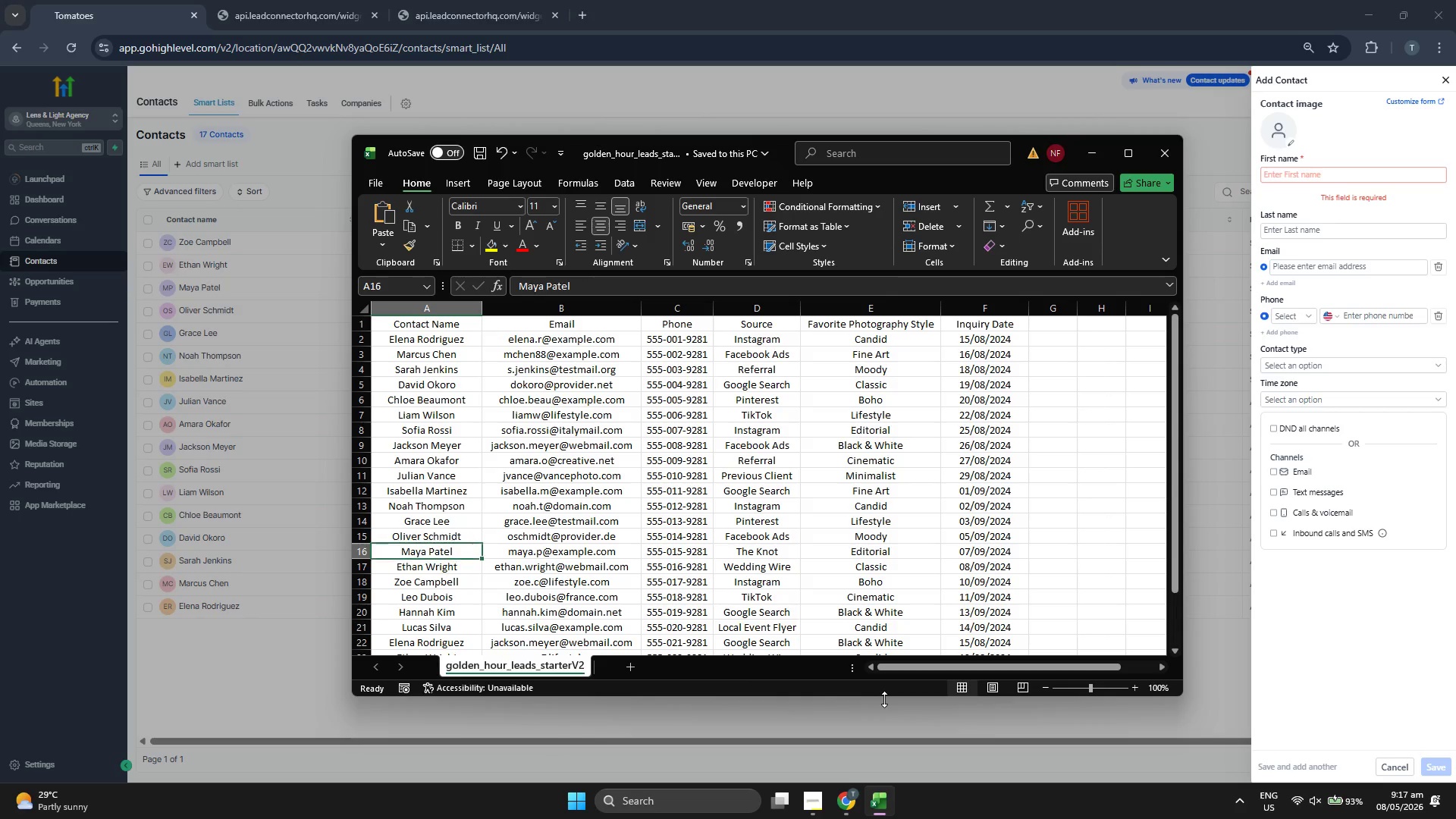 
key(ArrowDown)
 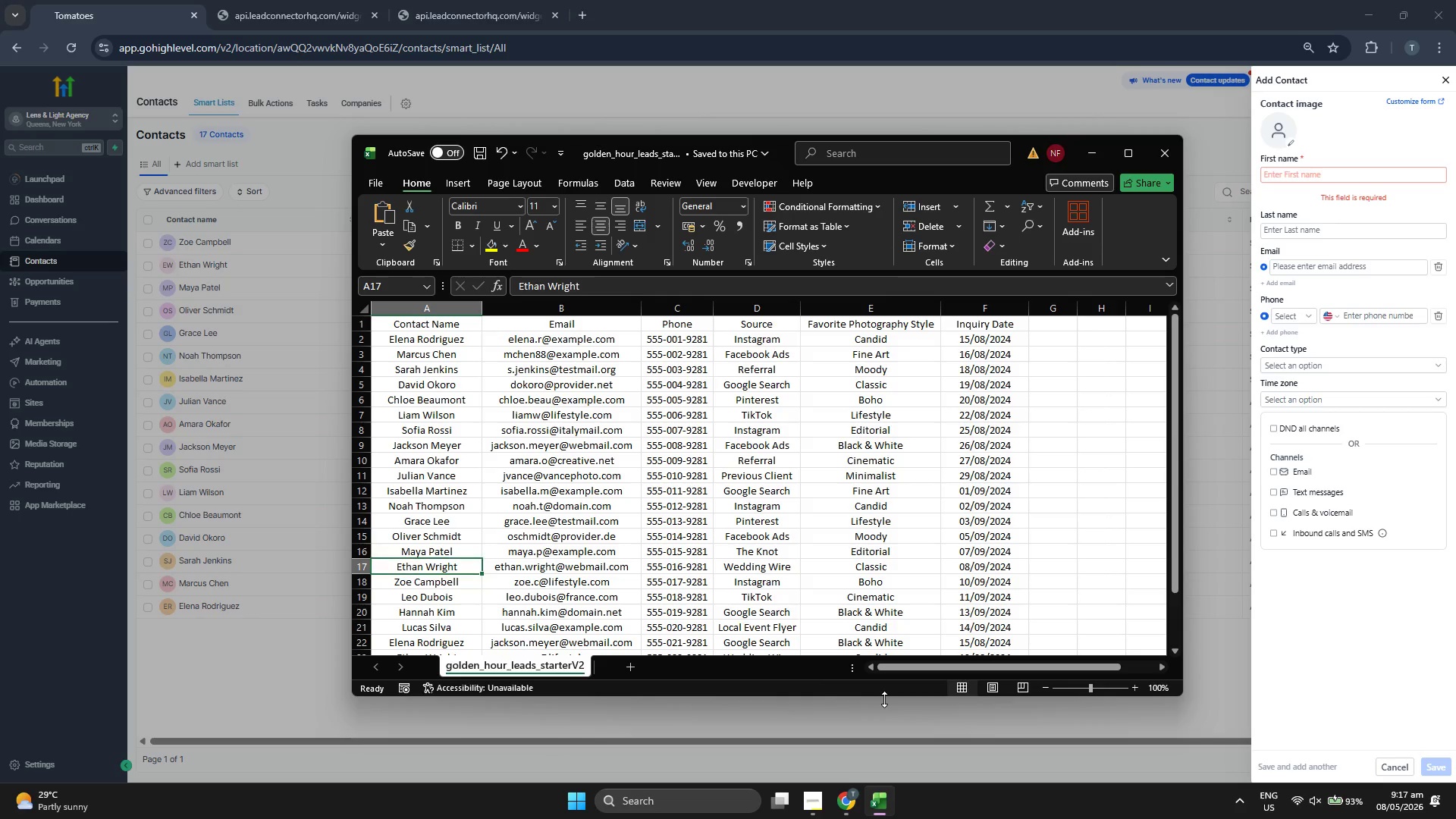 
key(ArrowDown)
 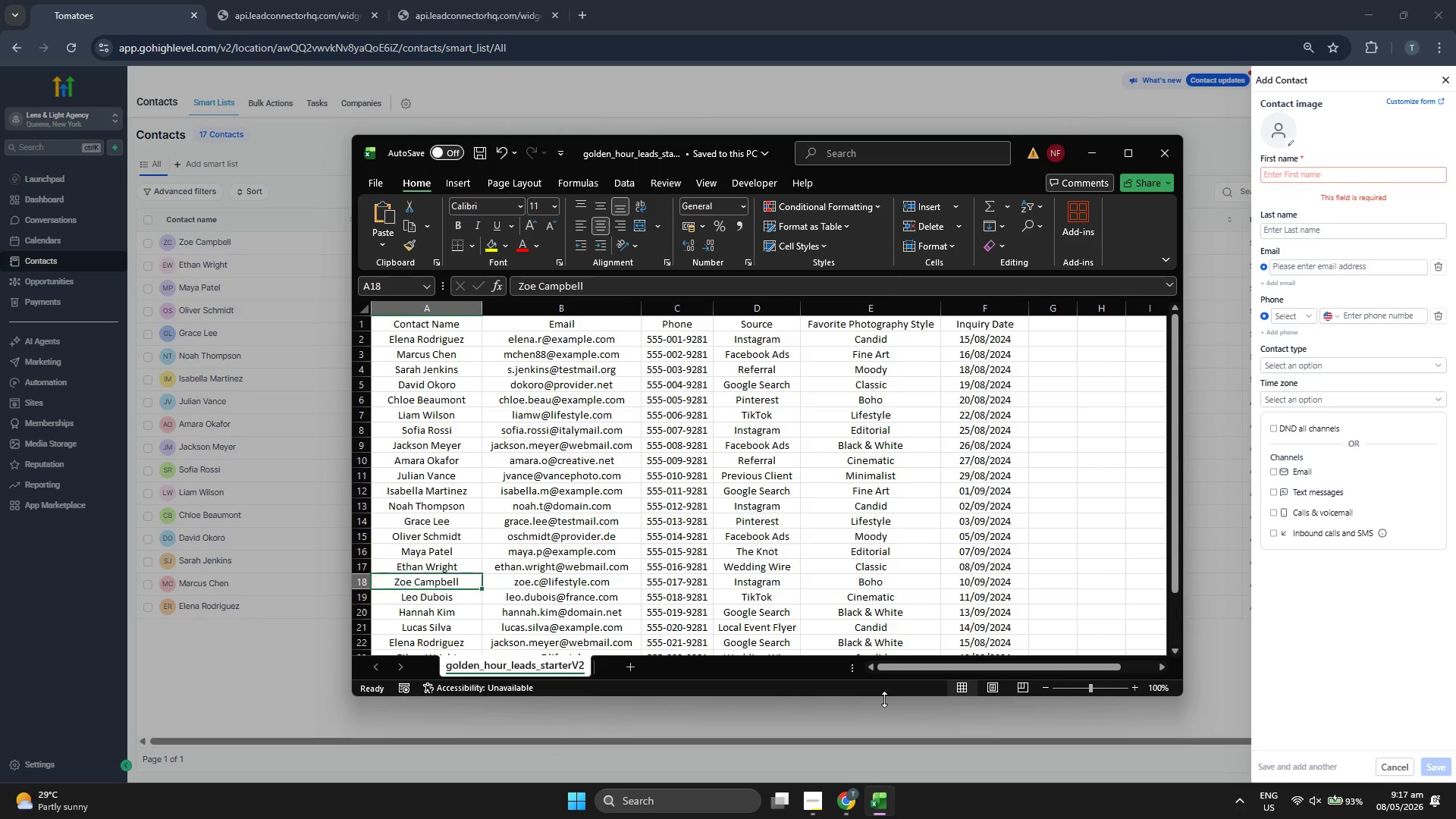 
key(ArrowDown)
 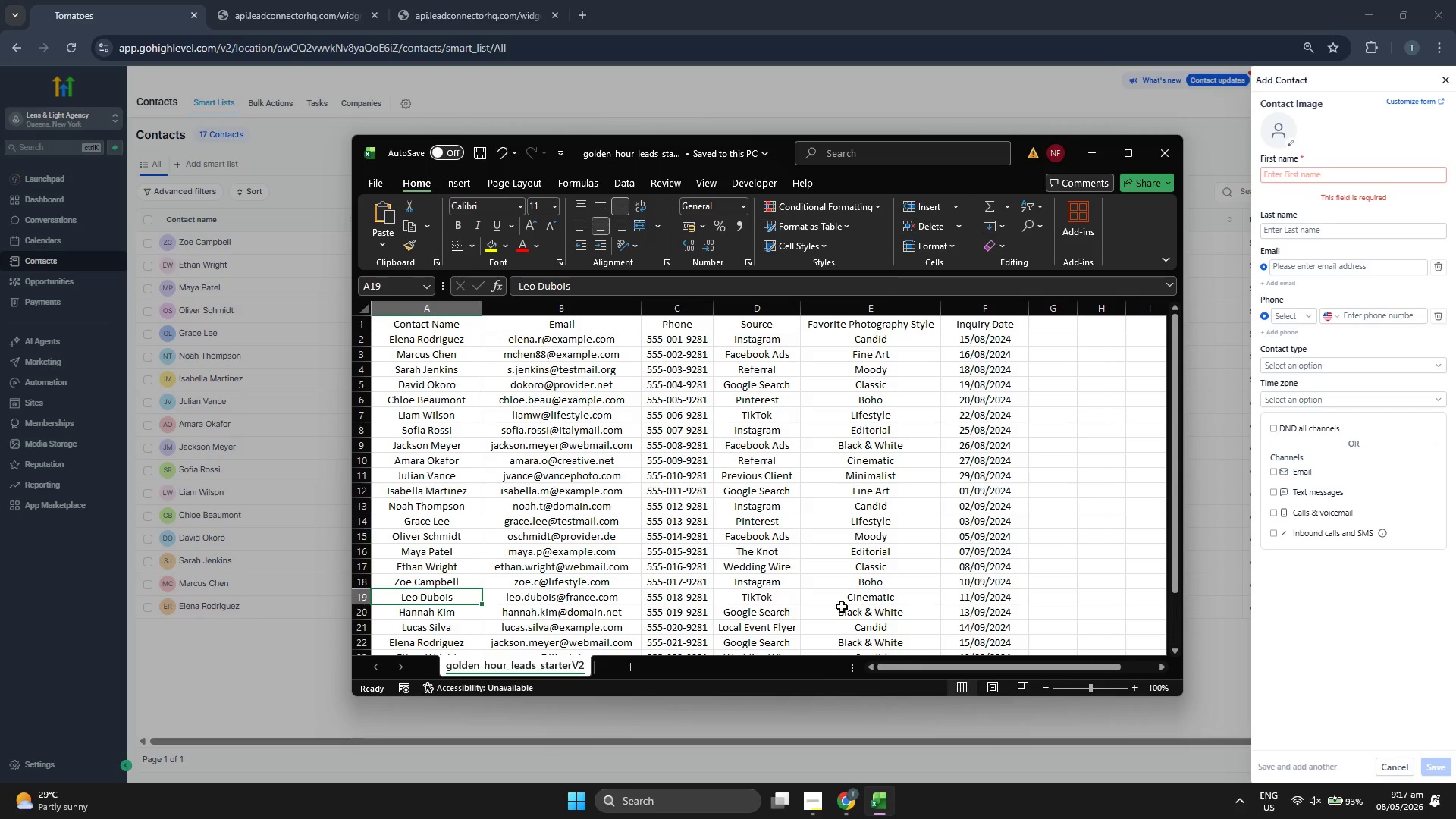 
key(ArrowRight)
 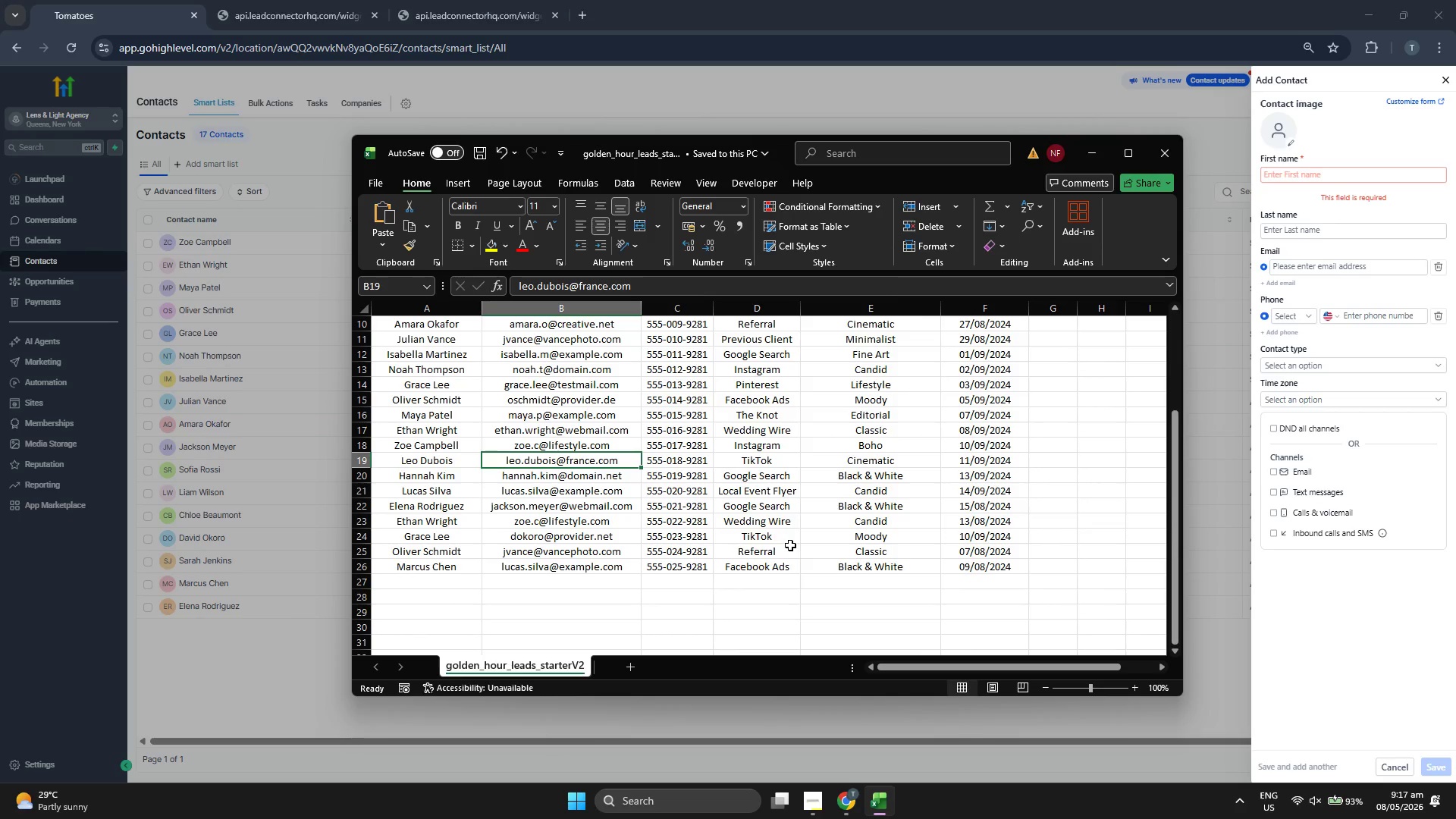 
scroll: coordinate [790, 545], scroll_direction: down, amount: 3.0
 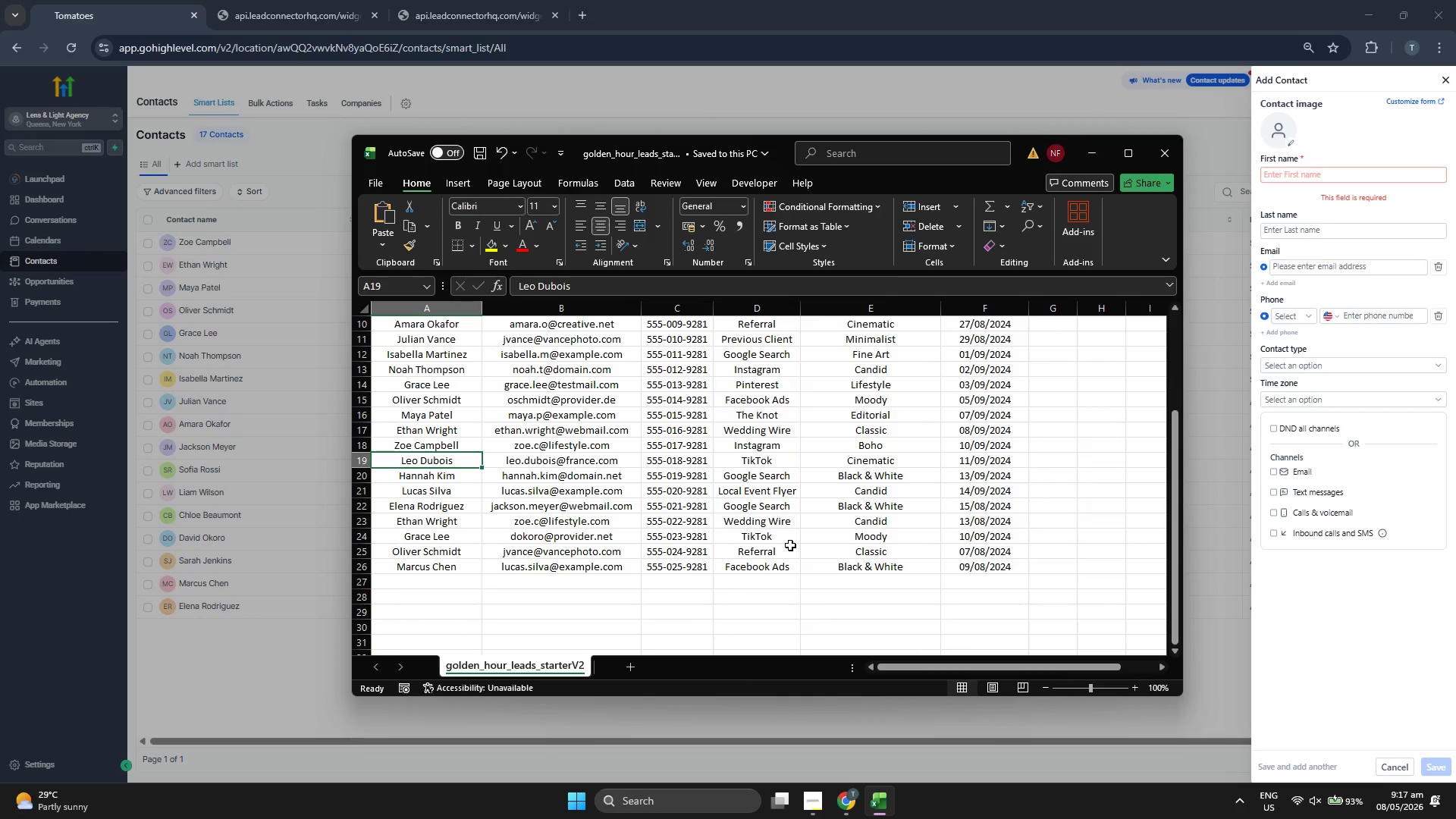 
key(Control+ControlLeft)
 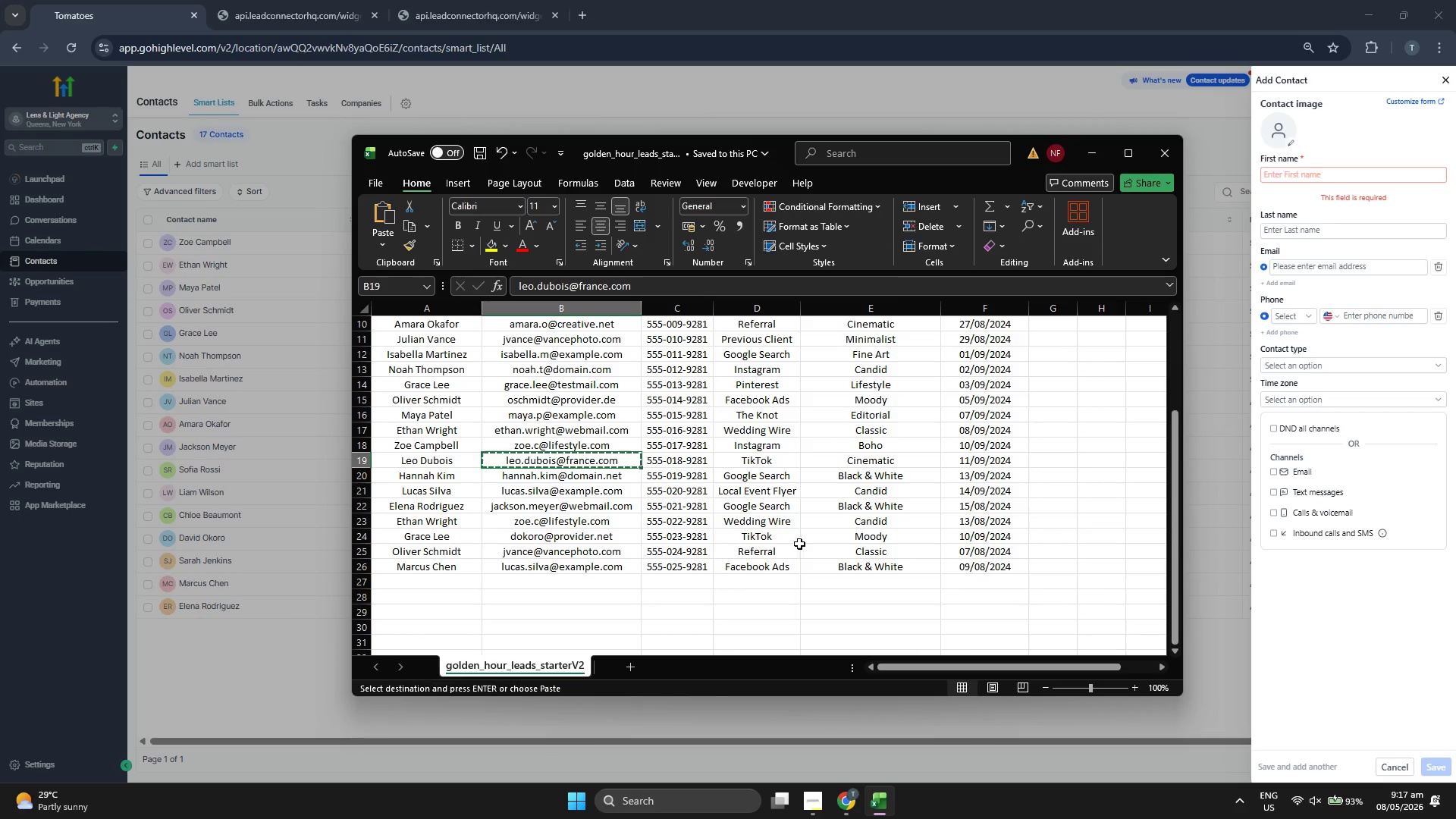 
key(Control+C)
 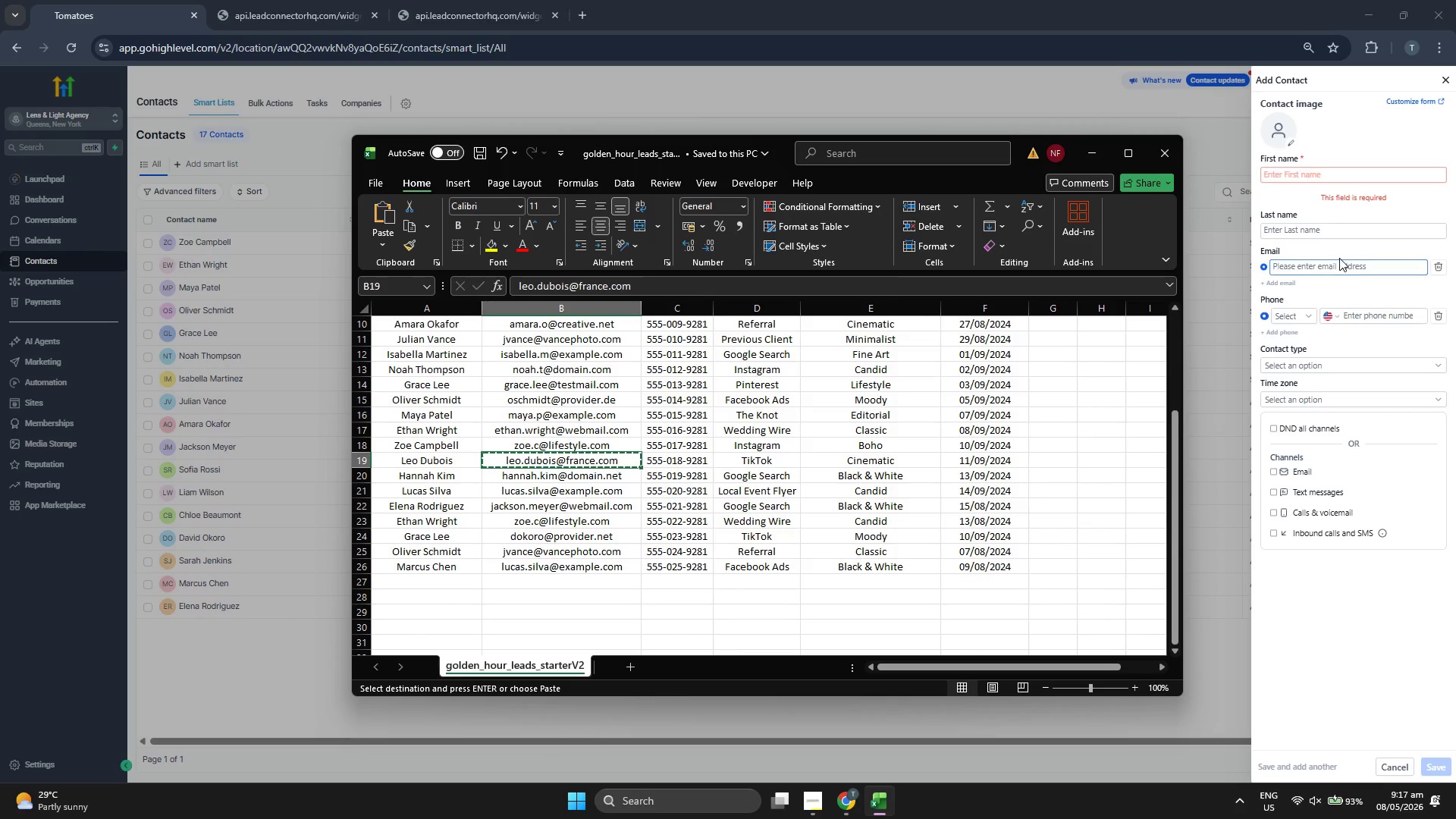 
left_click([1345, 267])
 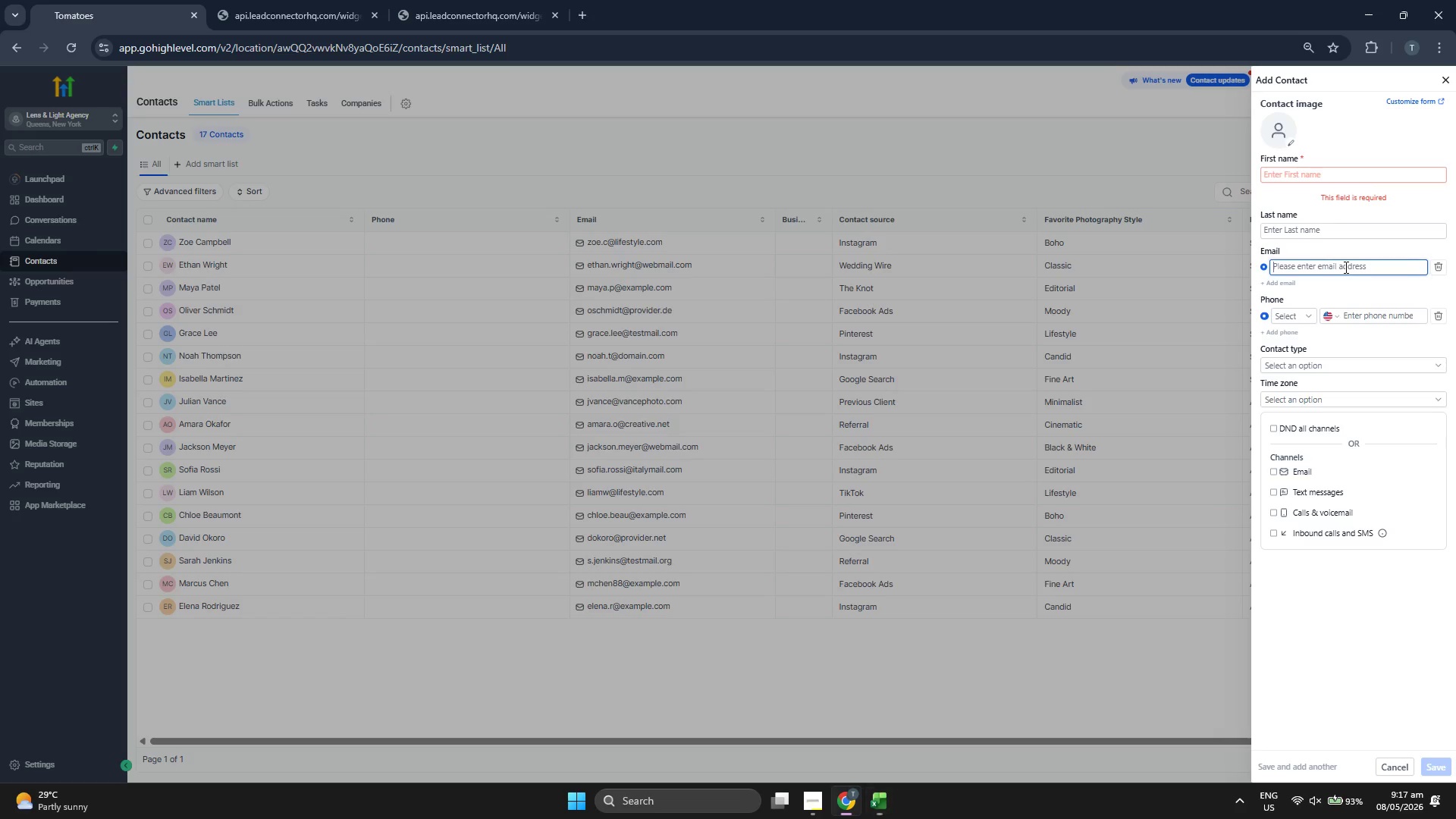 
key(Control+V)
 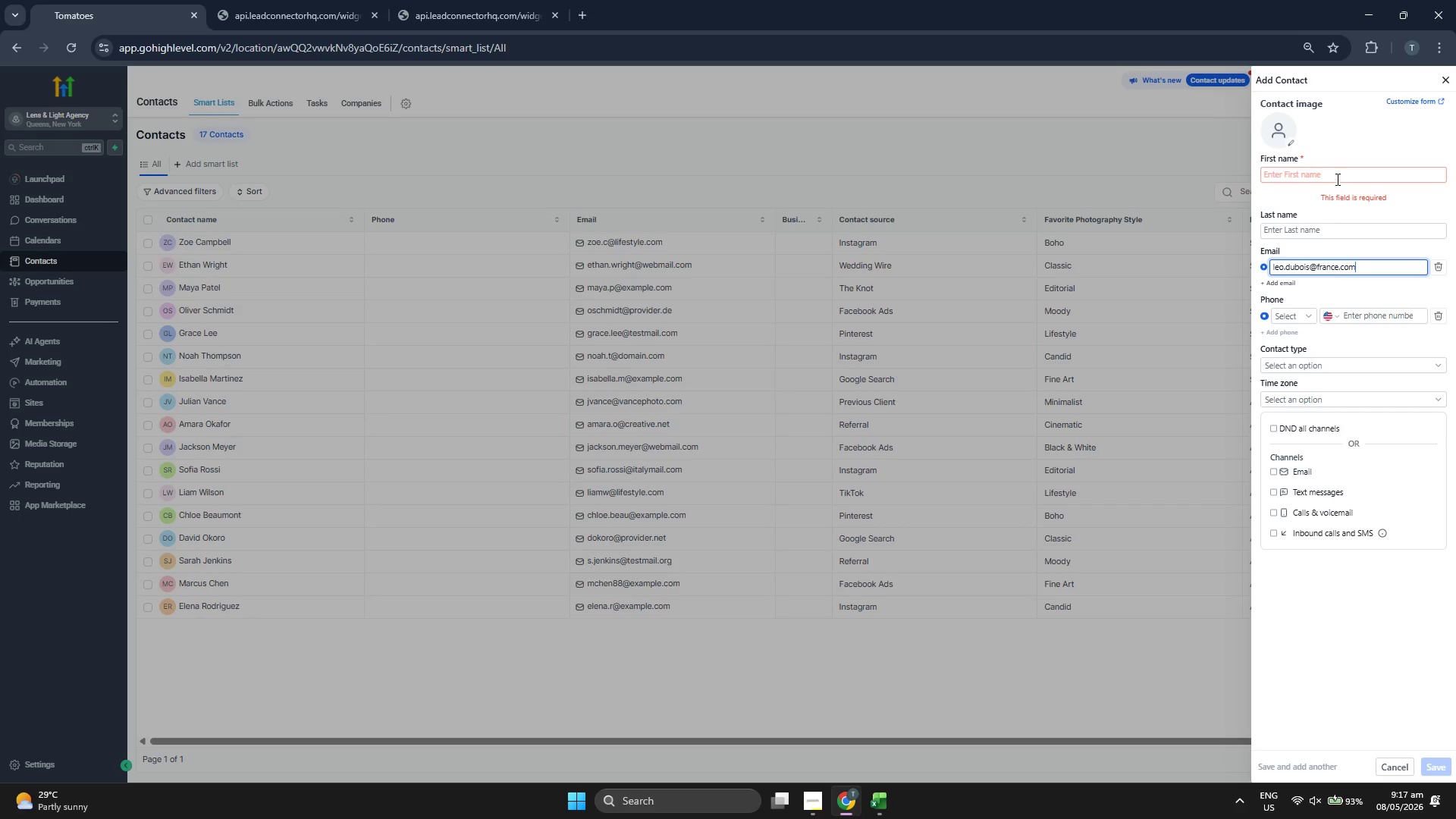 
left_click([1336, 179])
 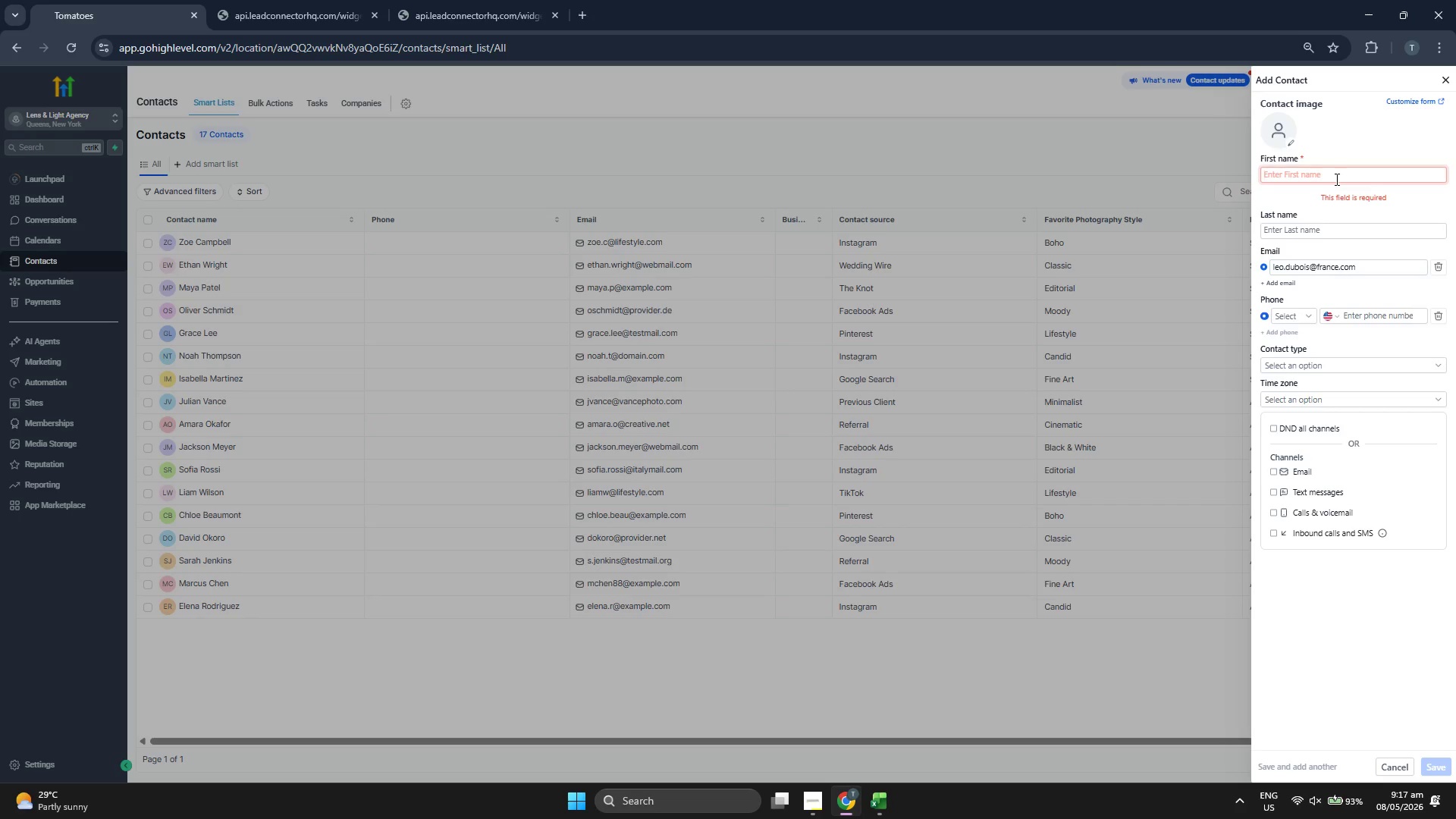 
type(Leo)
 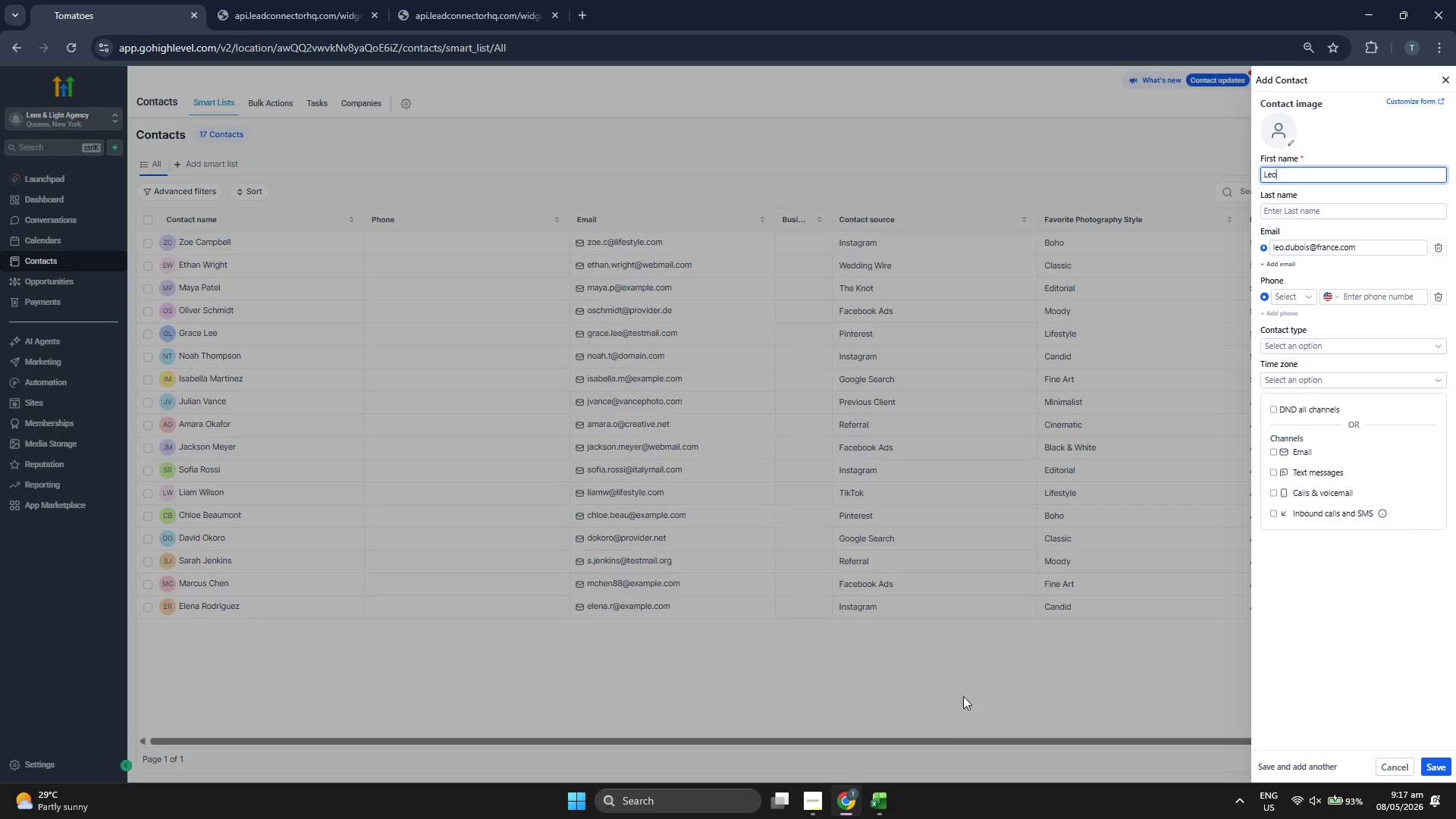 
left_click([874, 805])
 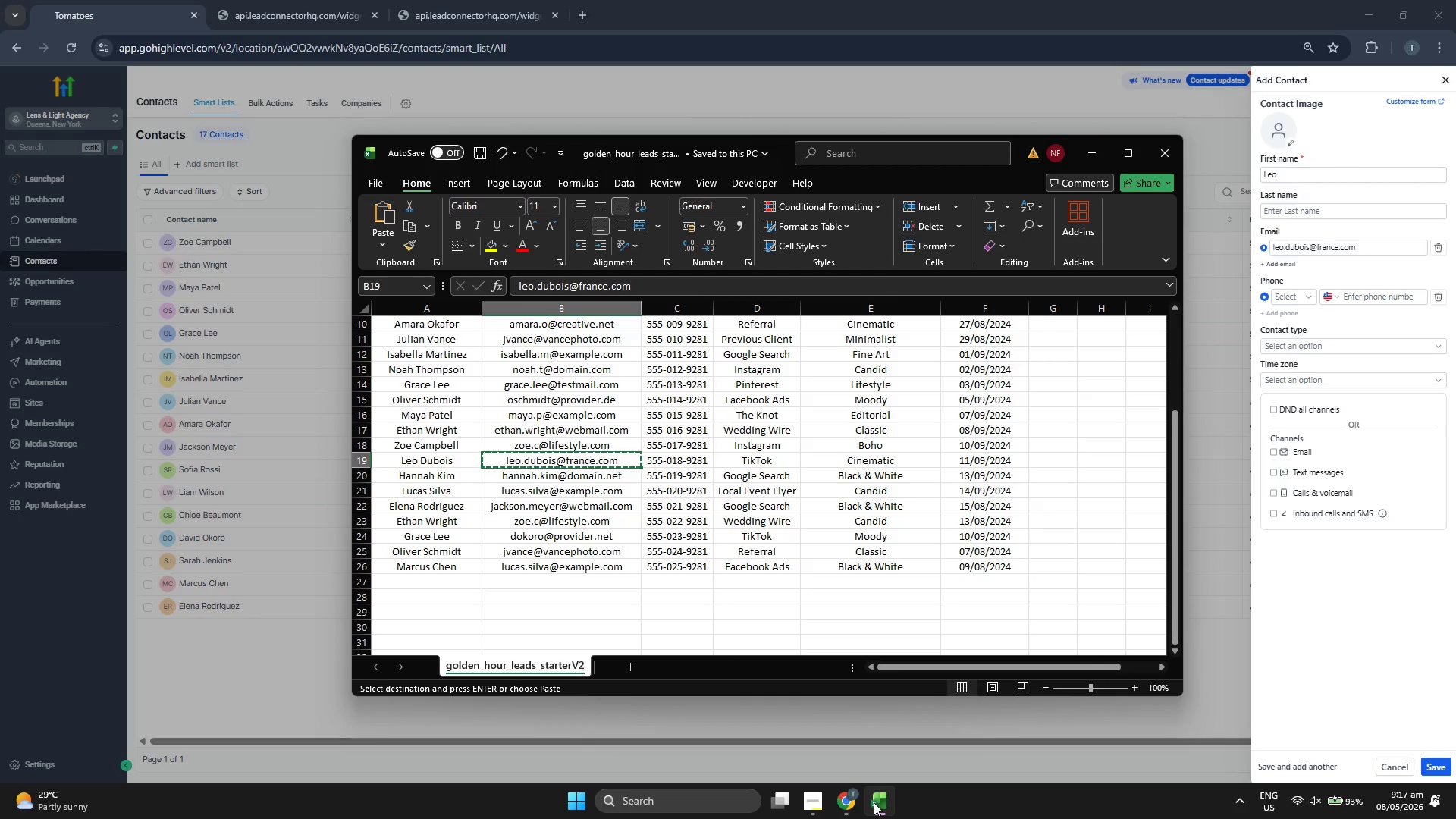 
left_click([874, 802])
 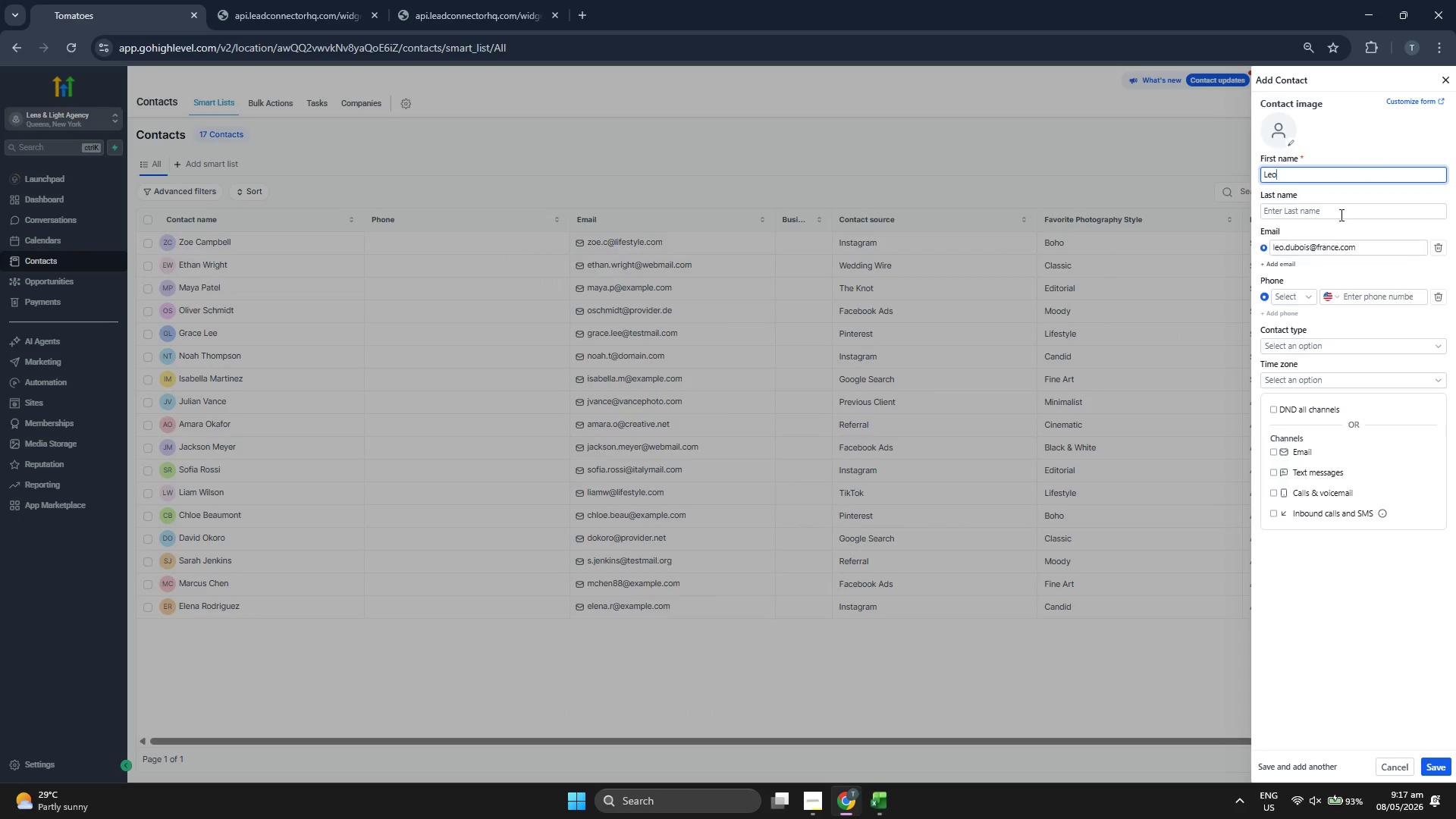 
left_click([1340, 206])
 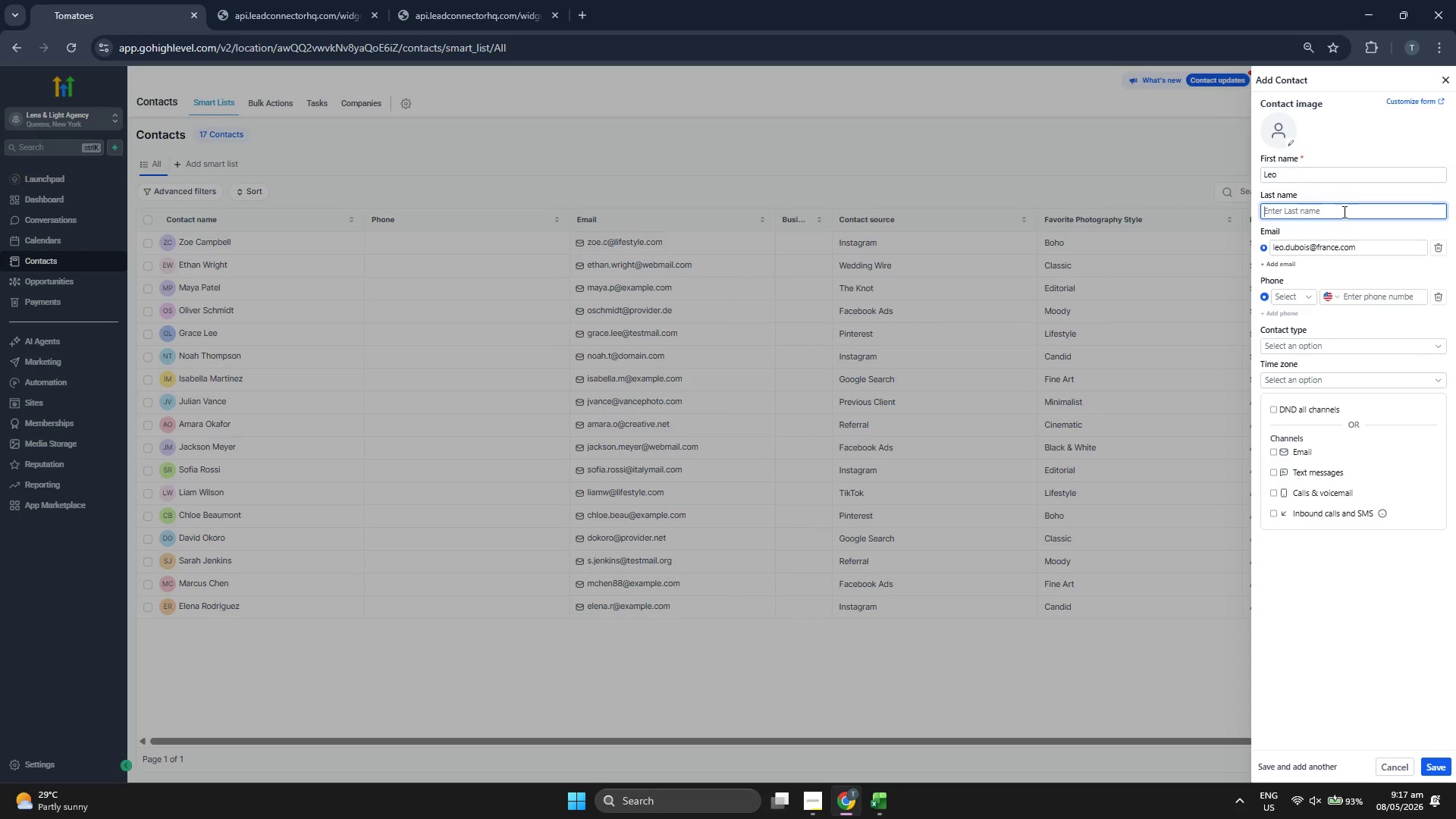 
type(Dubois)
 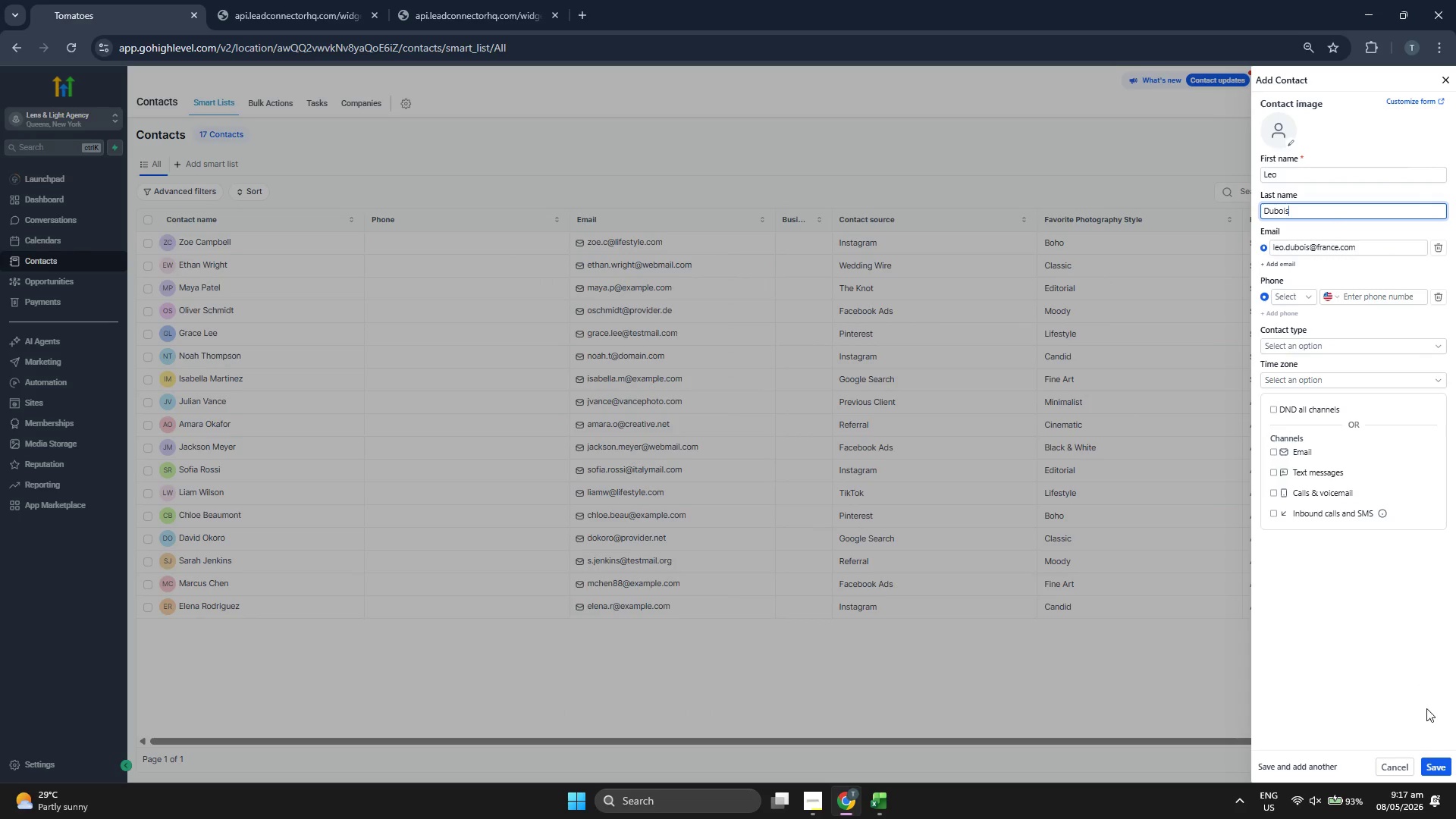 
left_click([1446, 764])
 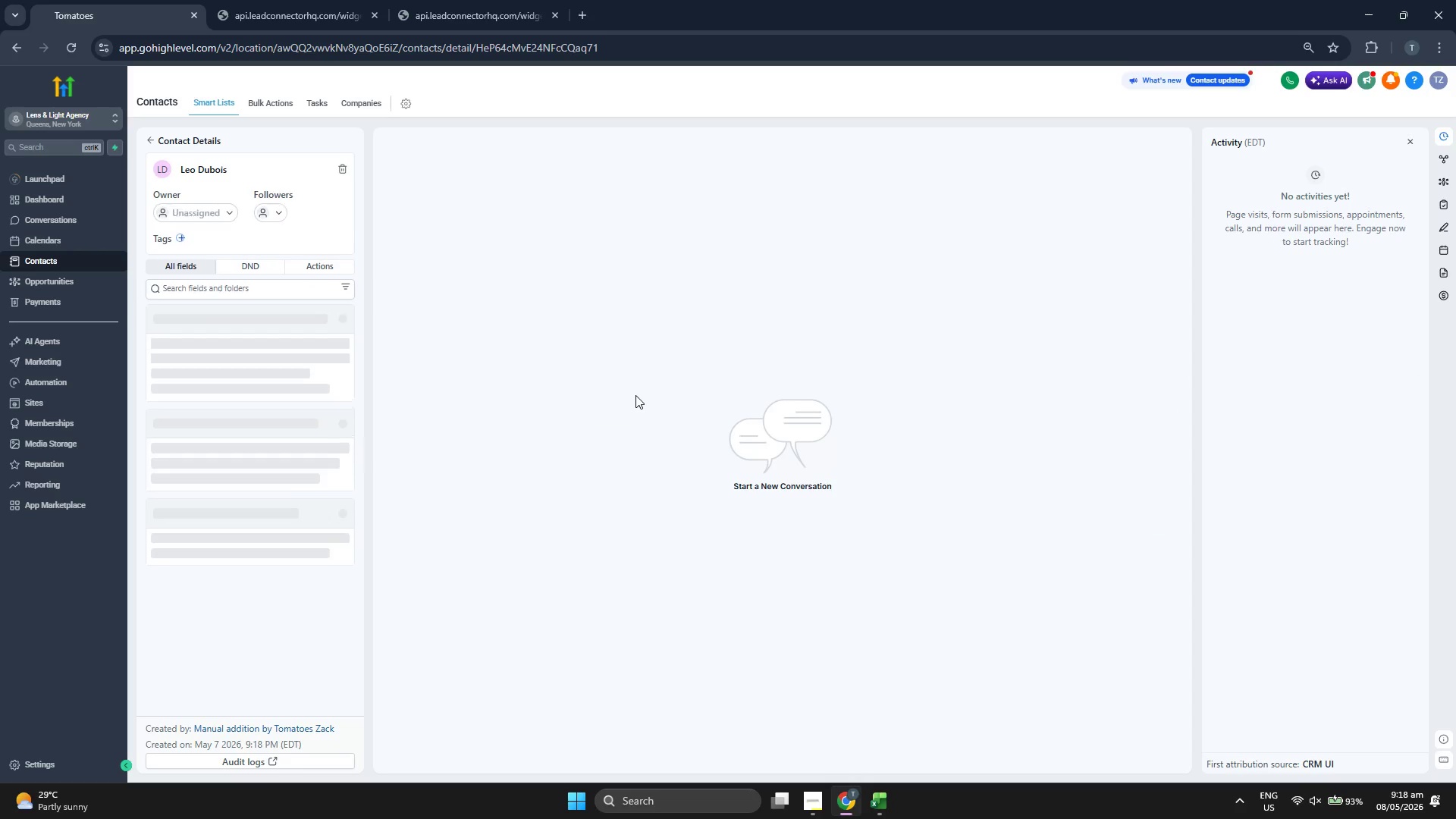 
scroll: coordinate [285, 321], scroll_direction: down, amount: 1.0
 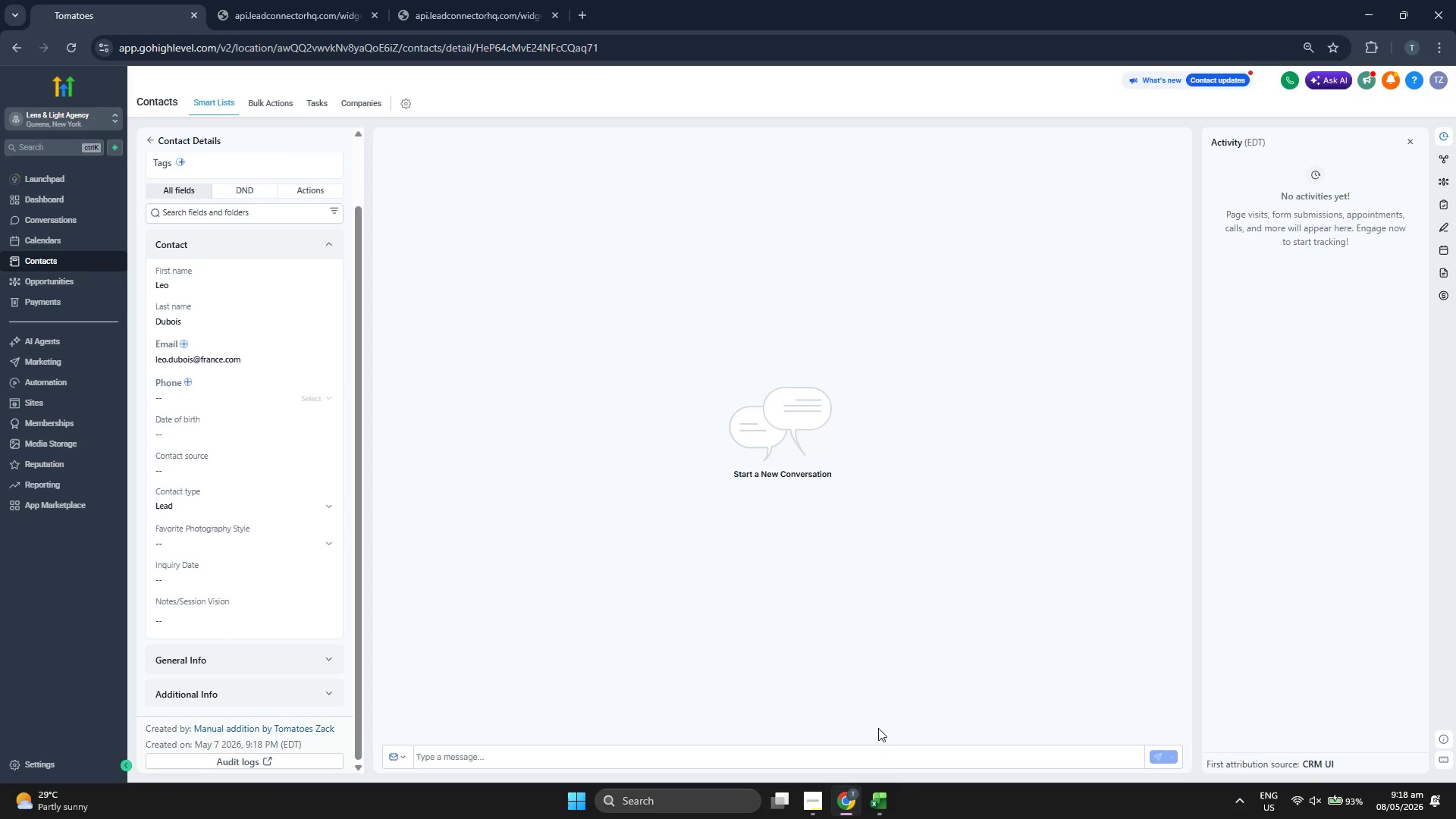 
left_click([890, 793])
 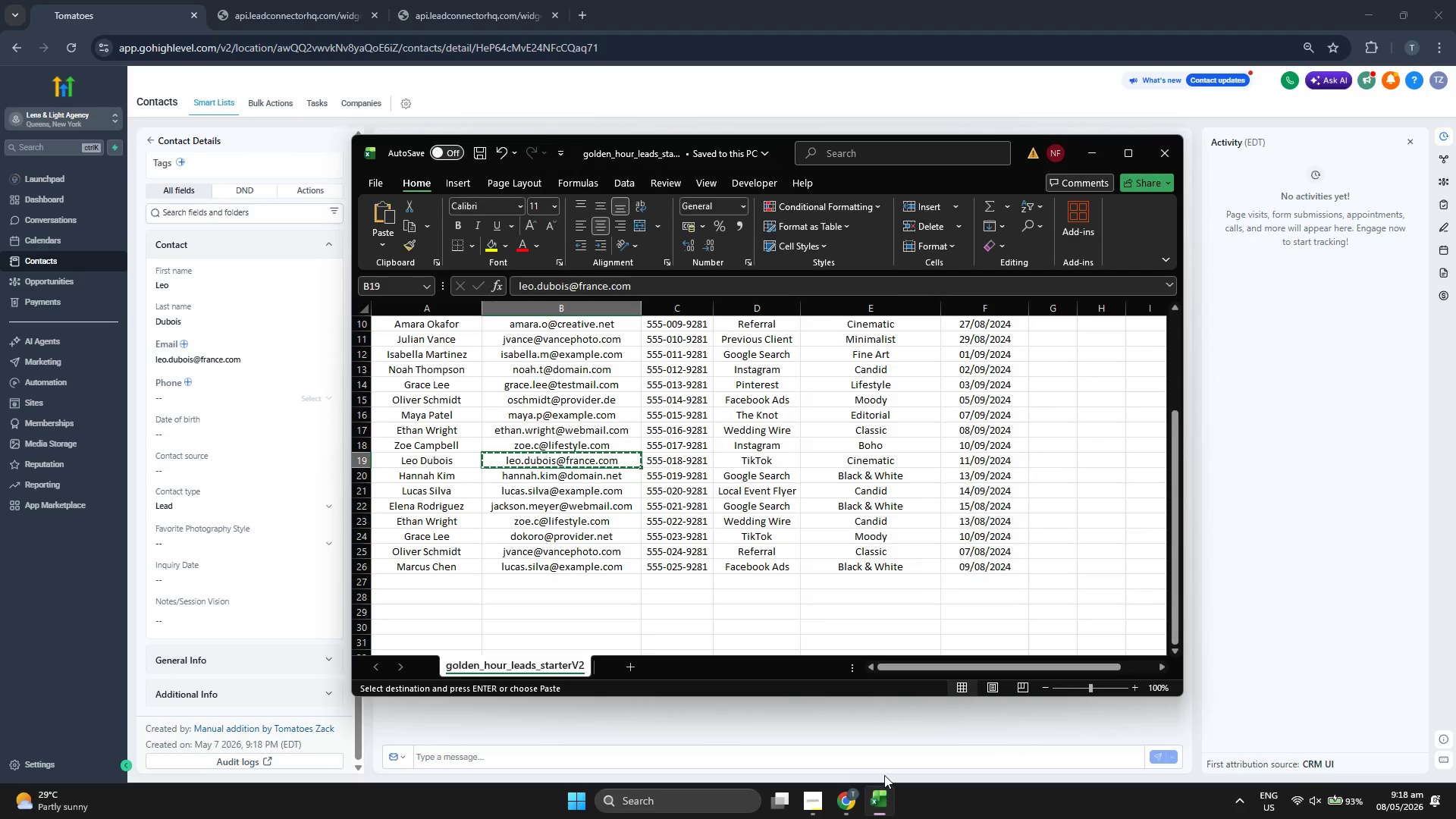 
key(ArrowRight)
 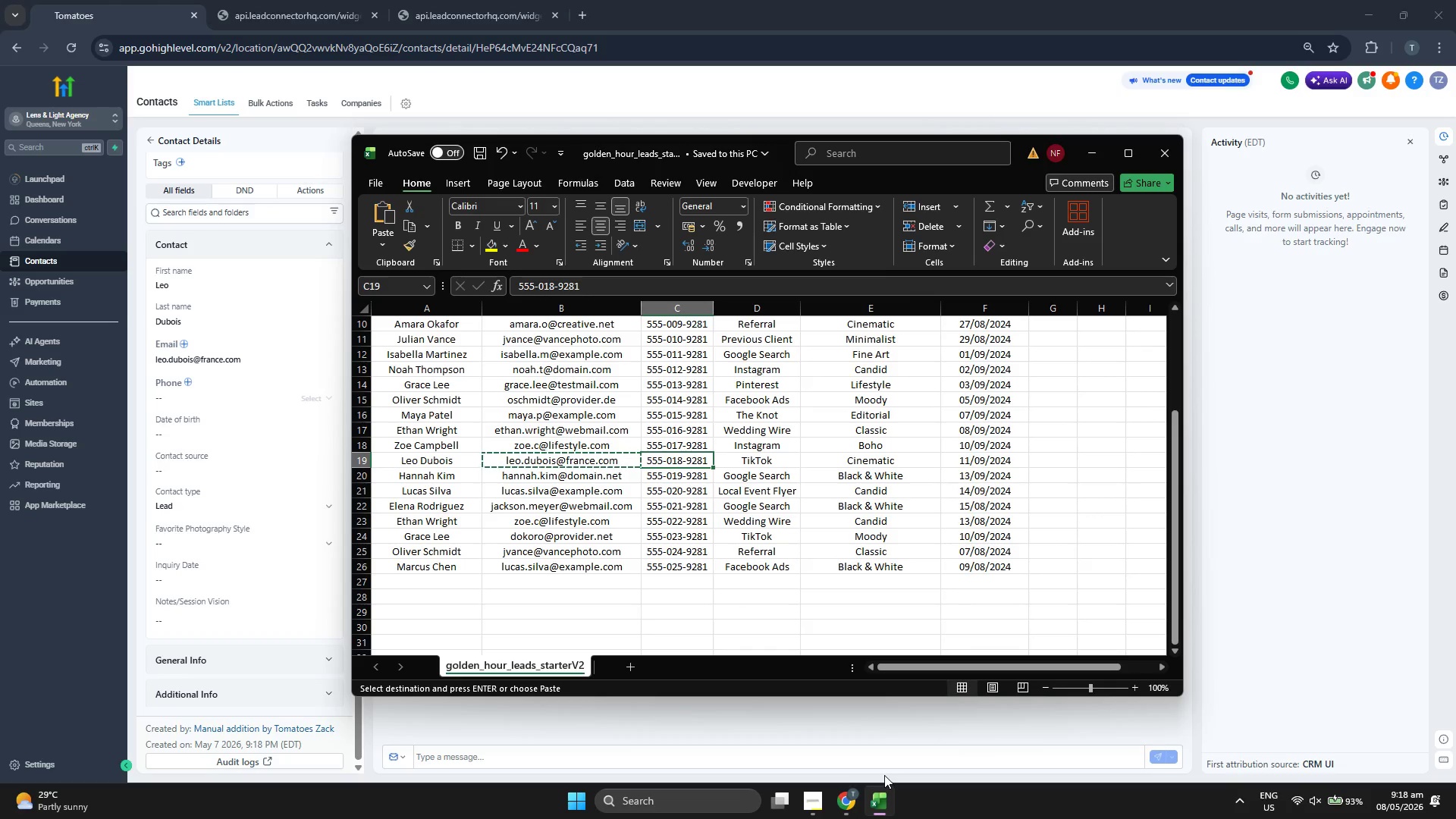 
key(Control+C)
 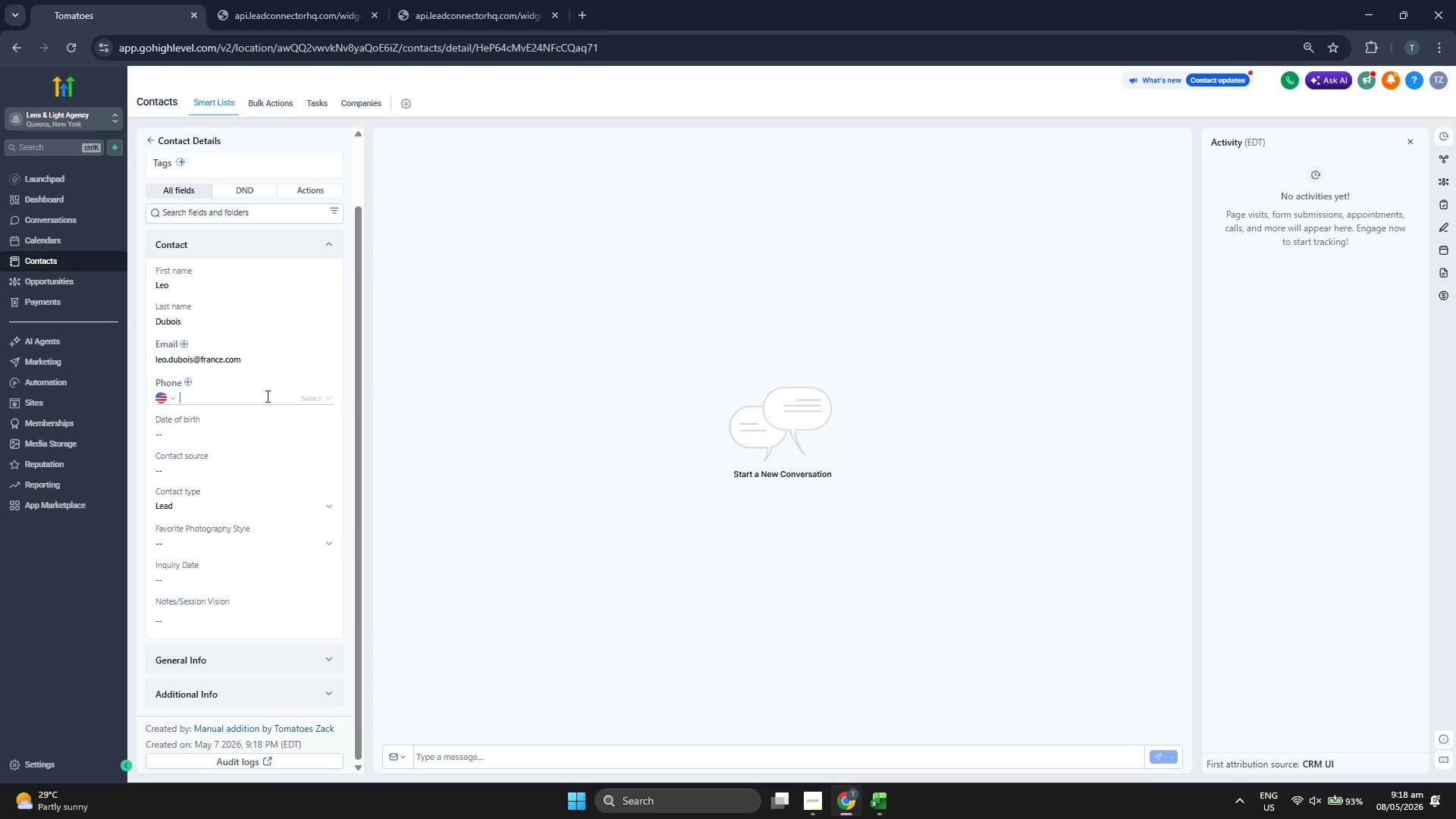 
key(Shift+ShiftRight)
 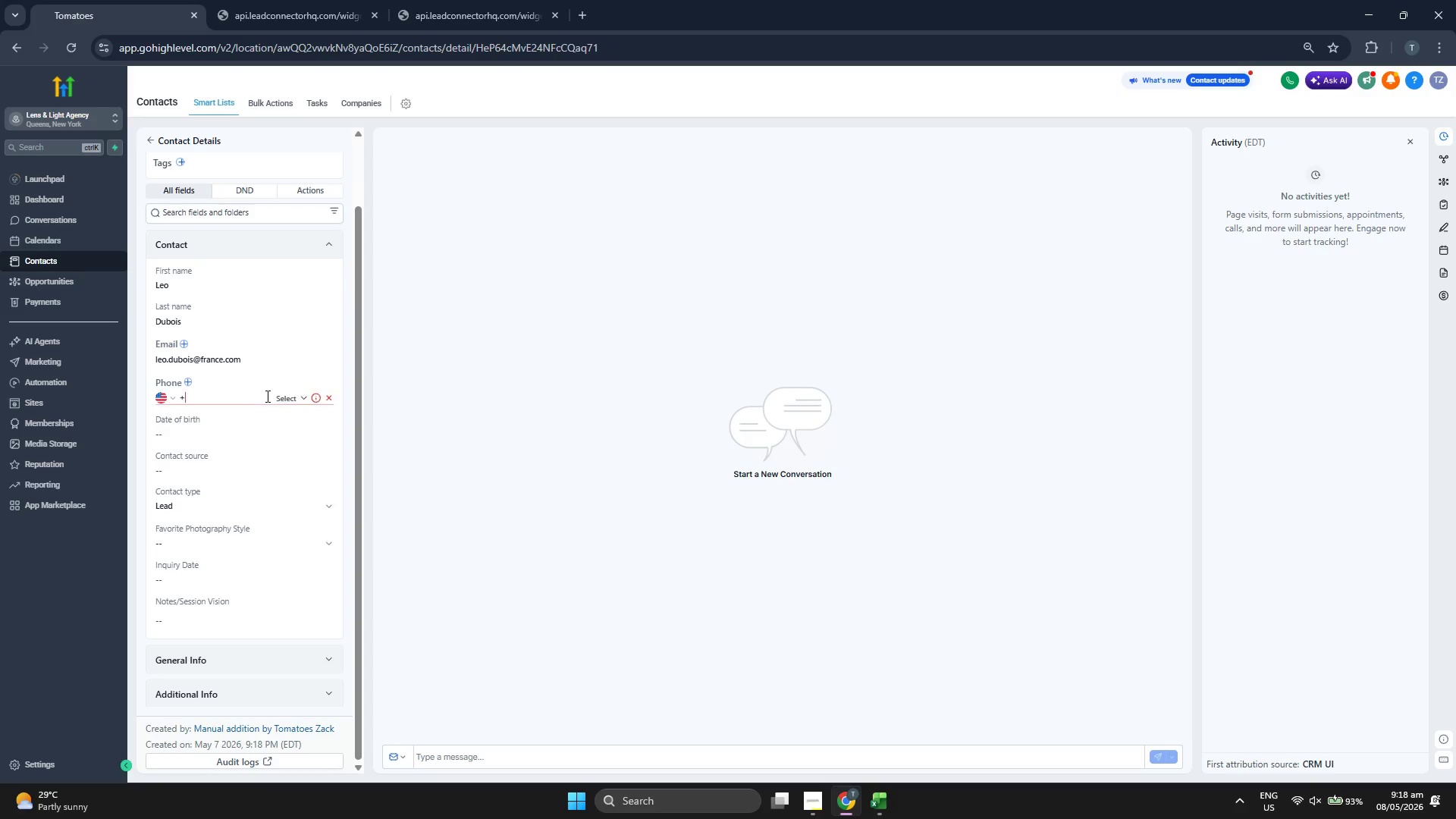 
key(Shift+Equal)
 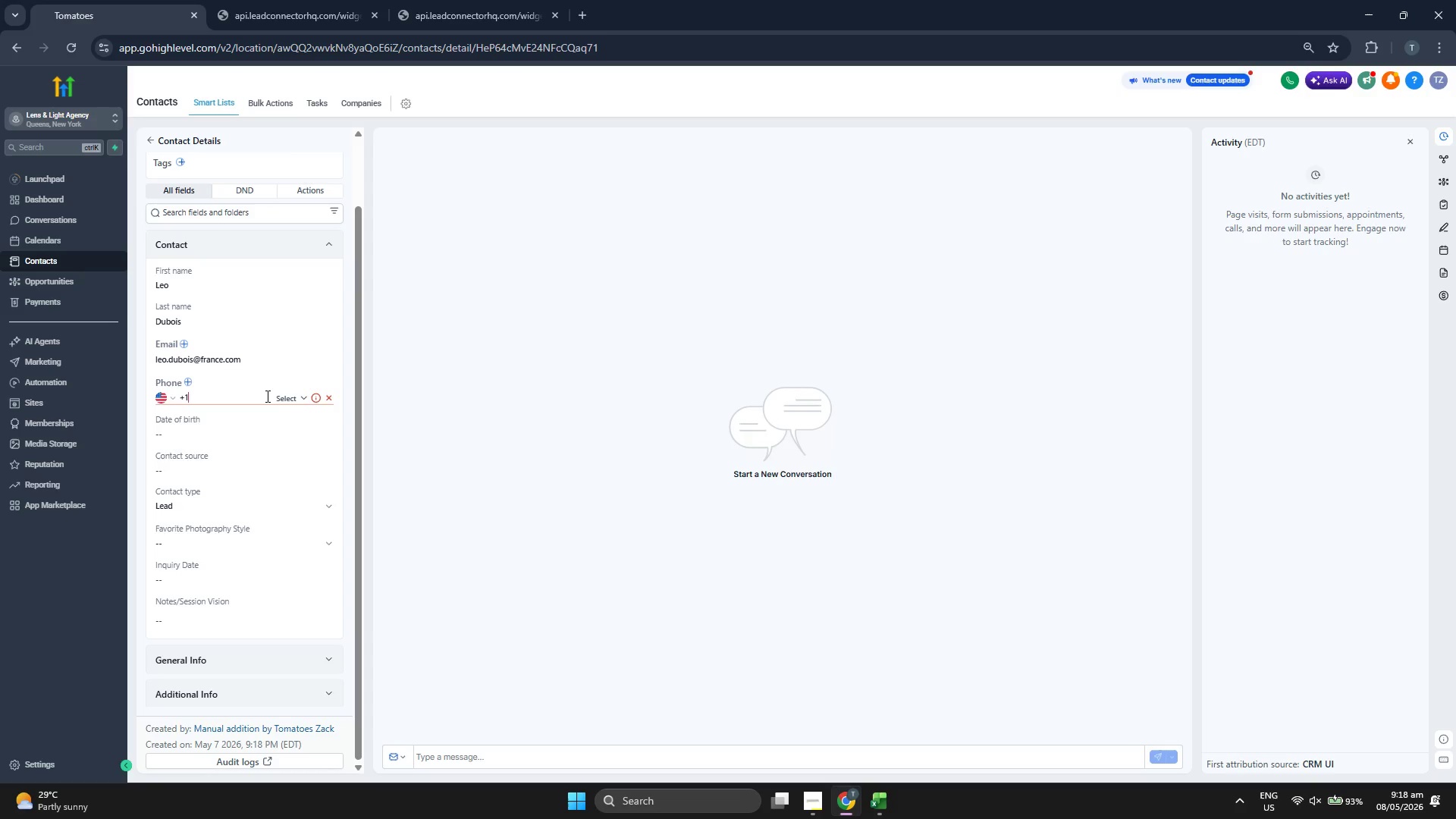 
key(1)
 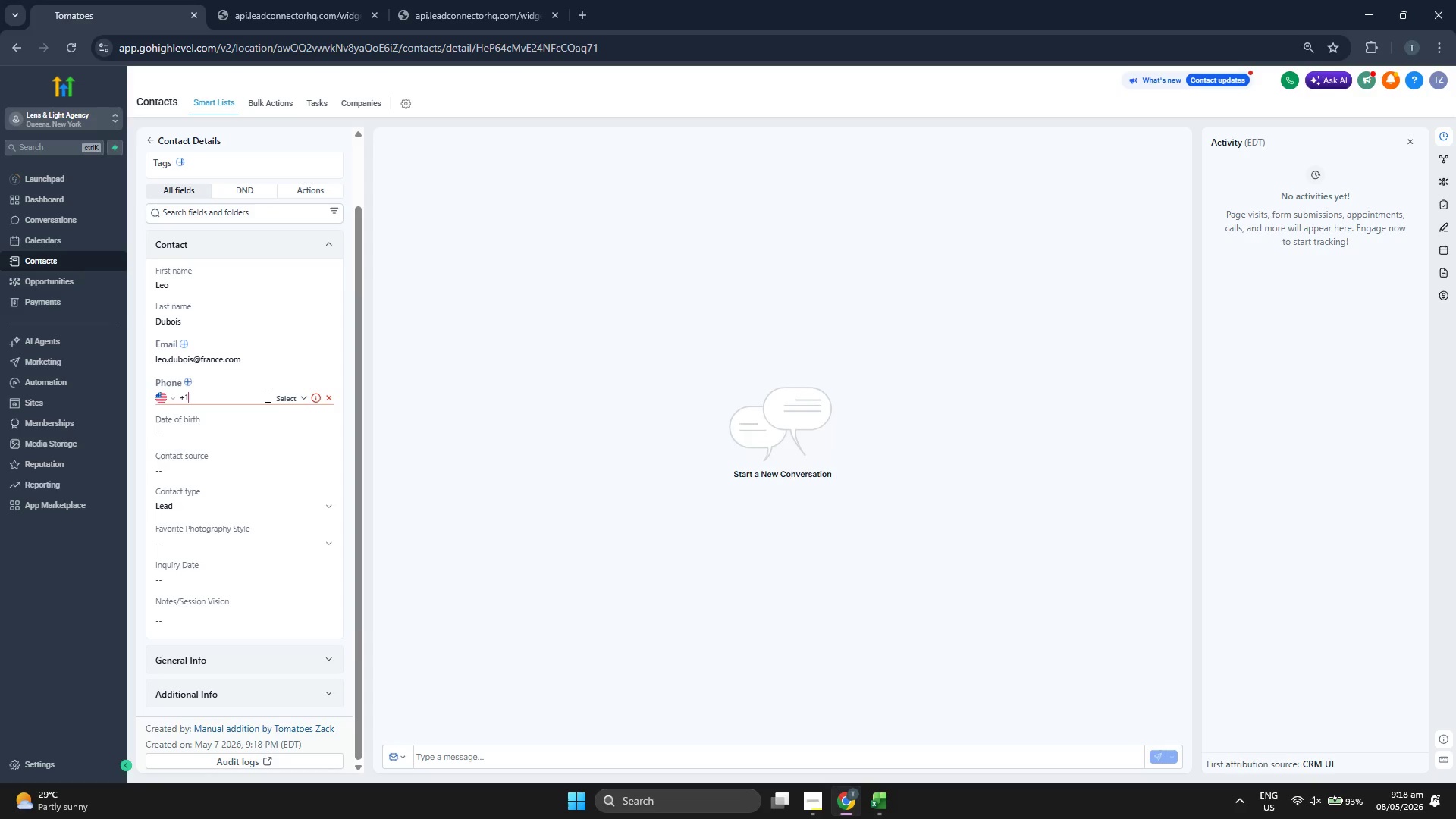 
key(Control+V)
 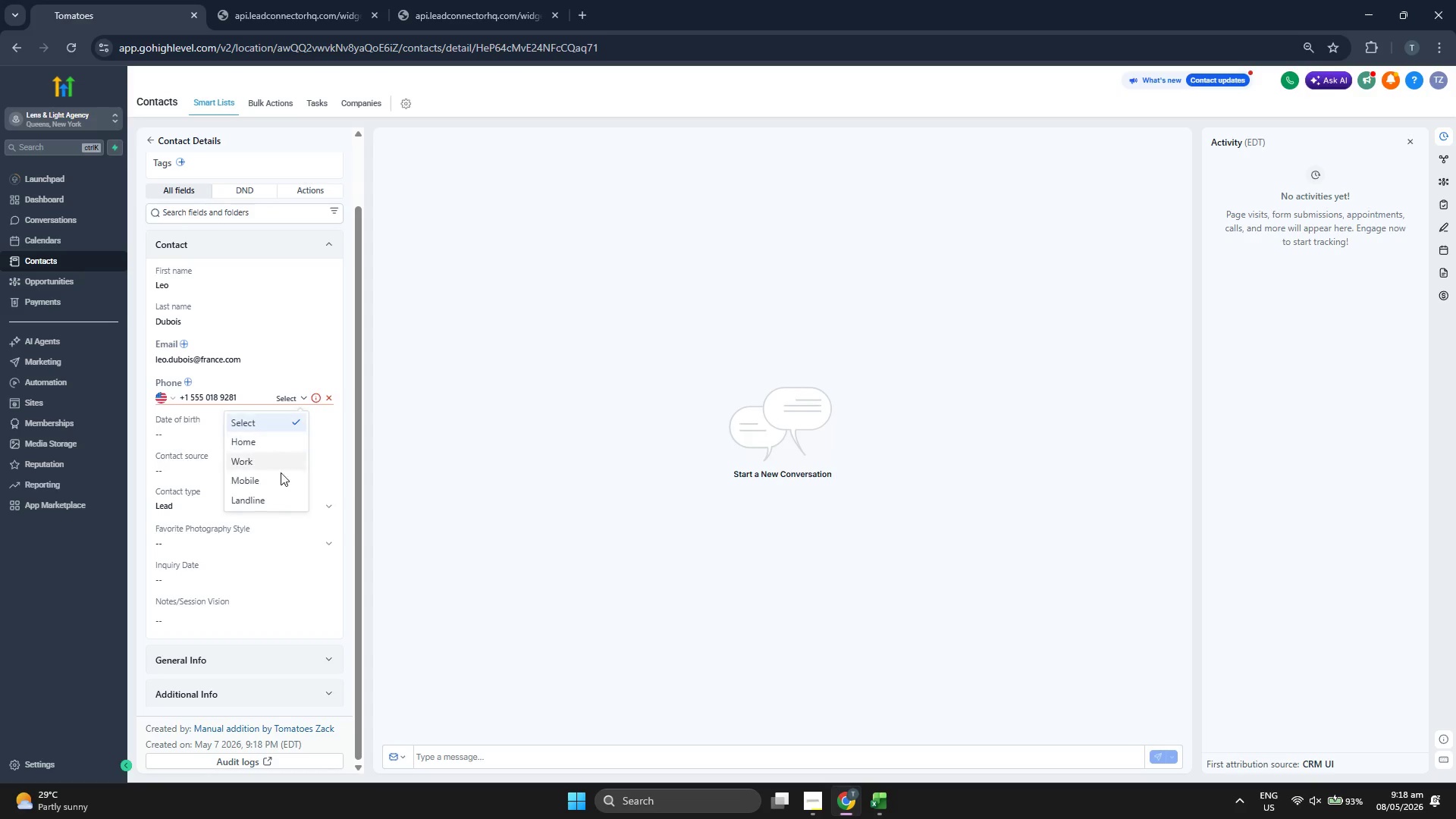 
left_click([275, 482])
 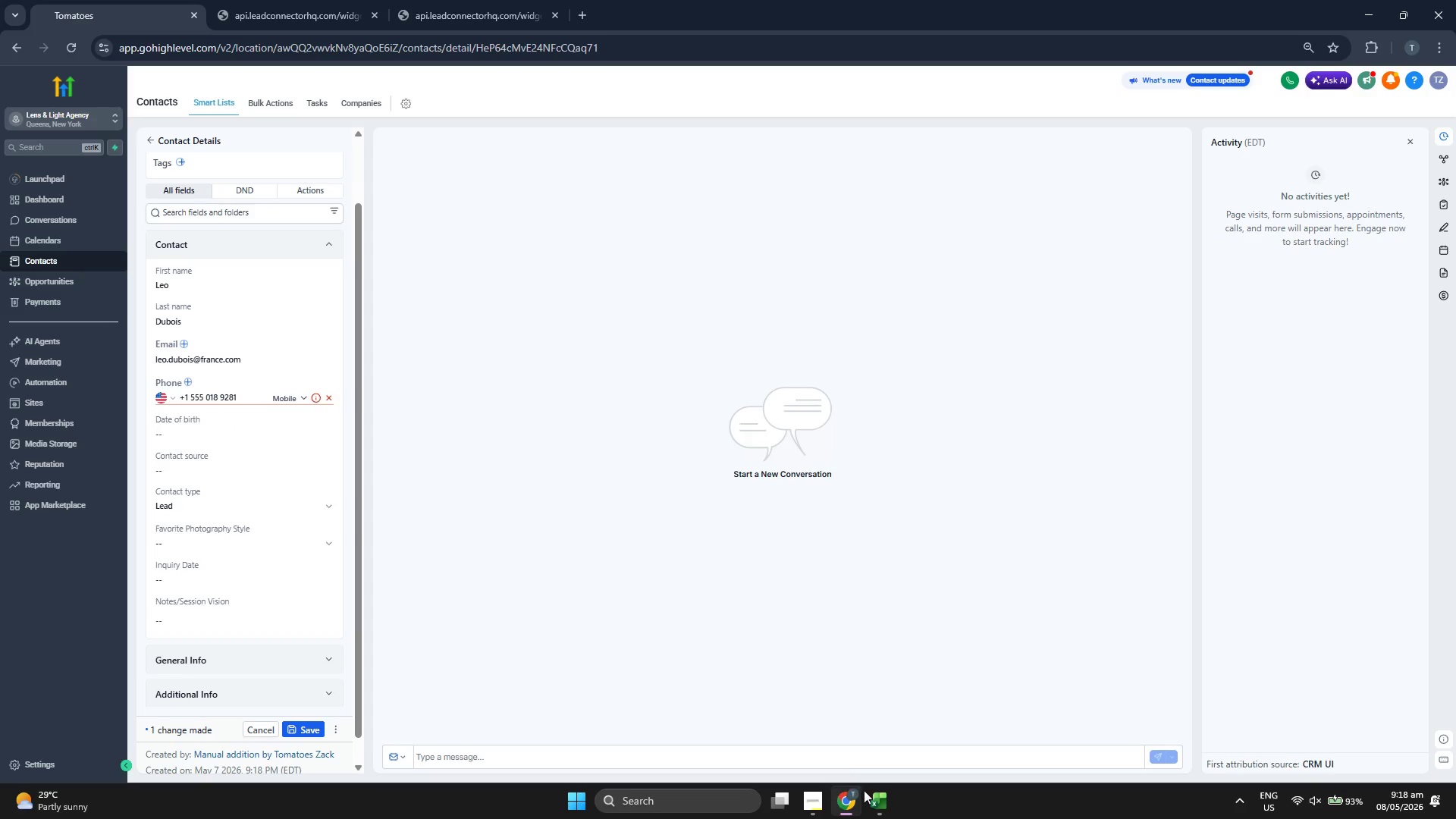 
left_click([874, 795])
 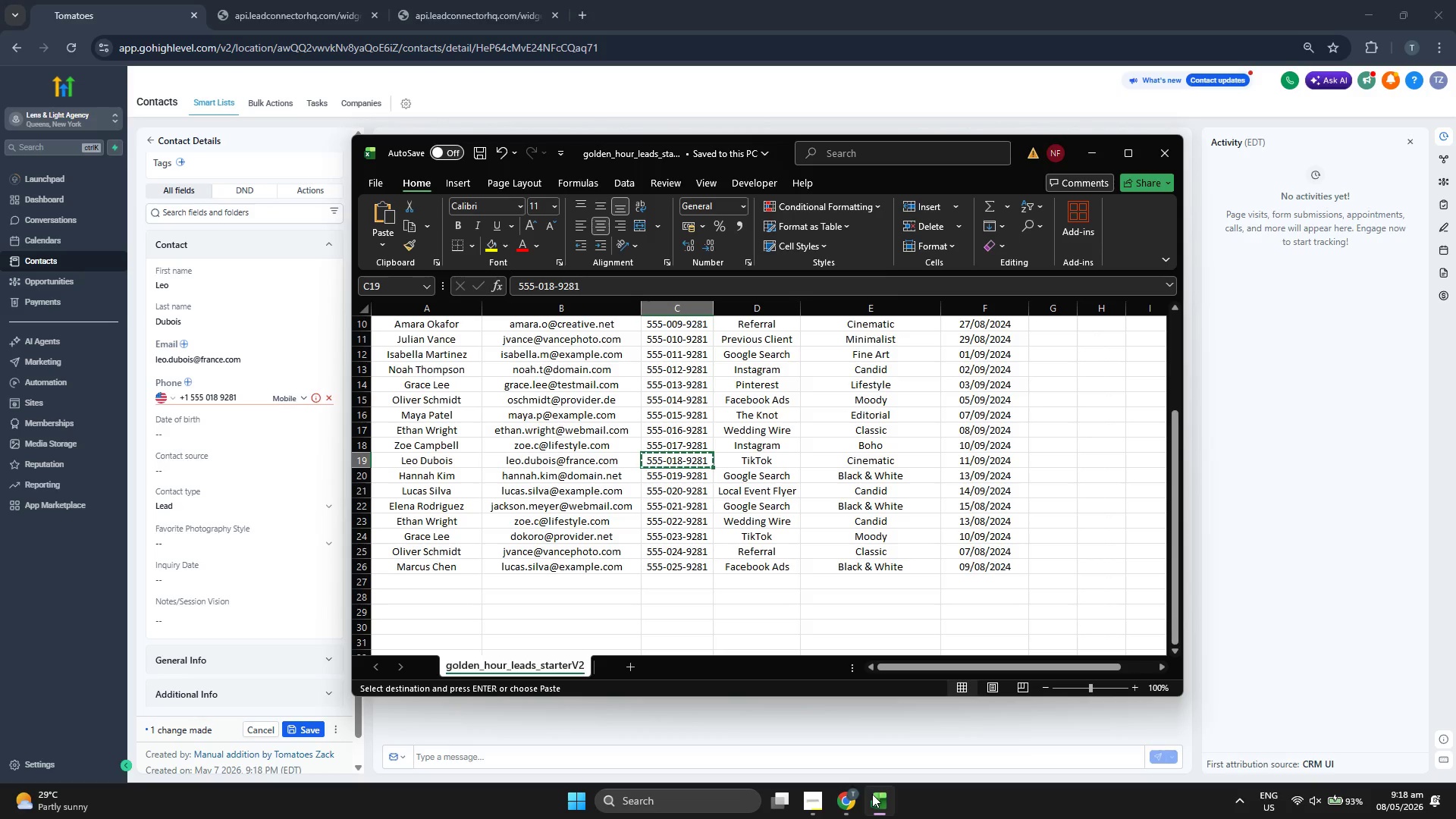 
key(ArrowRight)
 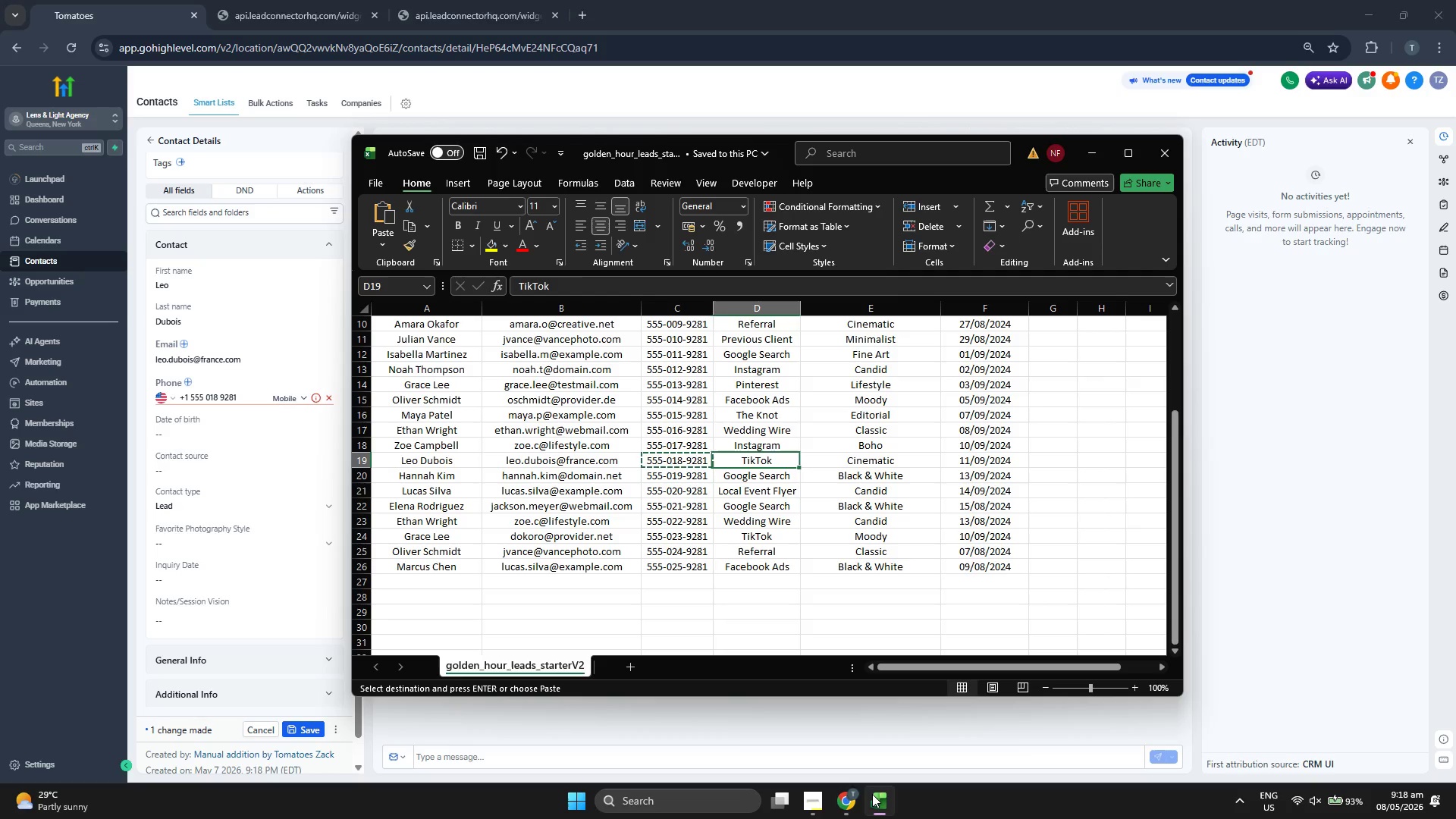 
key(Control+ControlLeft)
 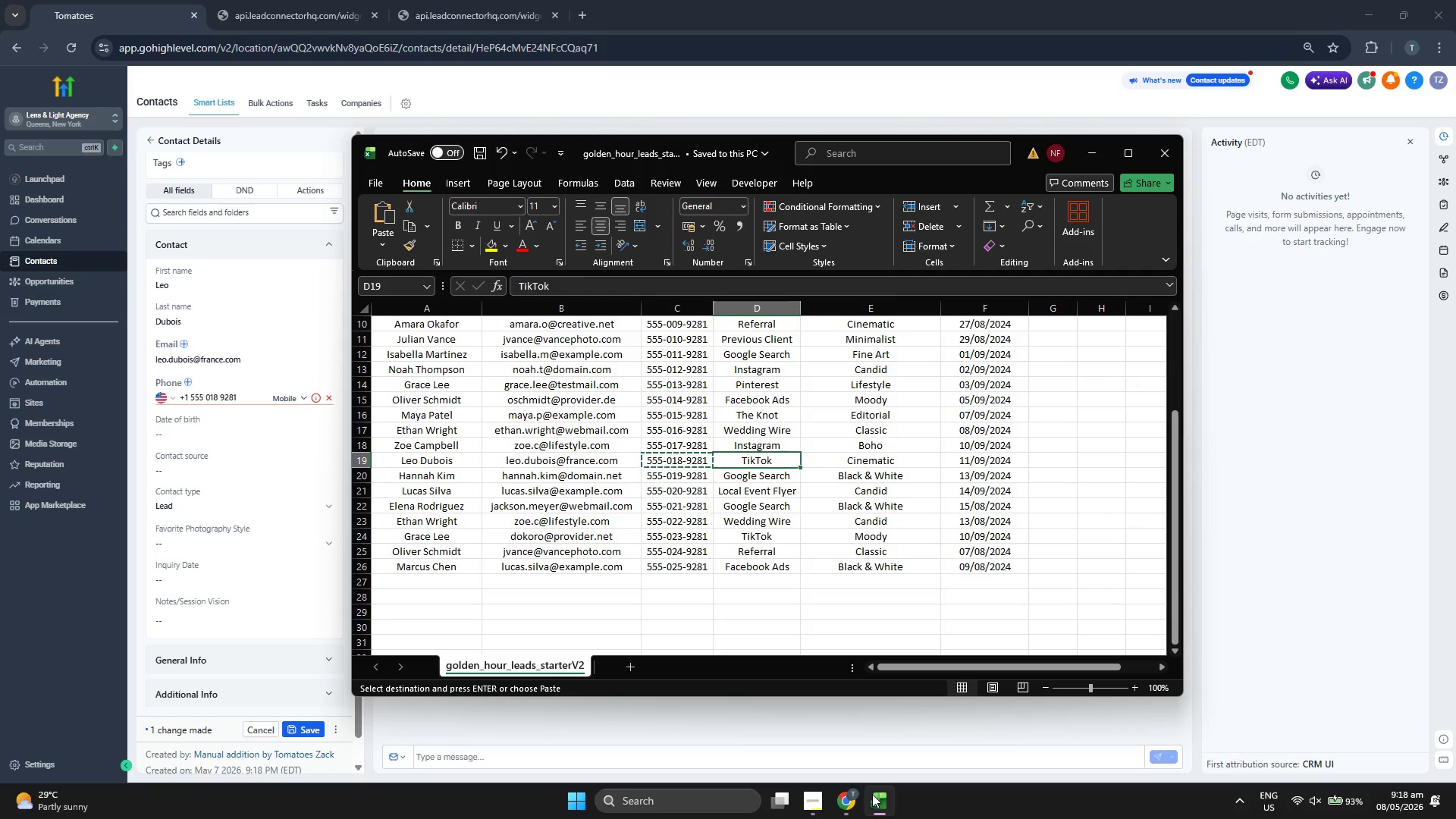 
key(Control+C)
 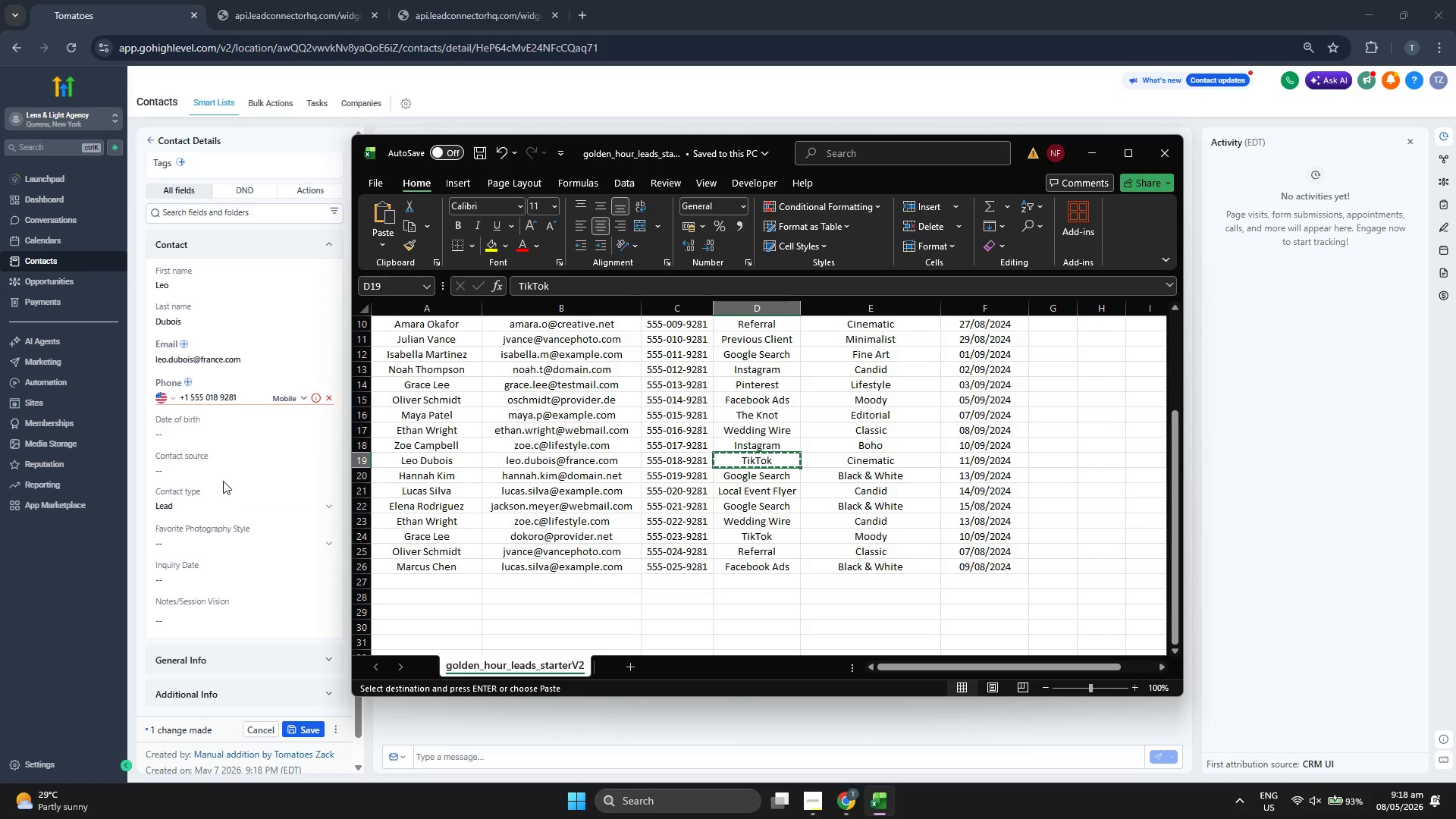 
key(Control+V)
 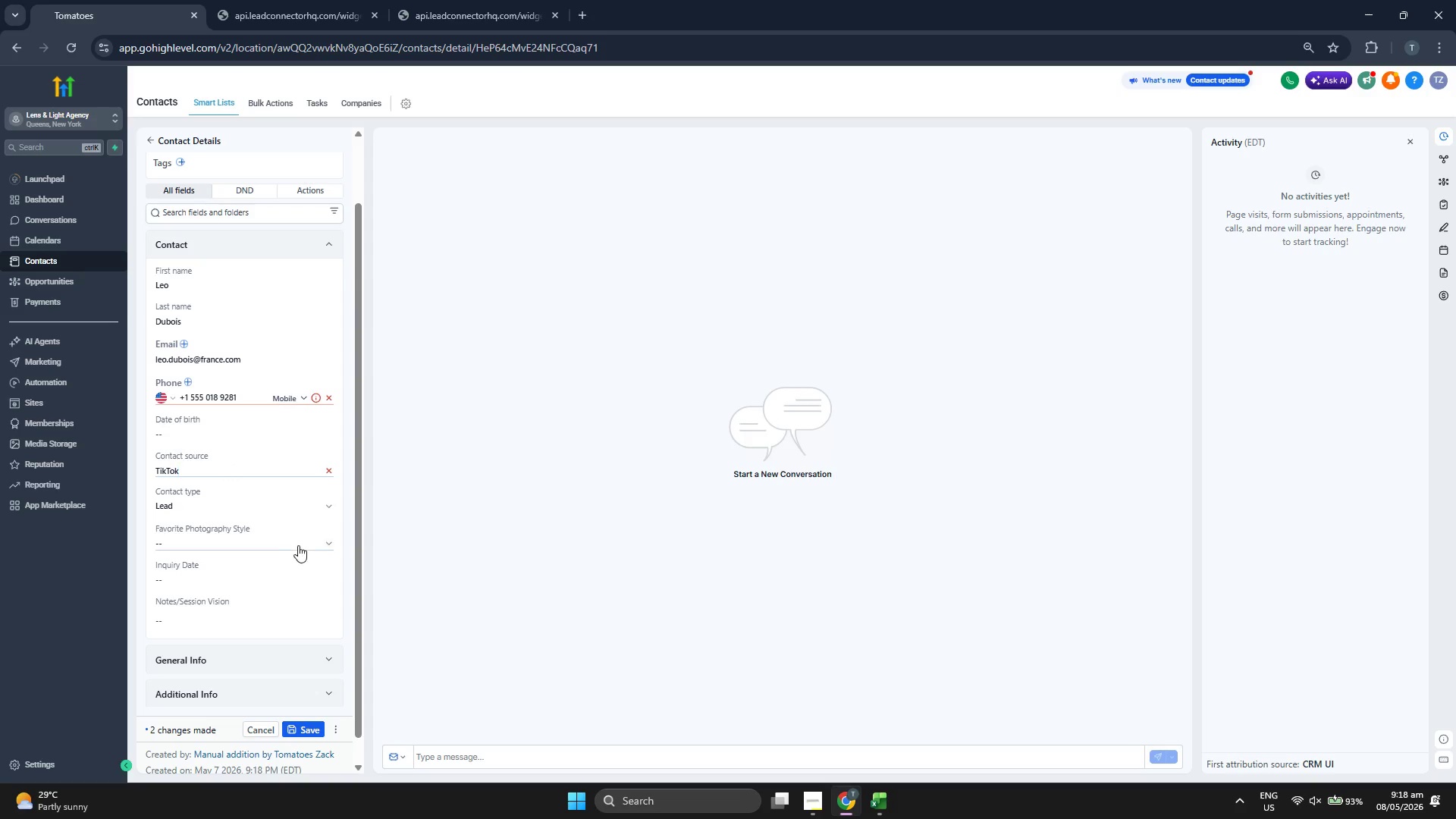 
left_click([281, 544])
 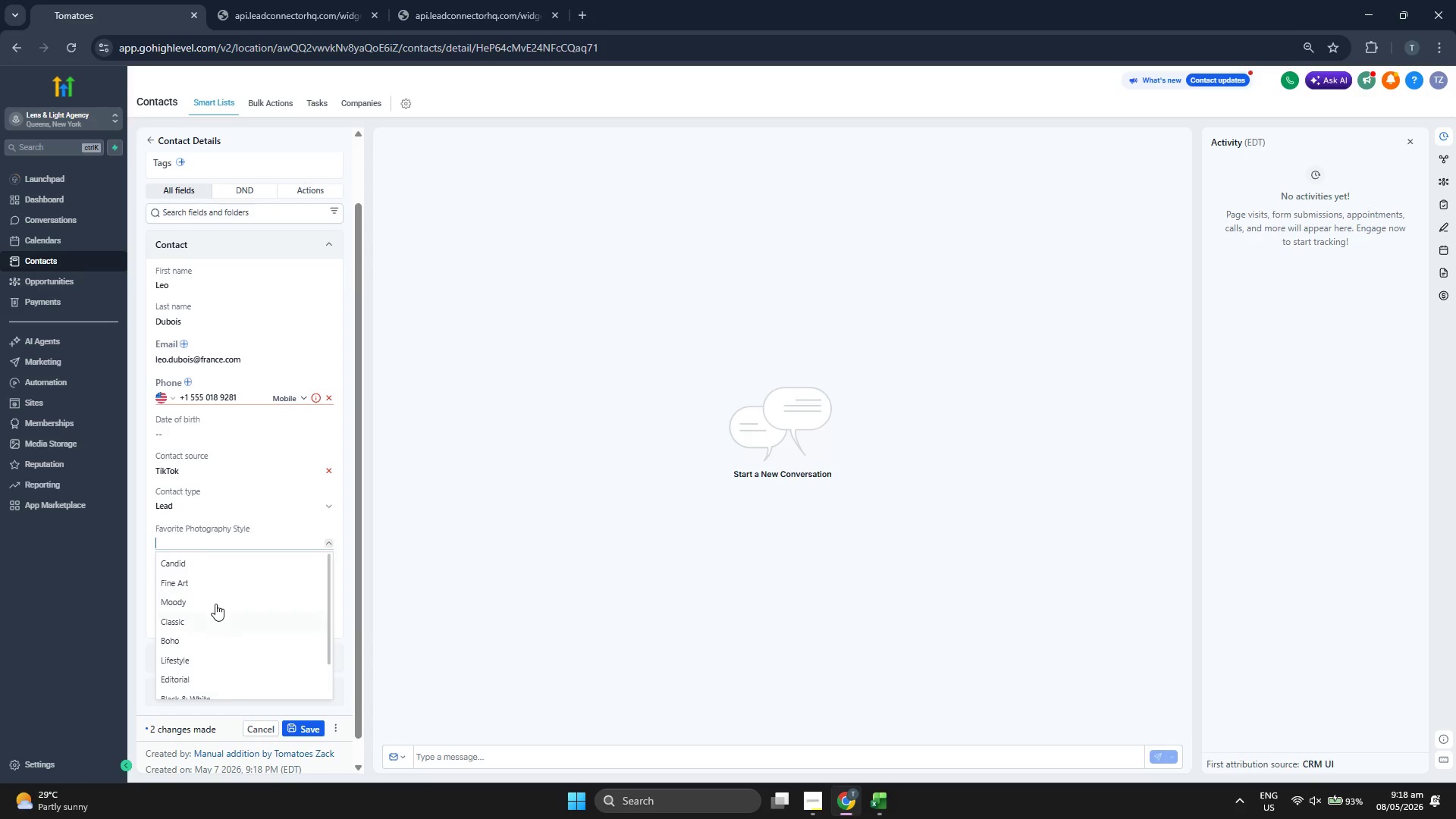 
scroll: coordinate [215, 588], scroll_direction: down, amount: 1.0
 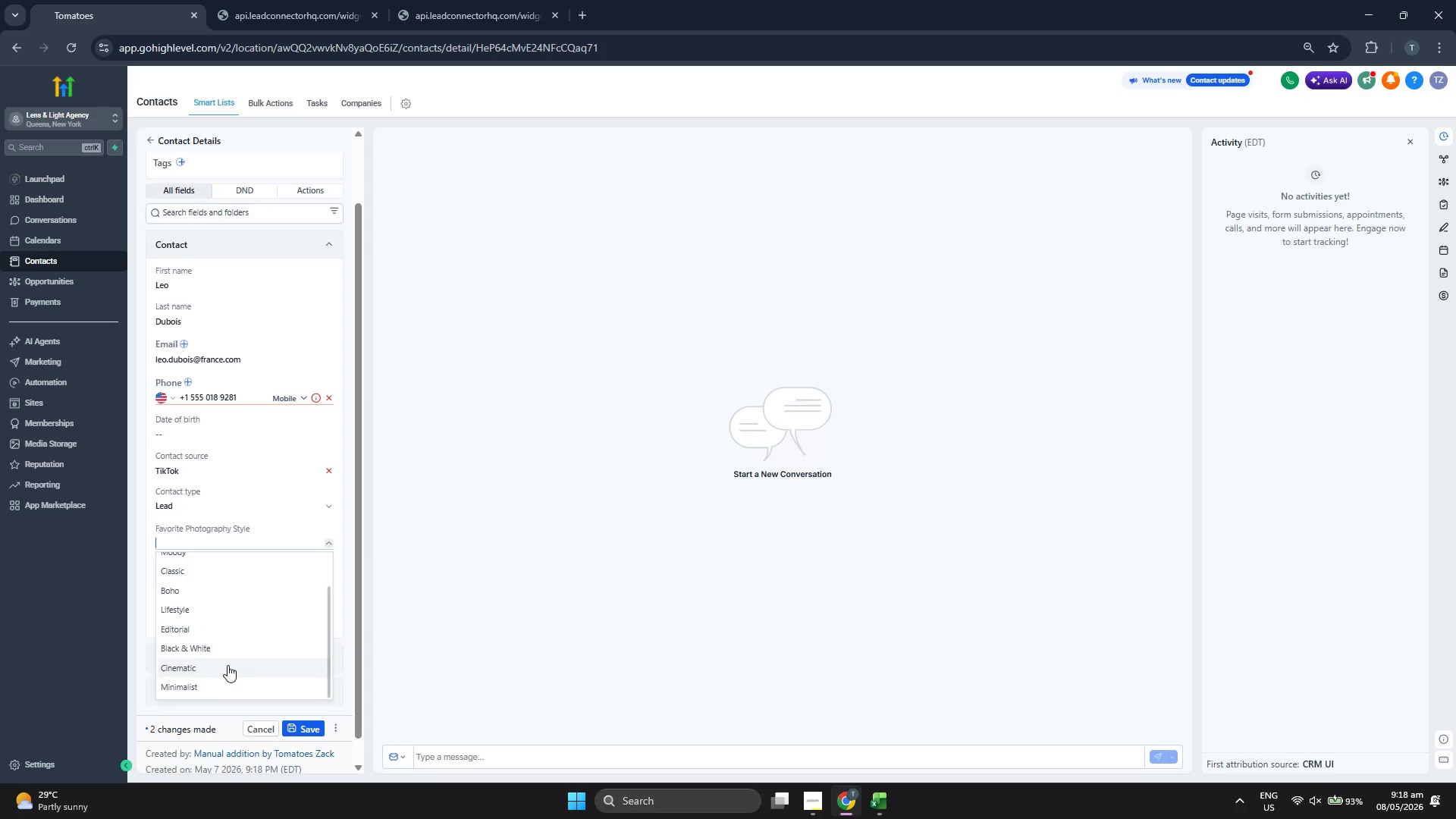 
left_click([222, 666])
 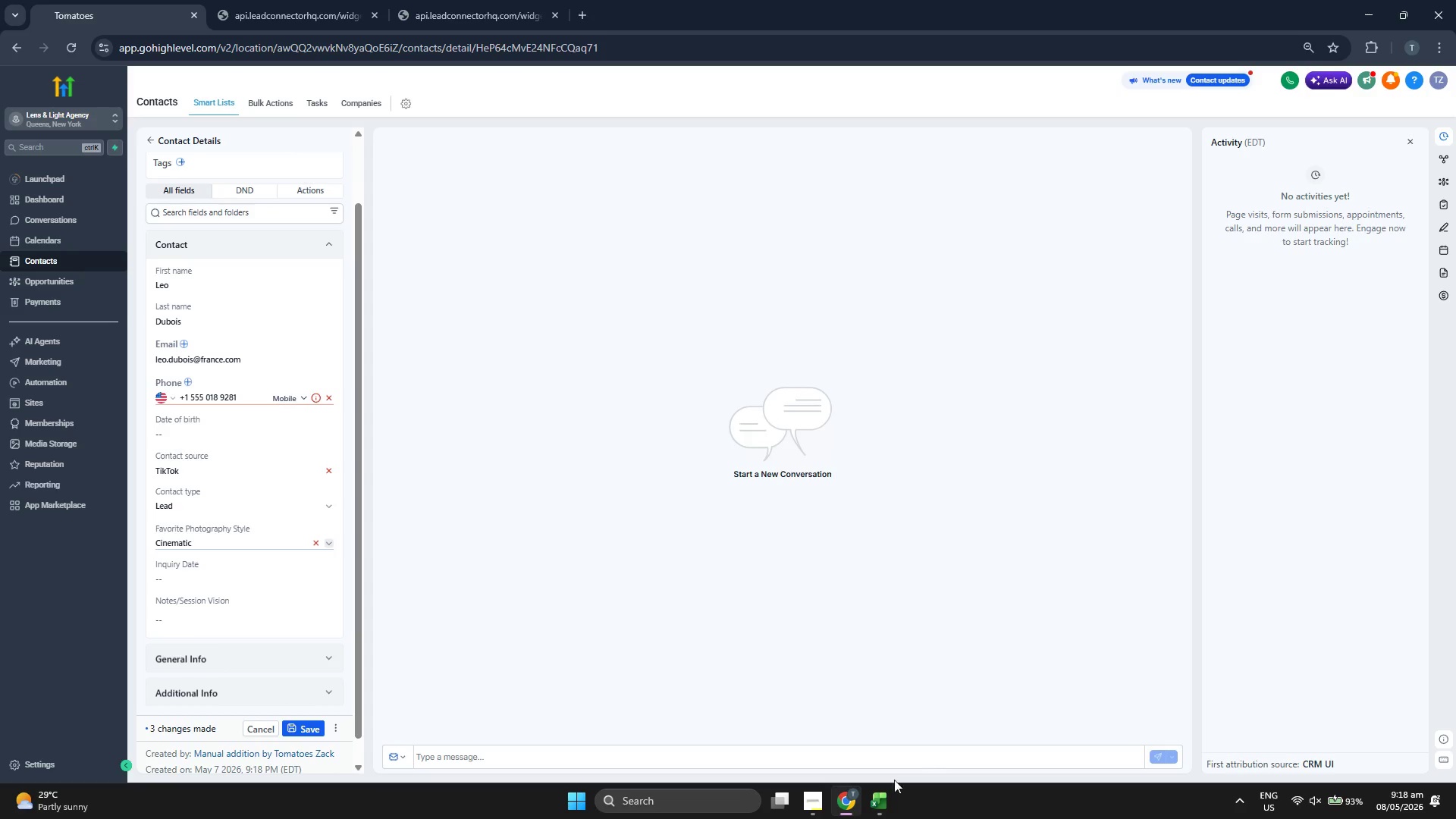 
left_click([885, 797])
 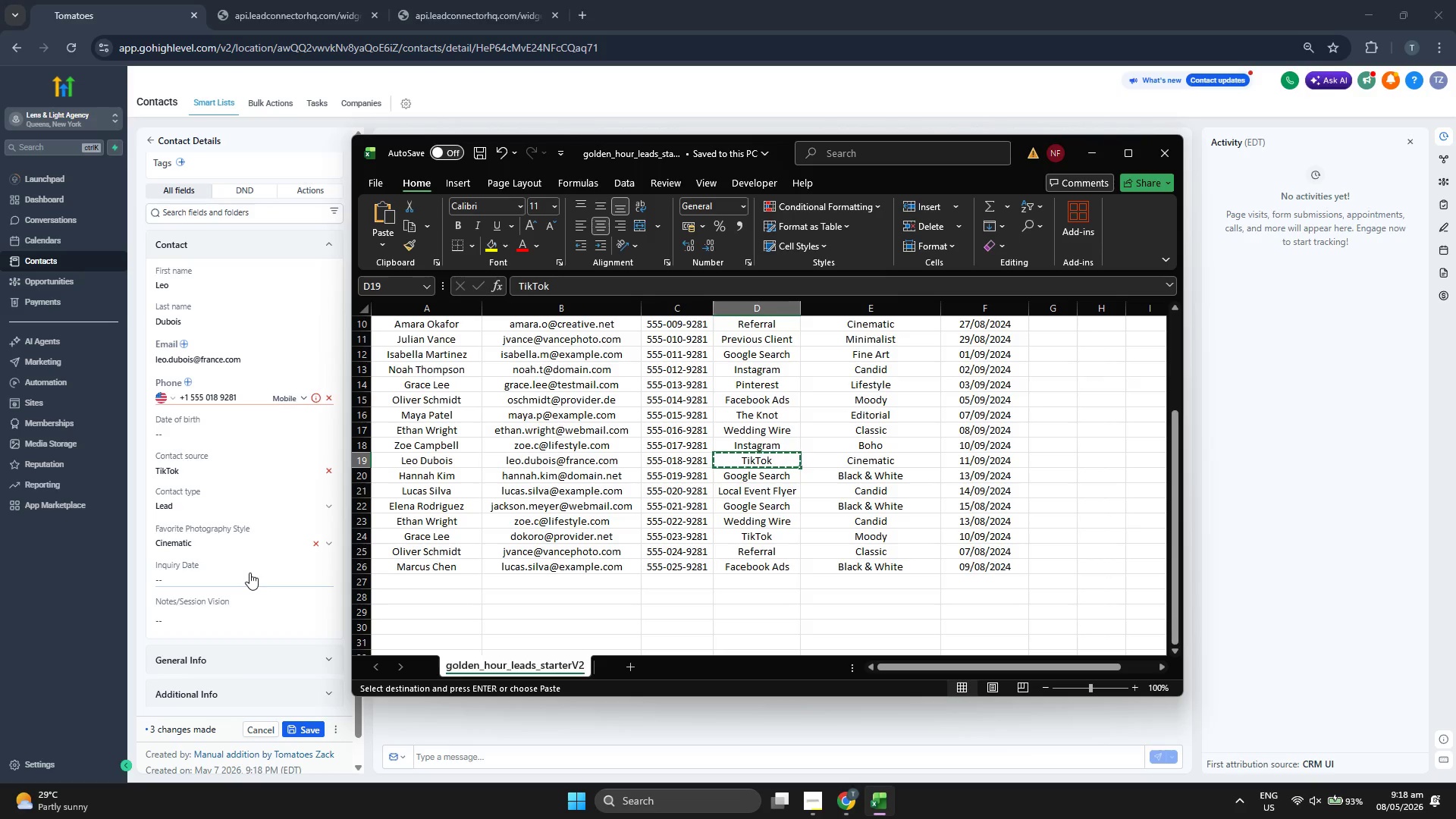 
wait(7.25)
 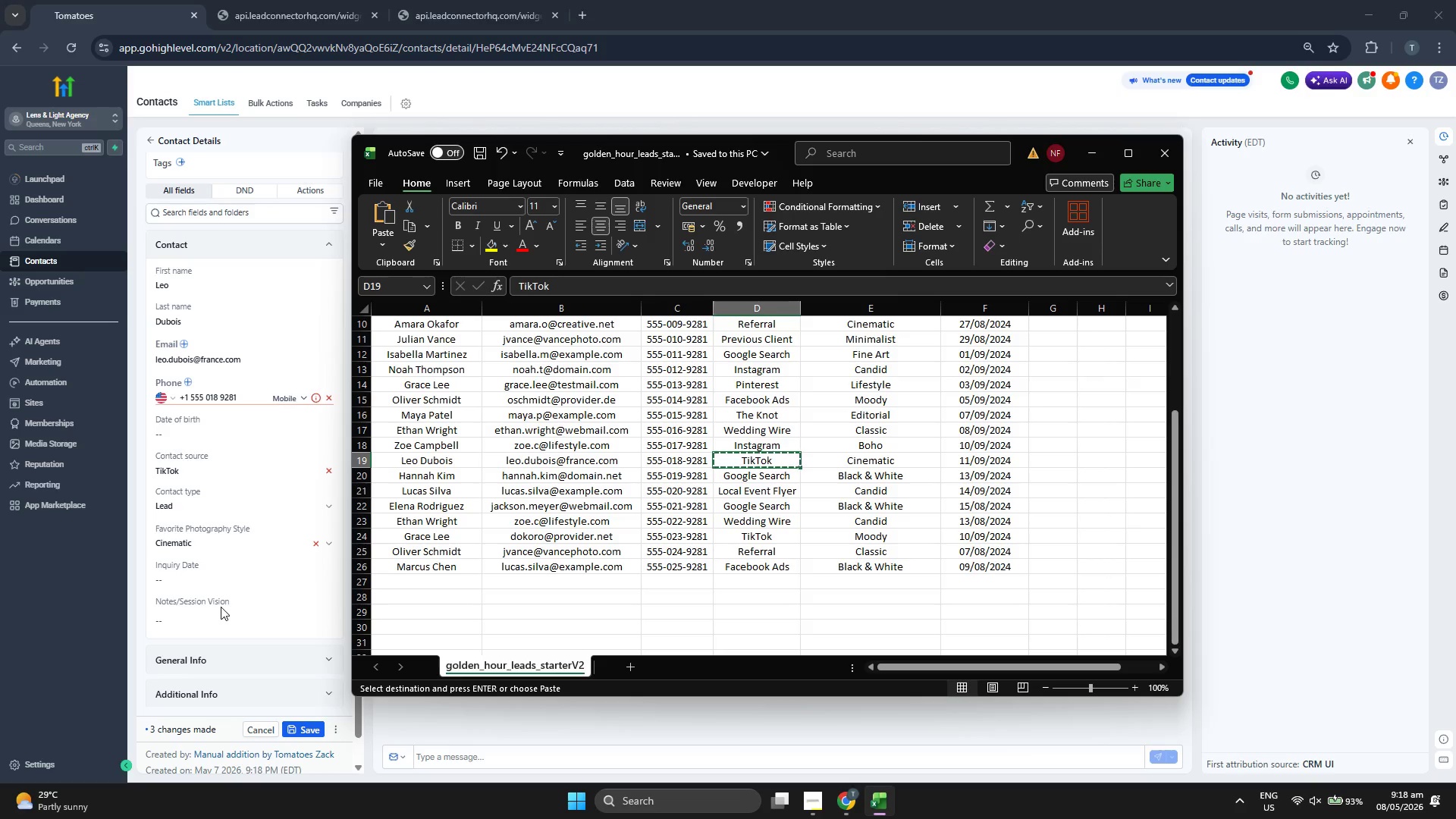 
left_click([249, 573])
 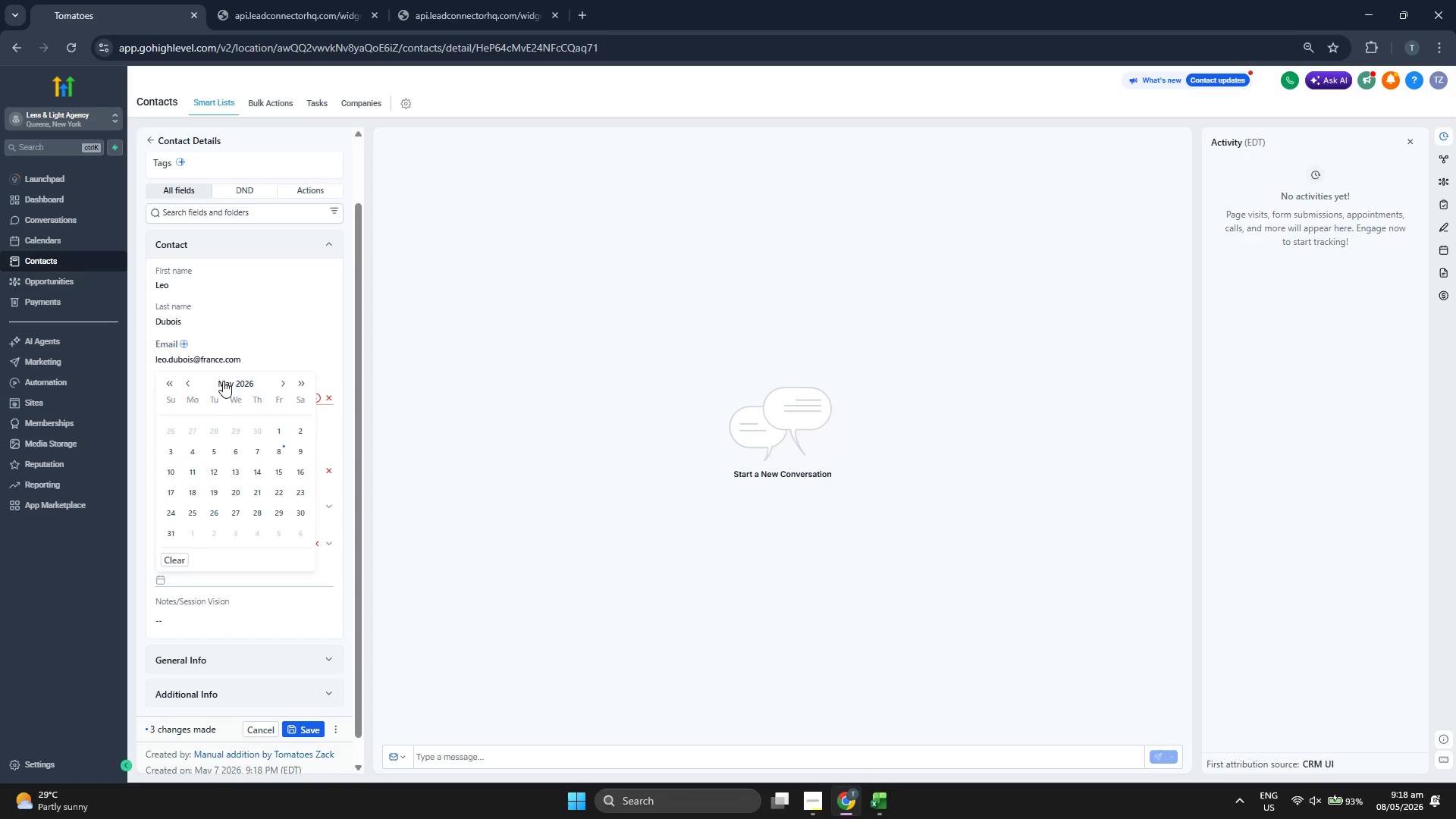 
left_click([229, 378])
 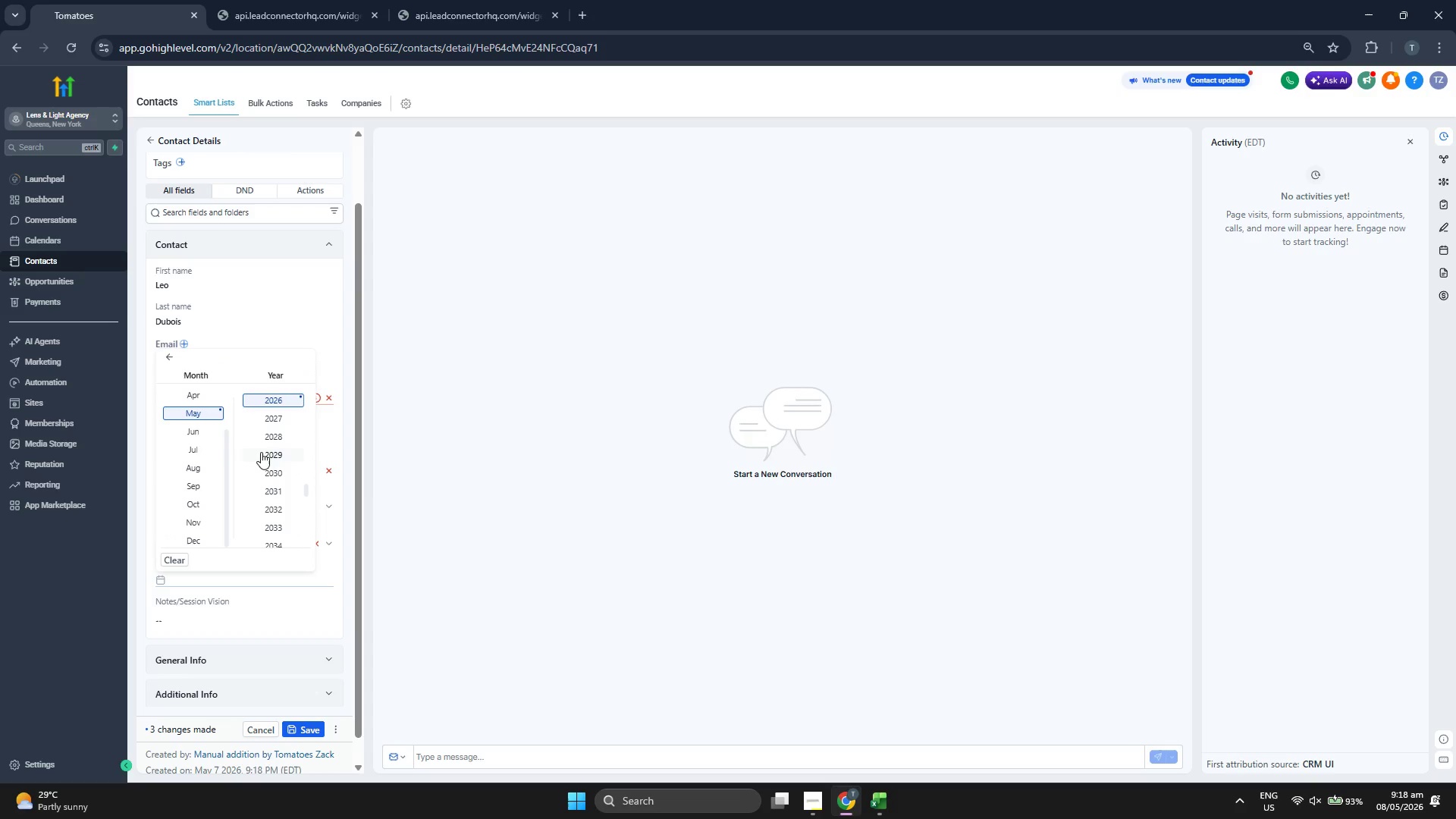 
scroll: coordinate [265, 452], scroll_direction: up, amount: 1.0
 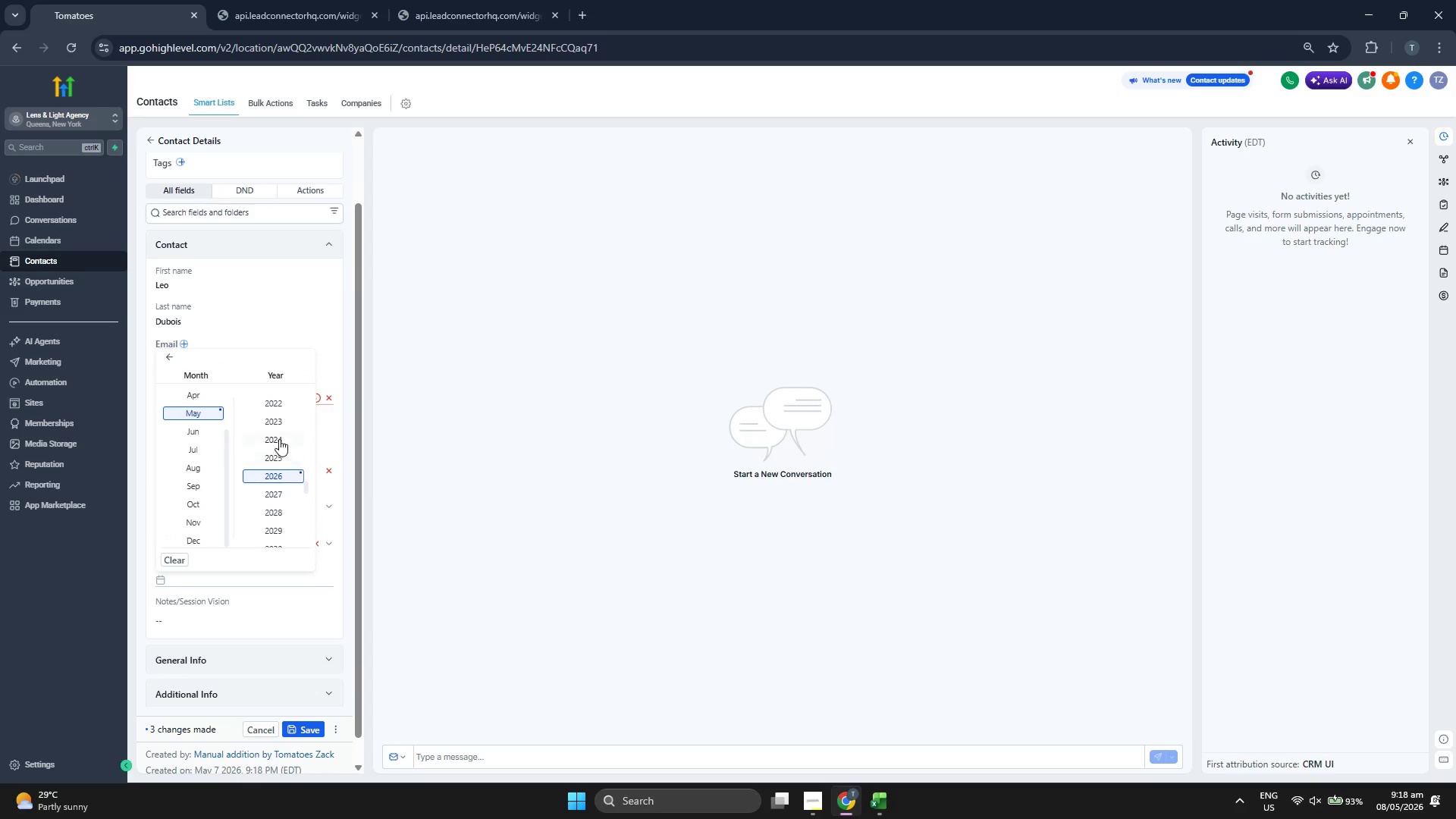 
left_click([279, 438])
 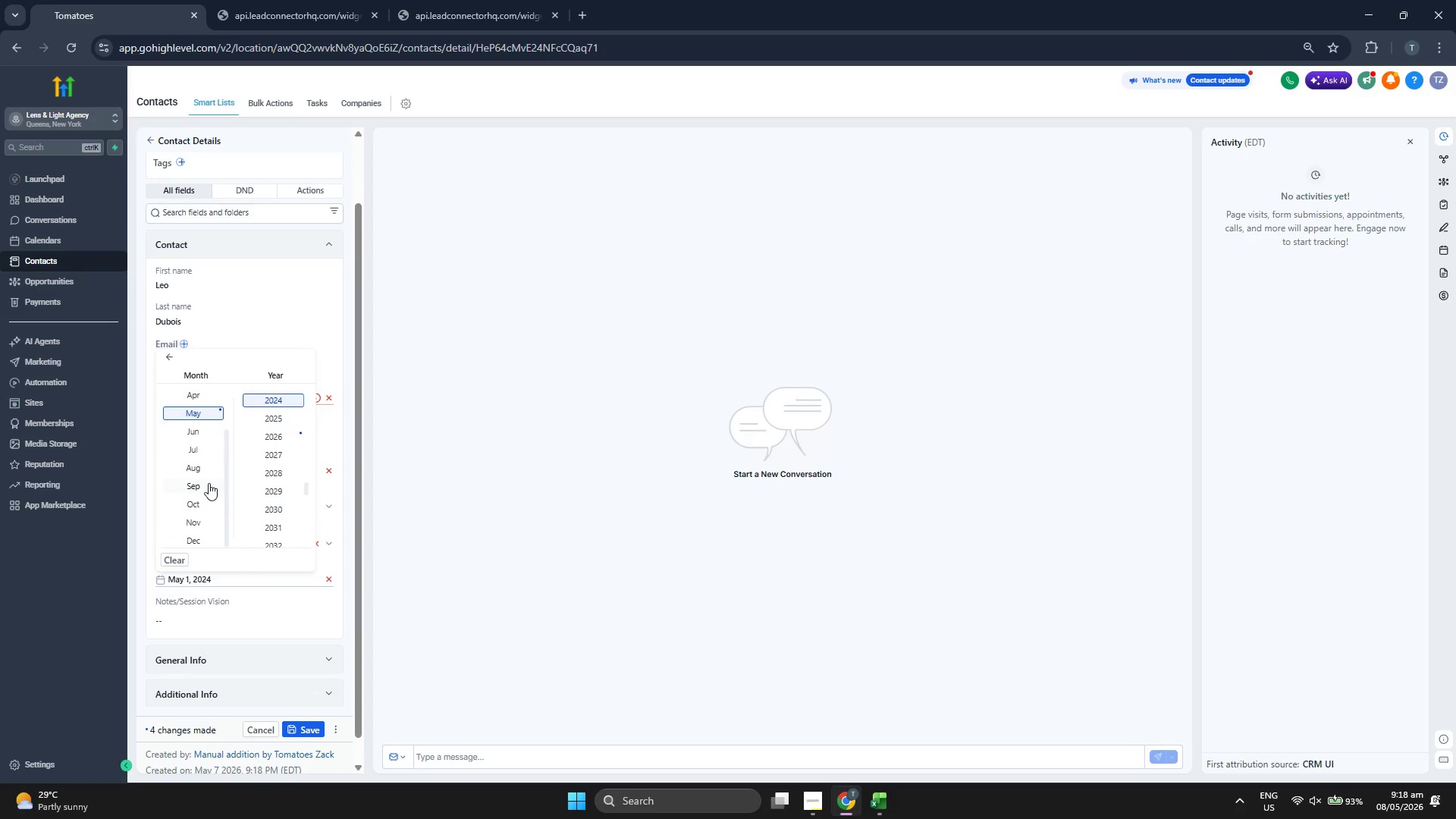 
left_click([208, 483])
 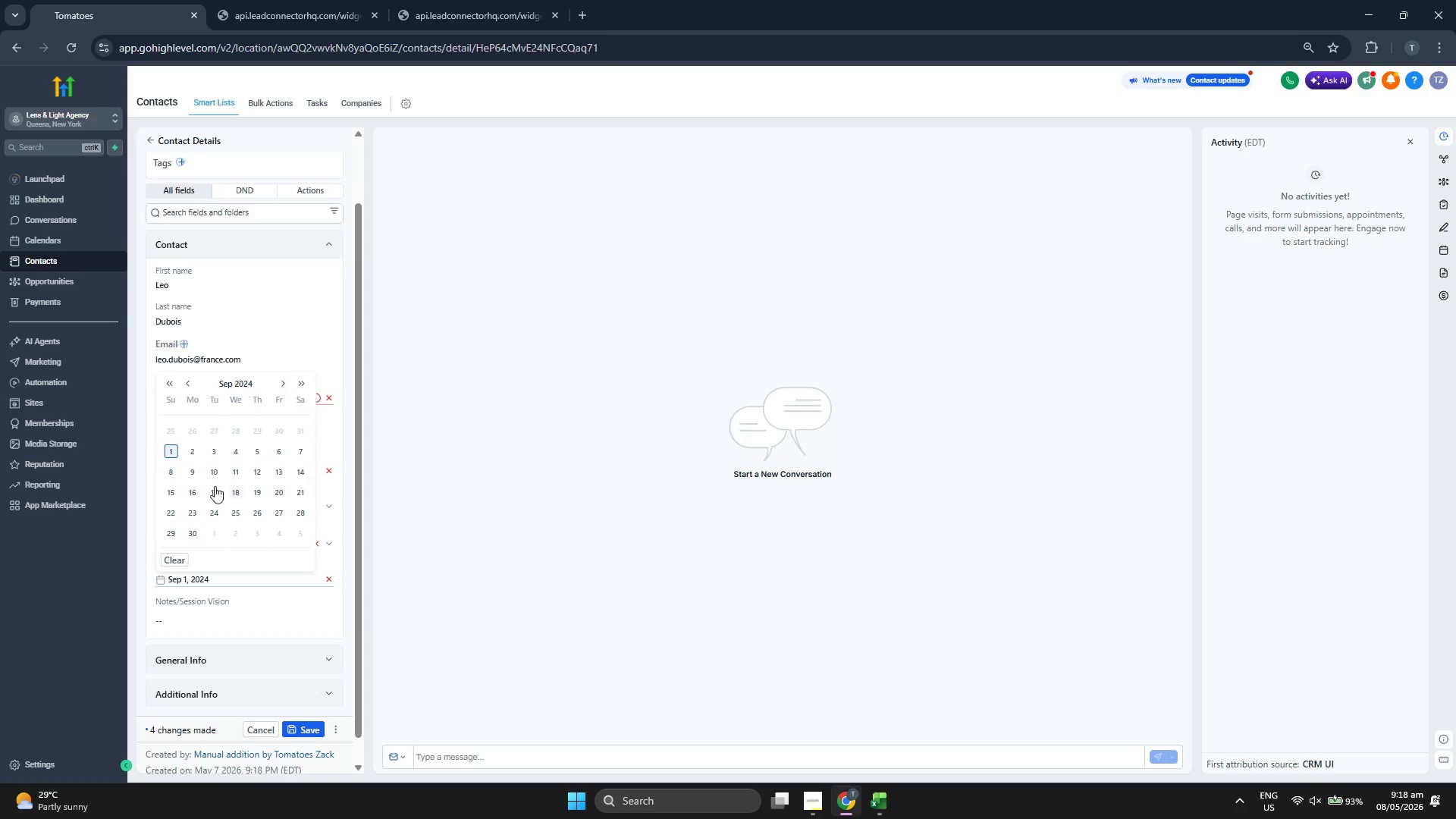 
left_click([227, 469])
 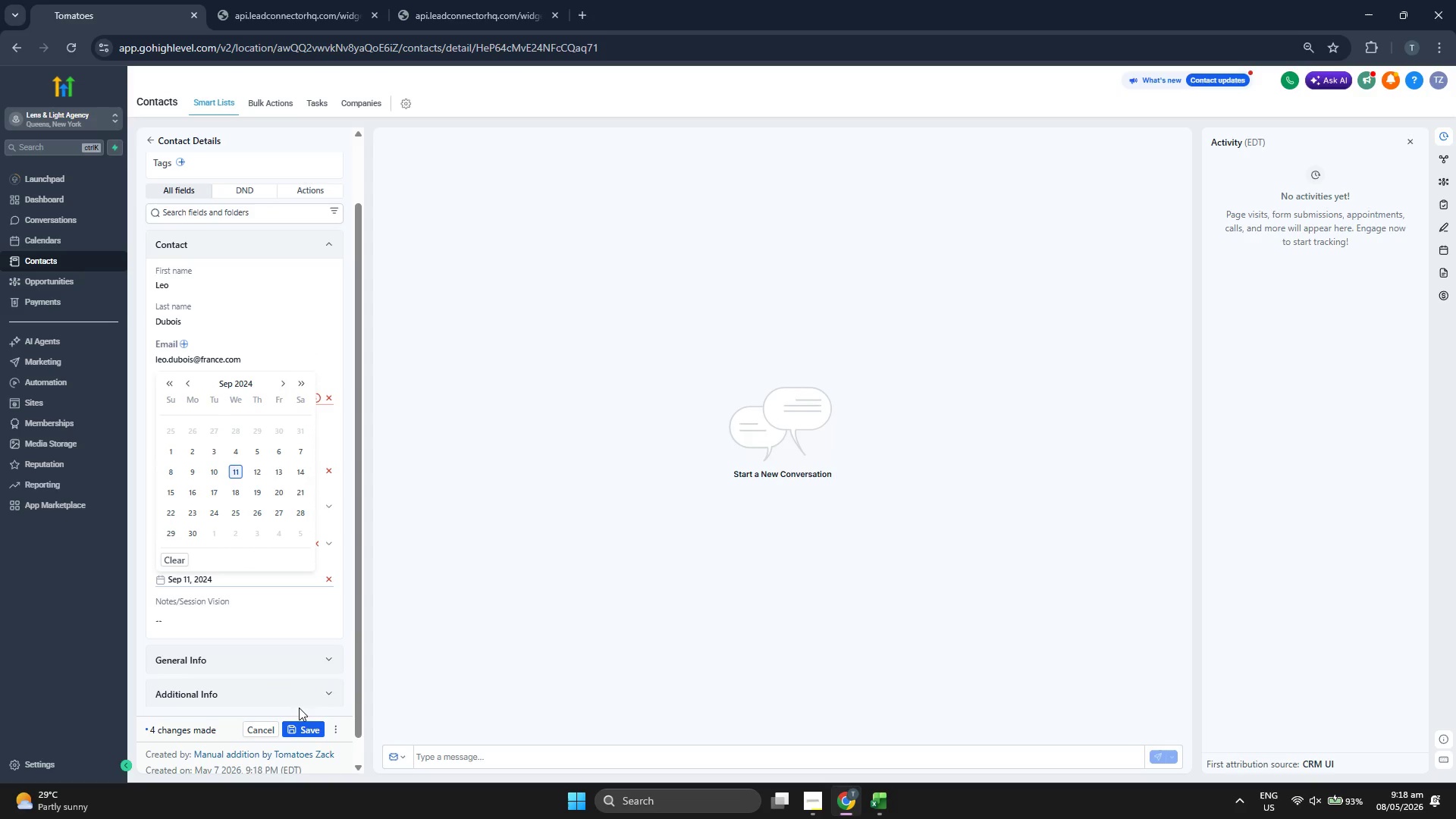 
left_click([307, 721])
 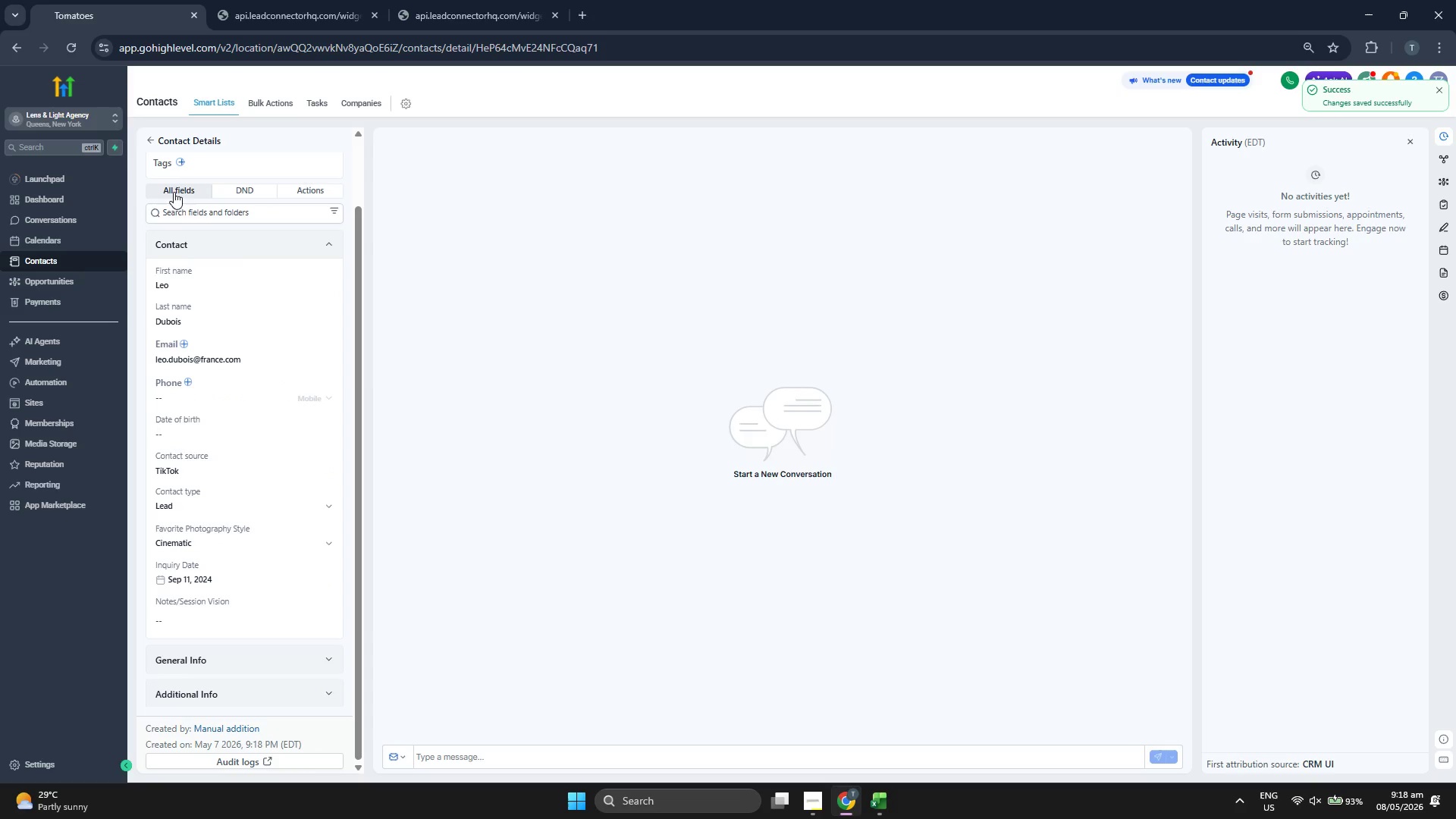 
left_click([152, 140])
 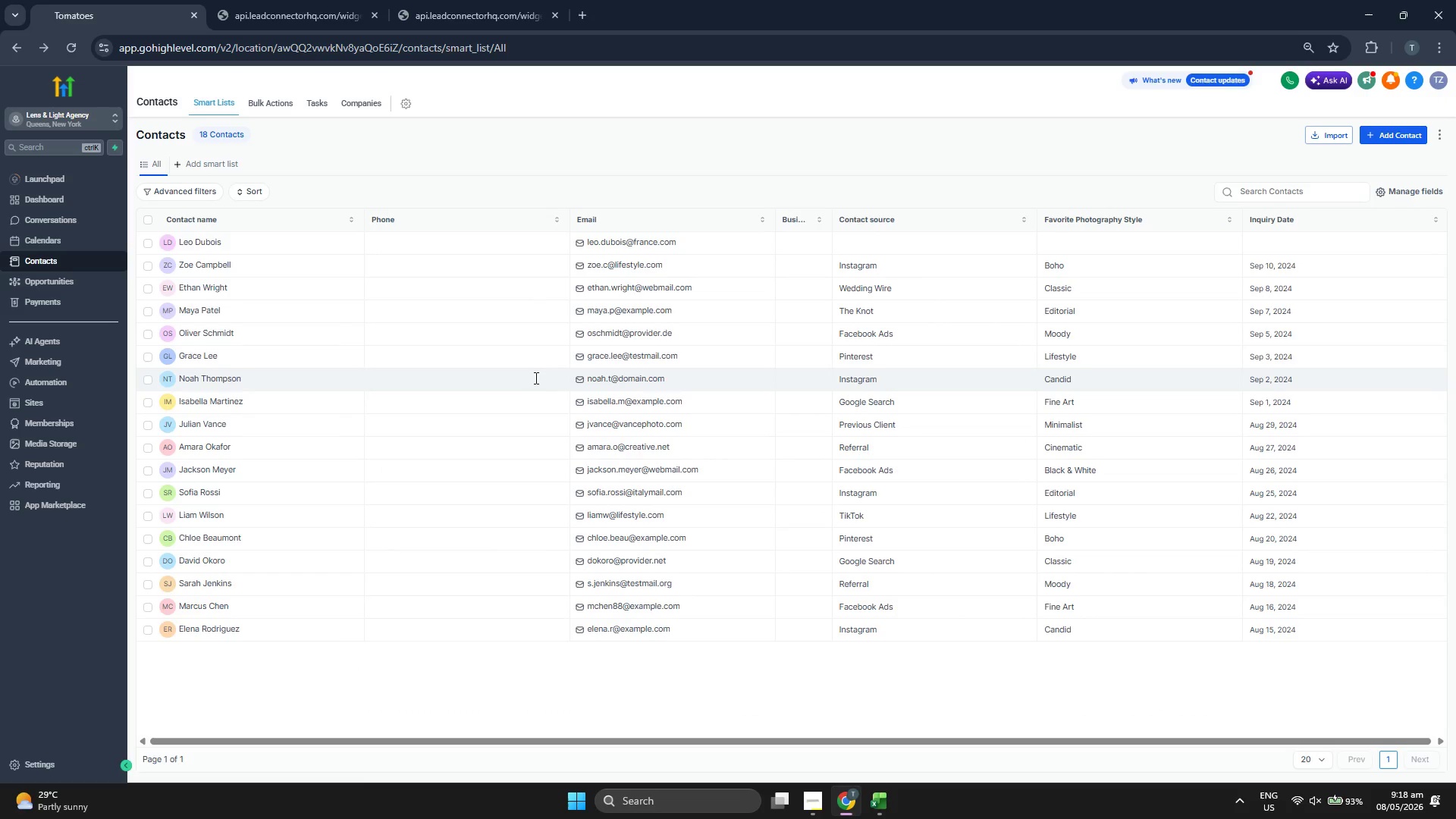 
left_click([1410, 136])
 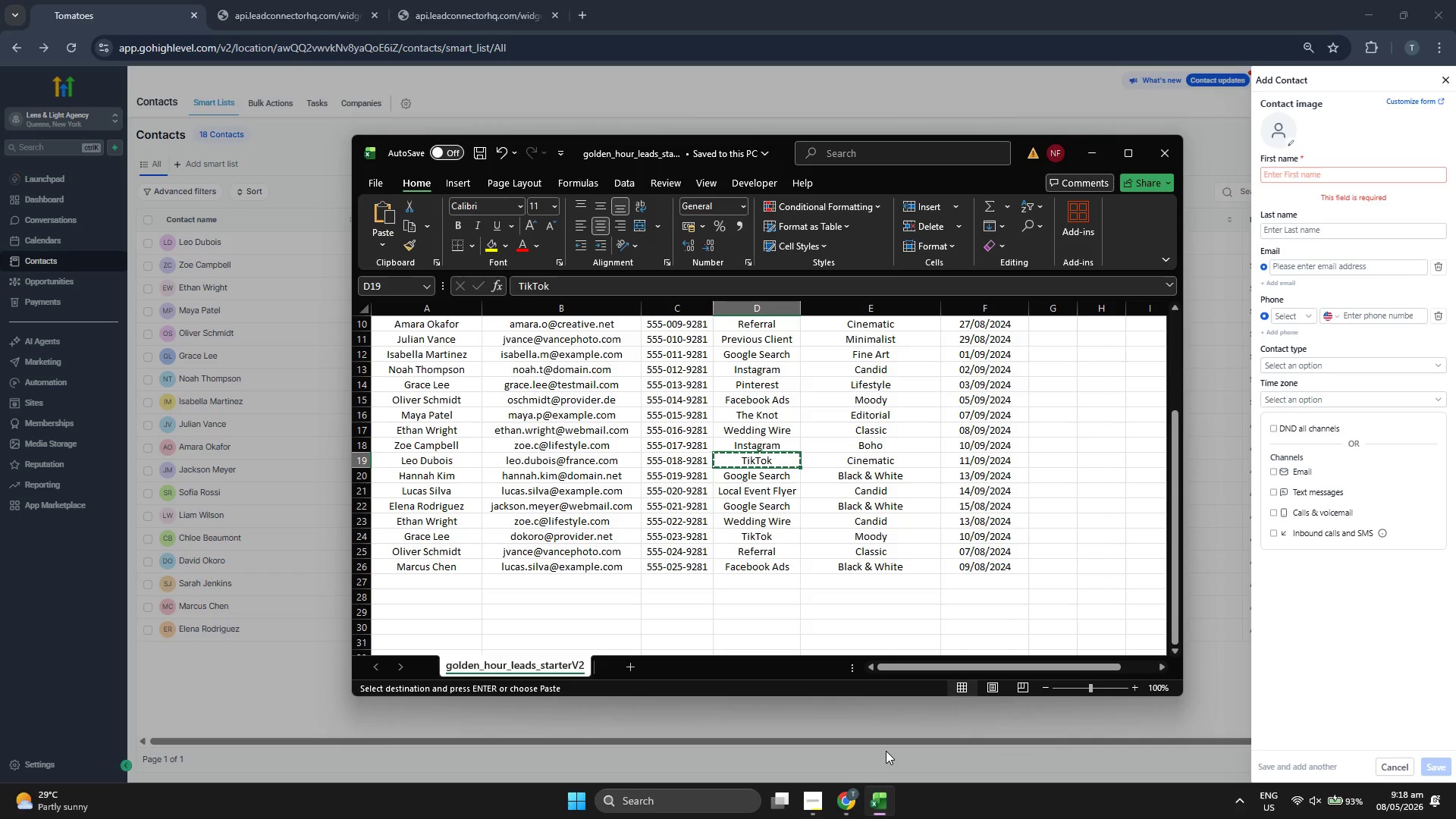 
key(ArrowDown)
 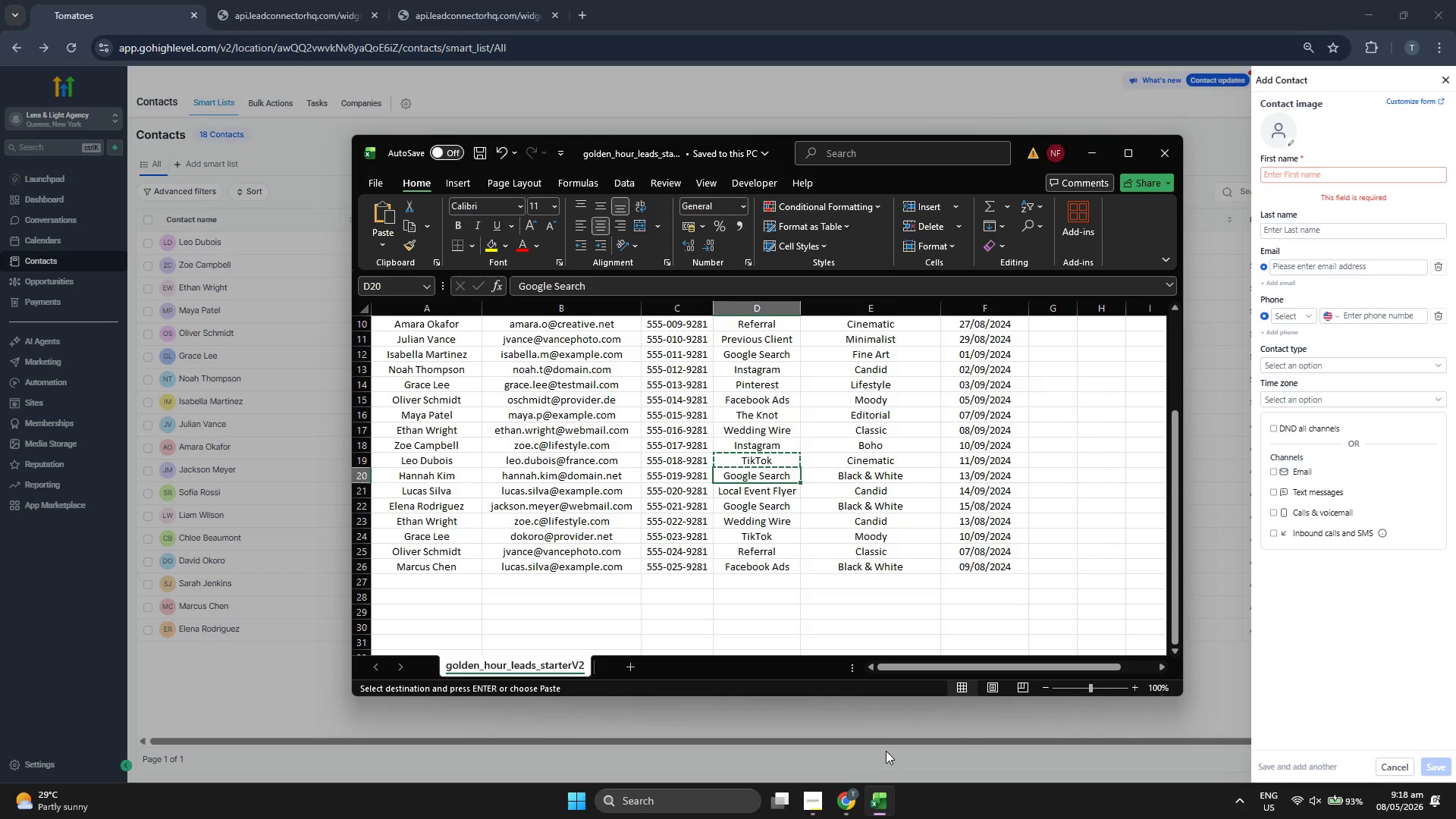 
key(ArrowLeft)
 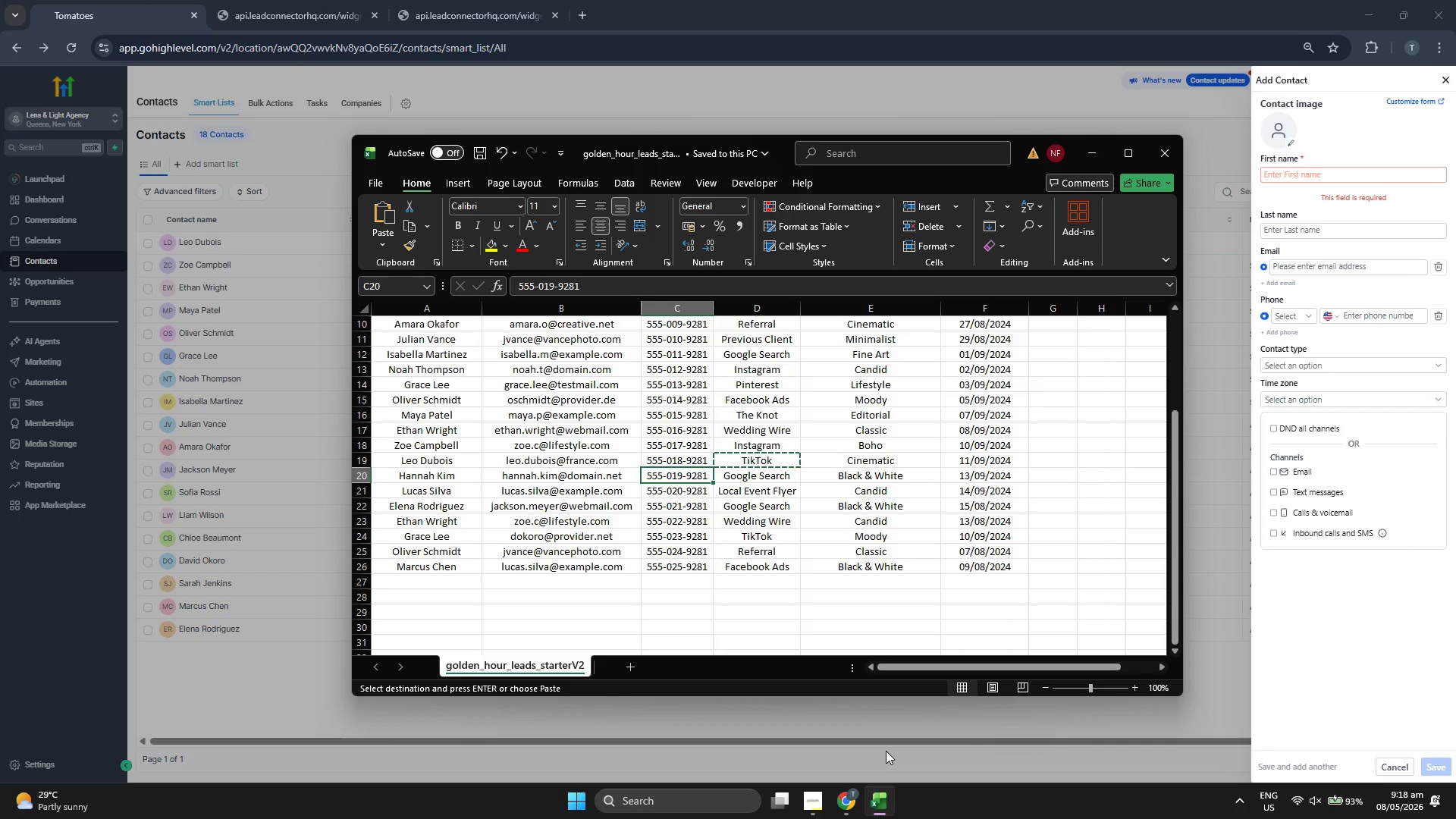 
key(ArrowLeft)
 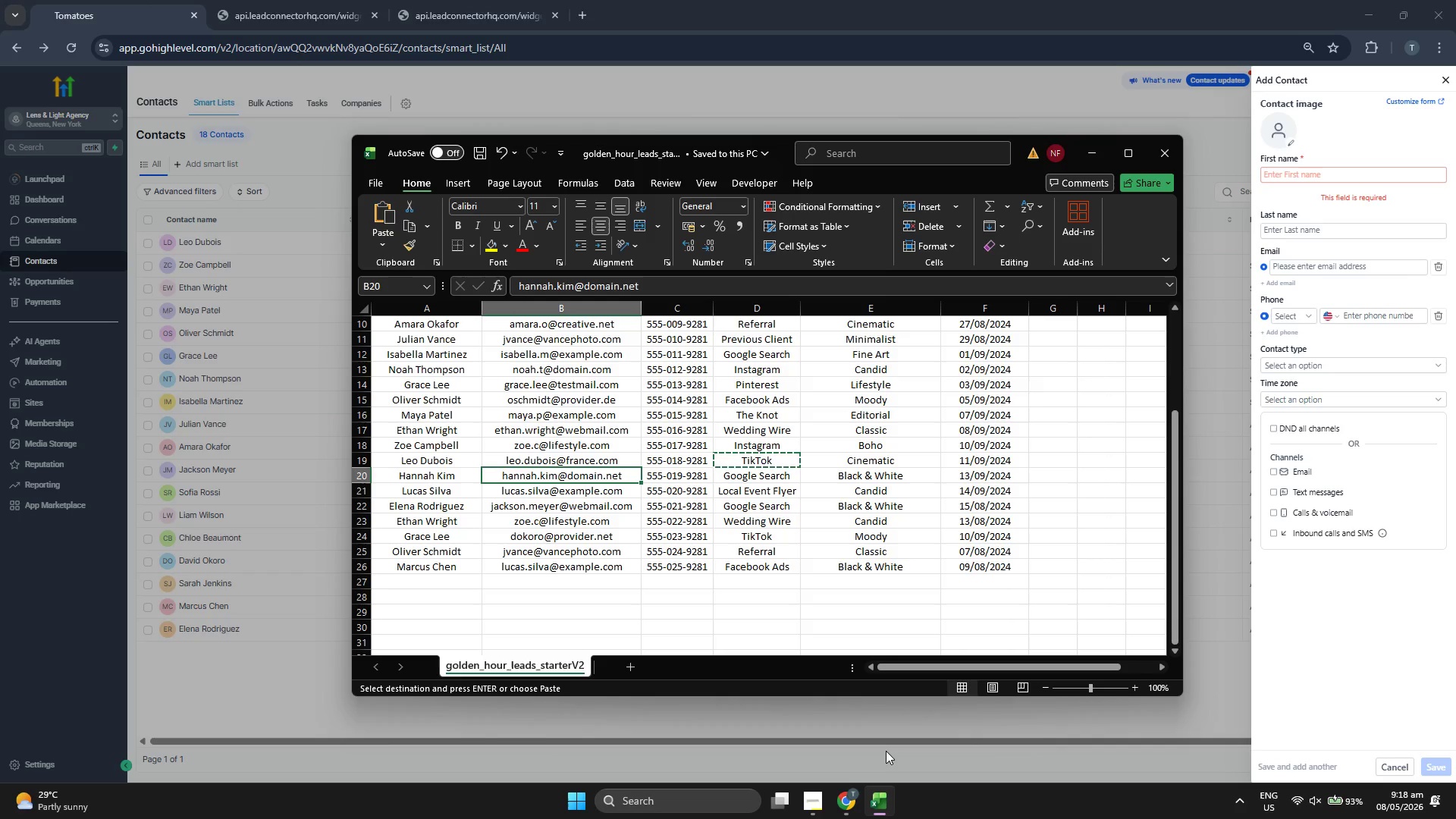 
key(Control+ControlLeft)
 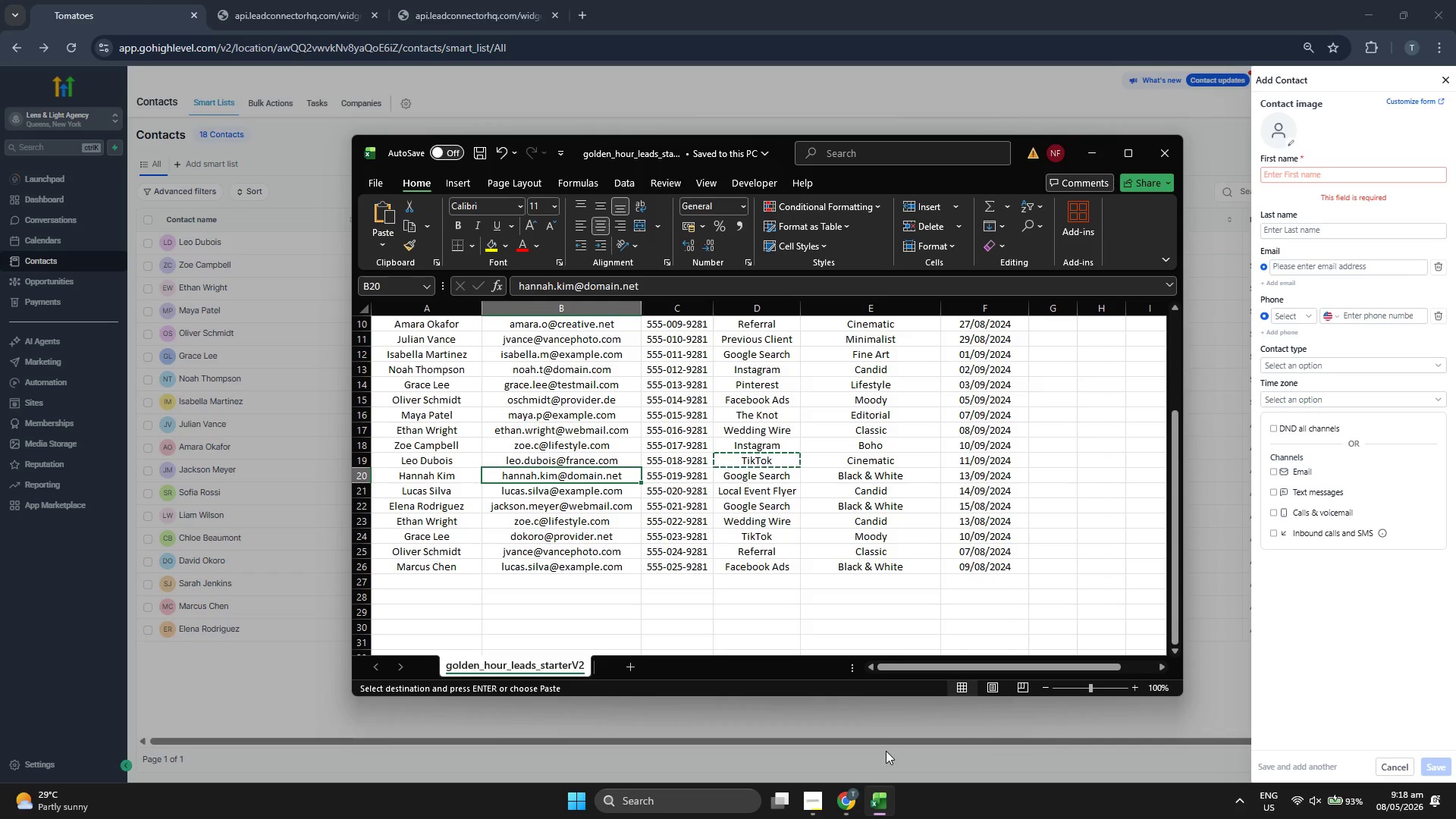 
key(Control+C)
 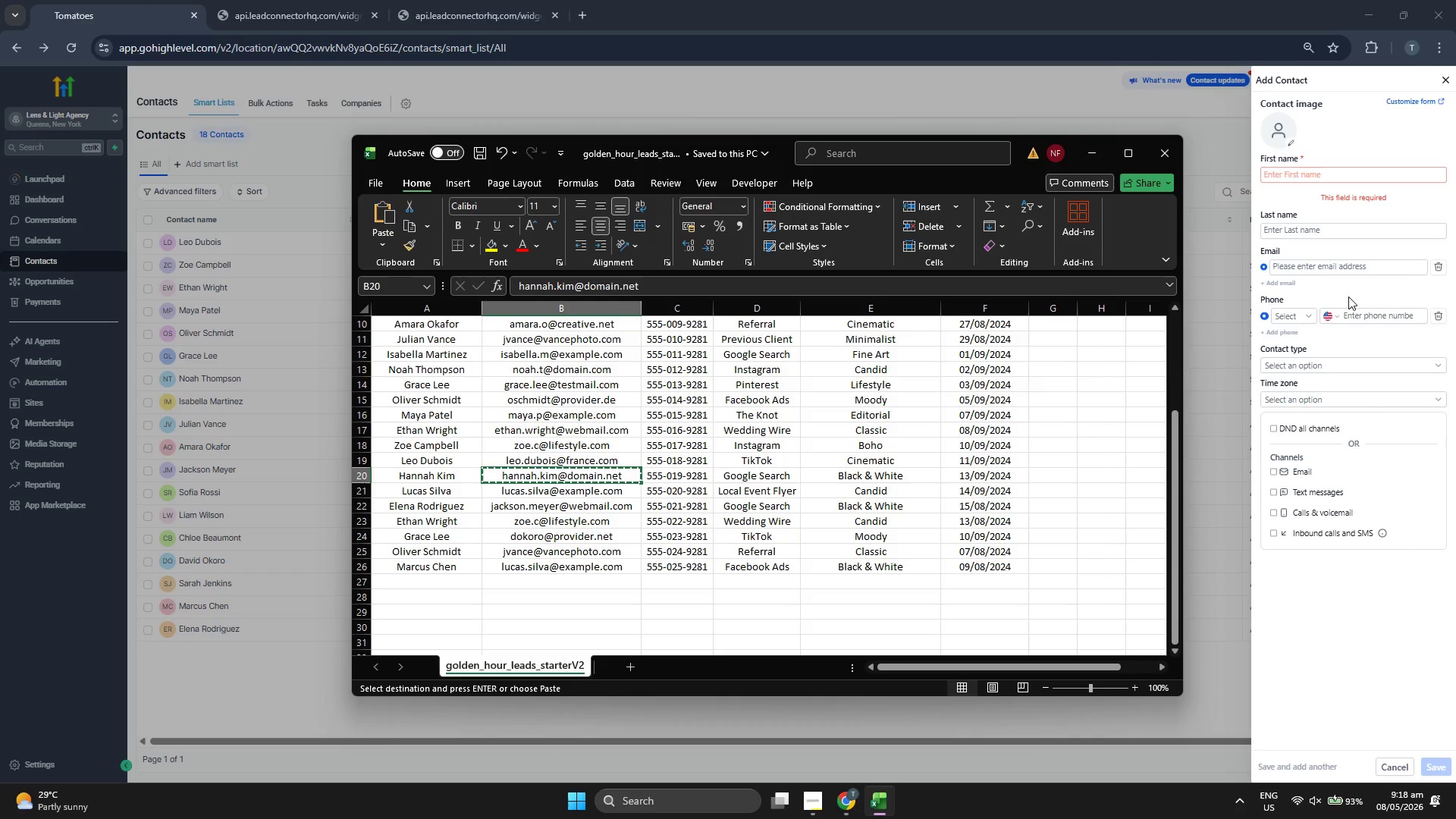 
left_click([1345, 274])
 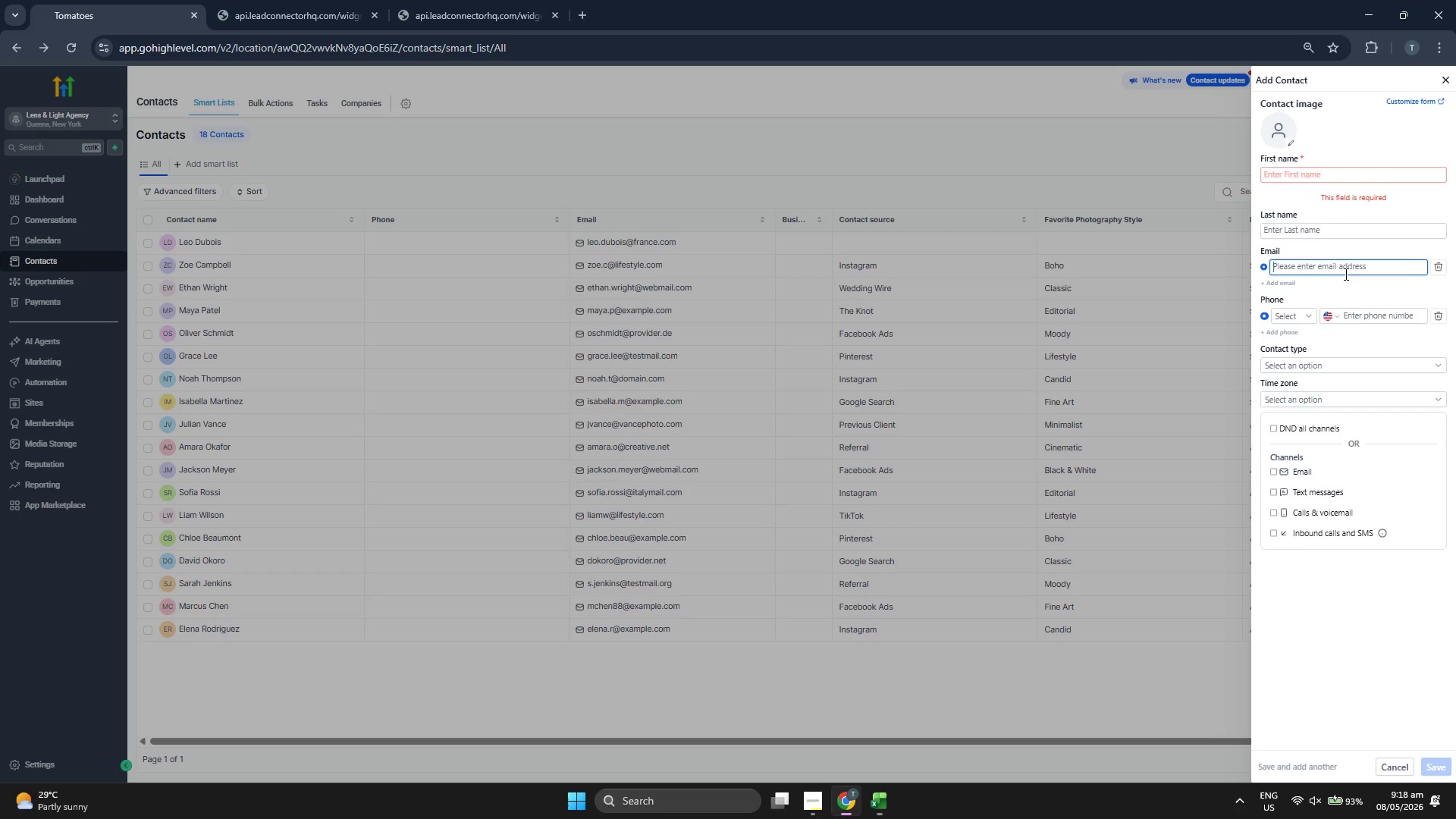 
key(Control+ControlLeft)
 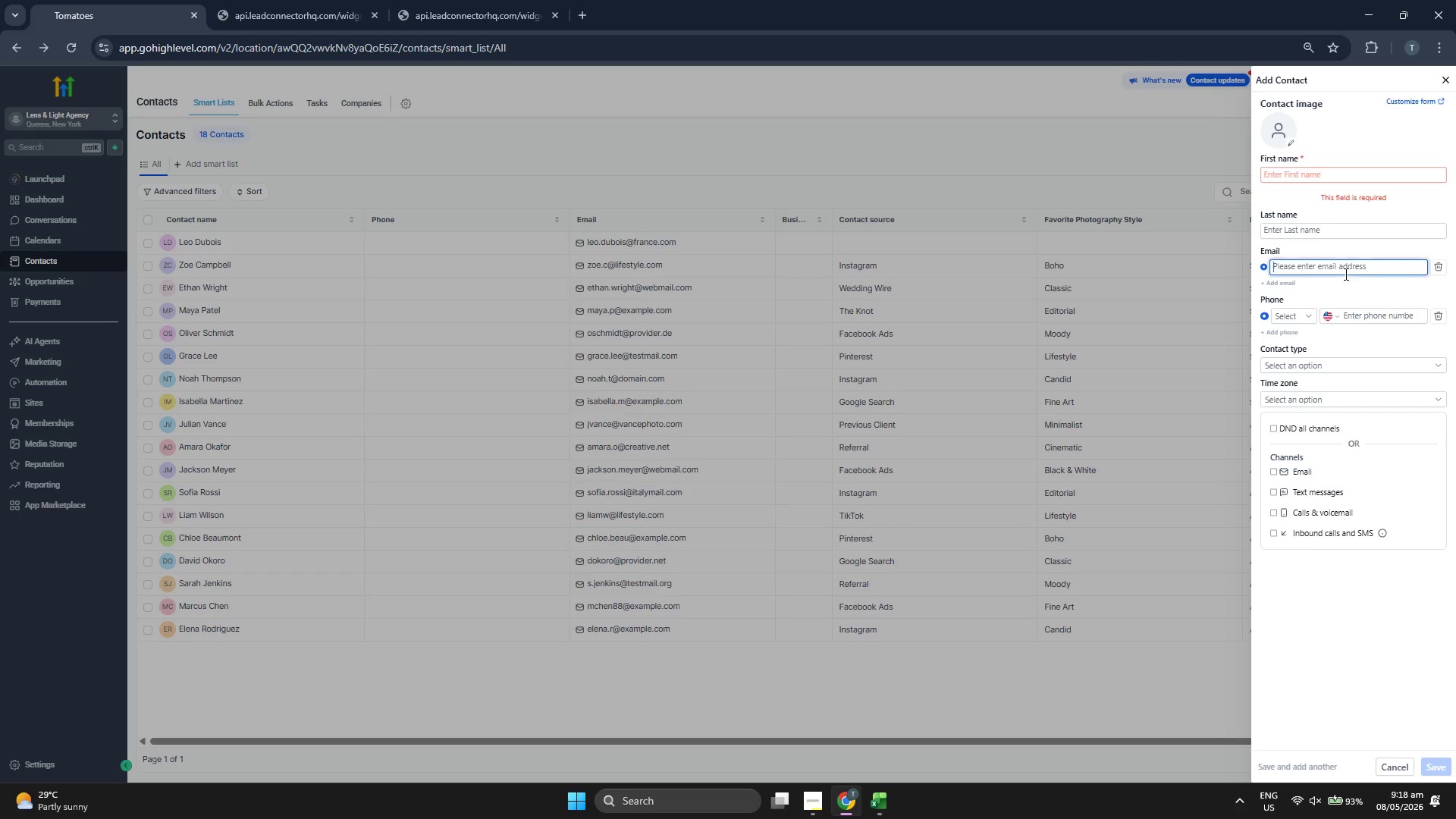 
key(Control+V)
 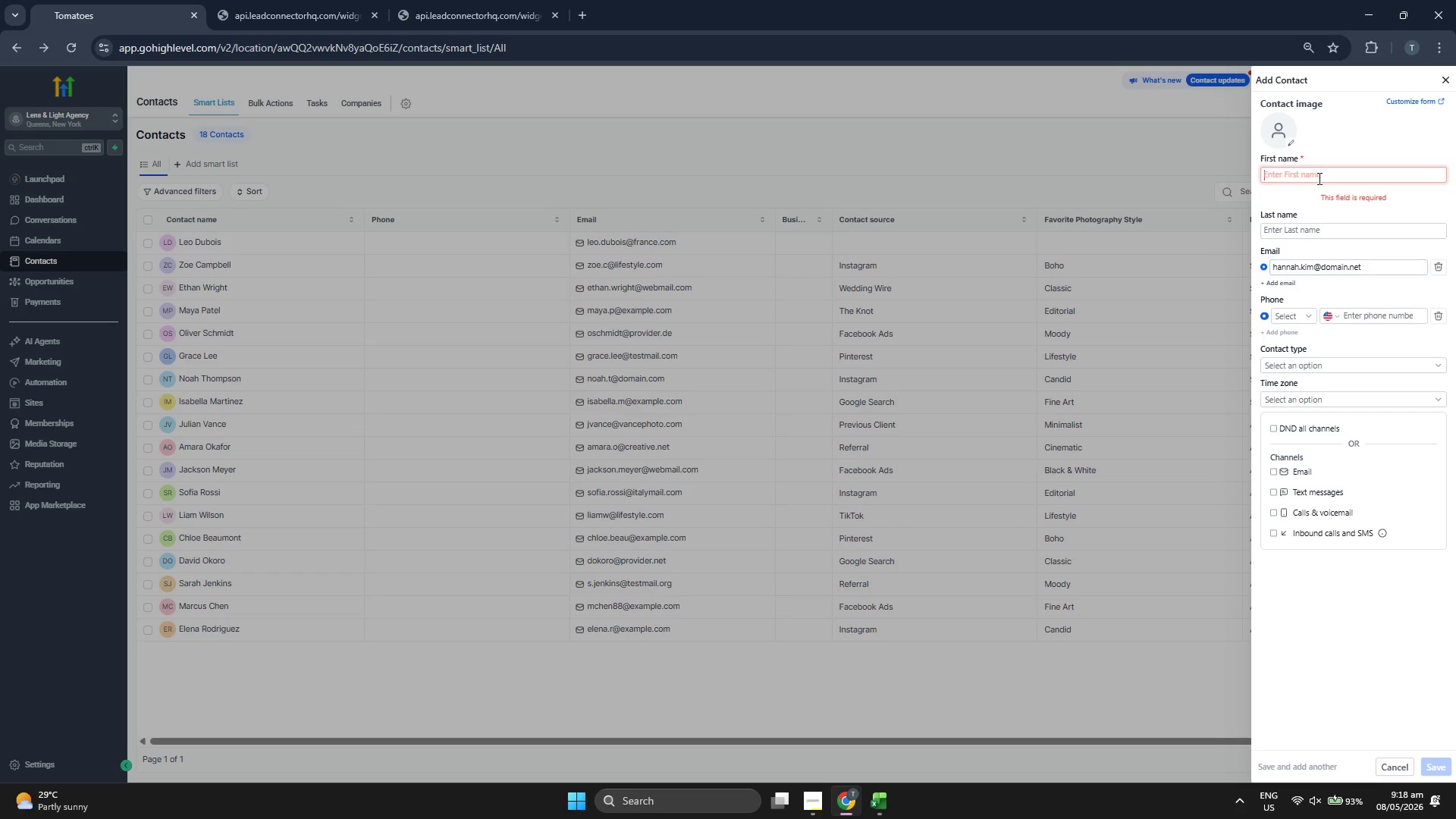 
type(Hannah)
key(Tab)
type(Kim)
 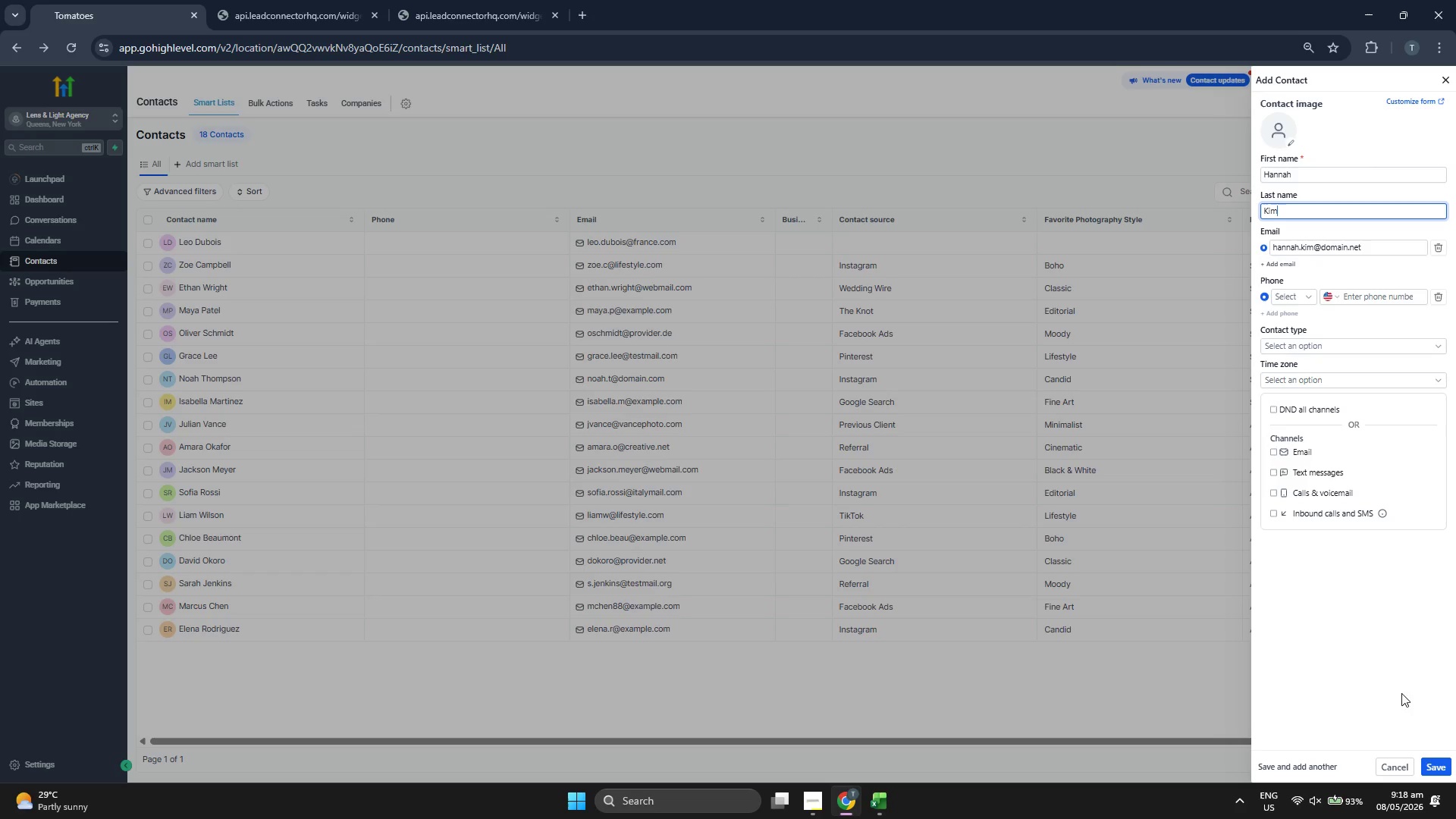 
left_click([1444, 756])
 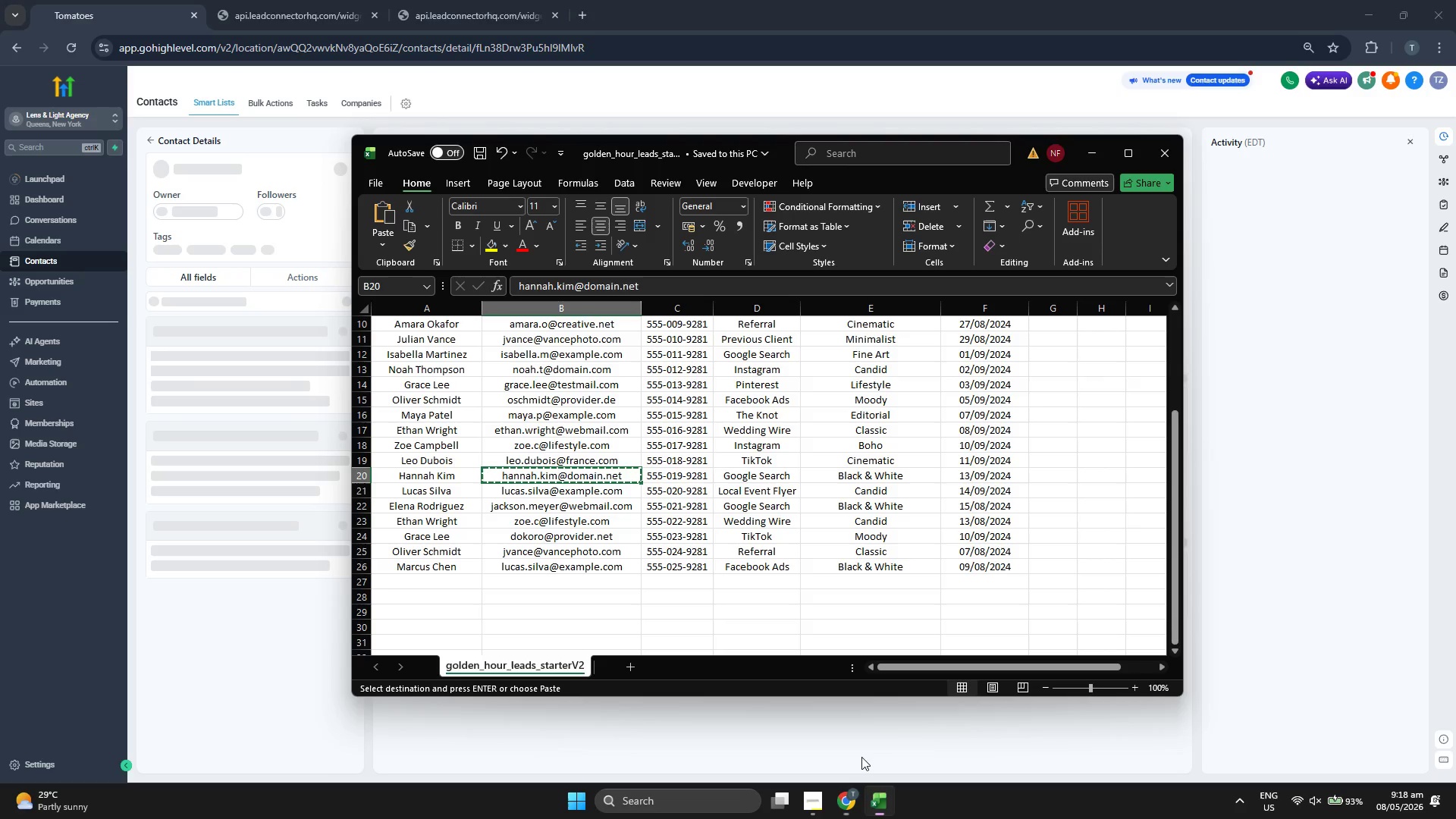 
key(Control+ControlLeft)
 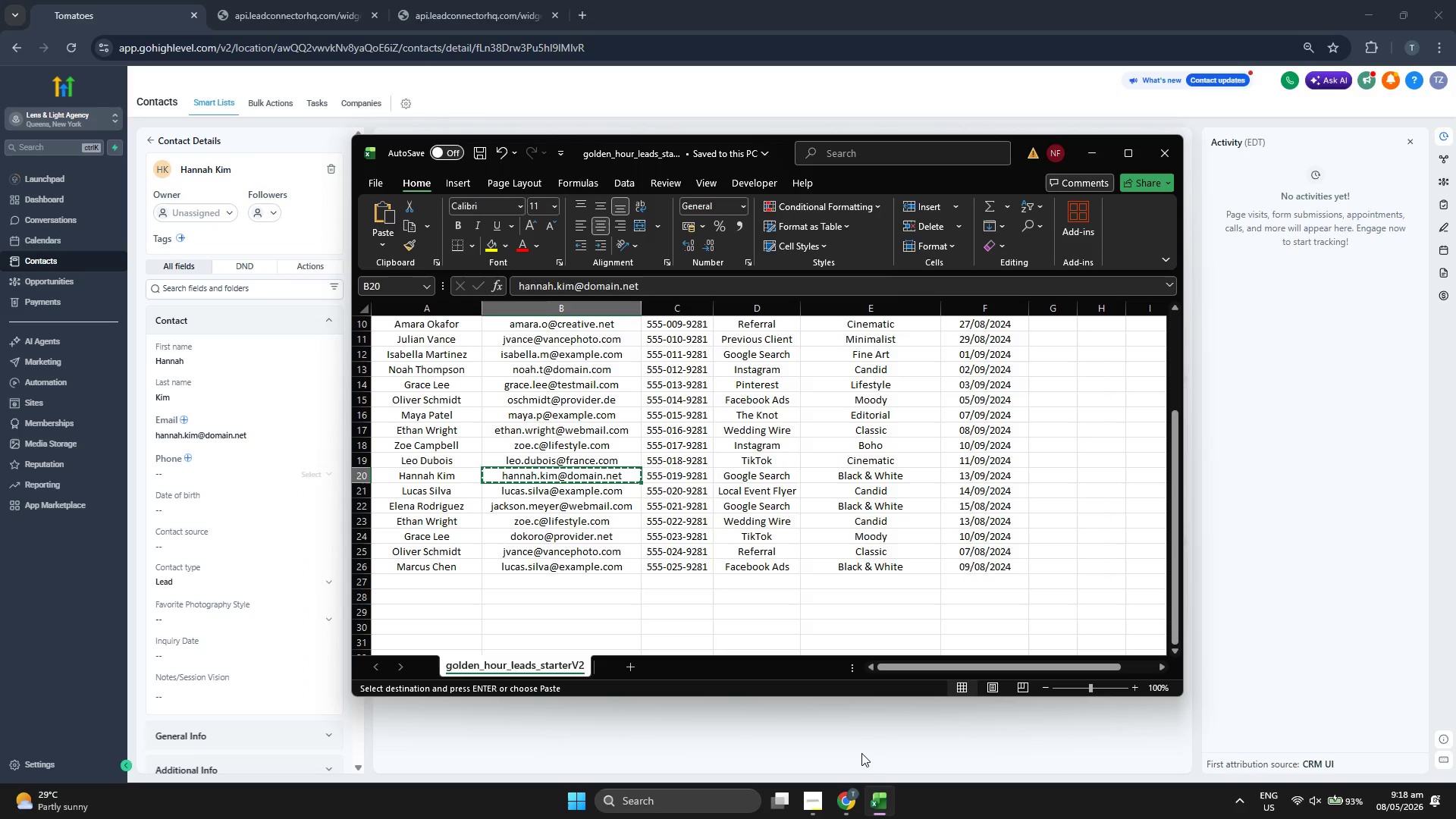 
key(ArrowRight)
 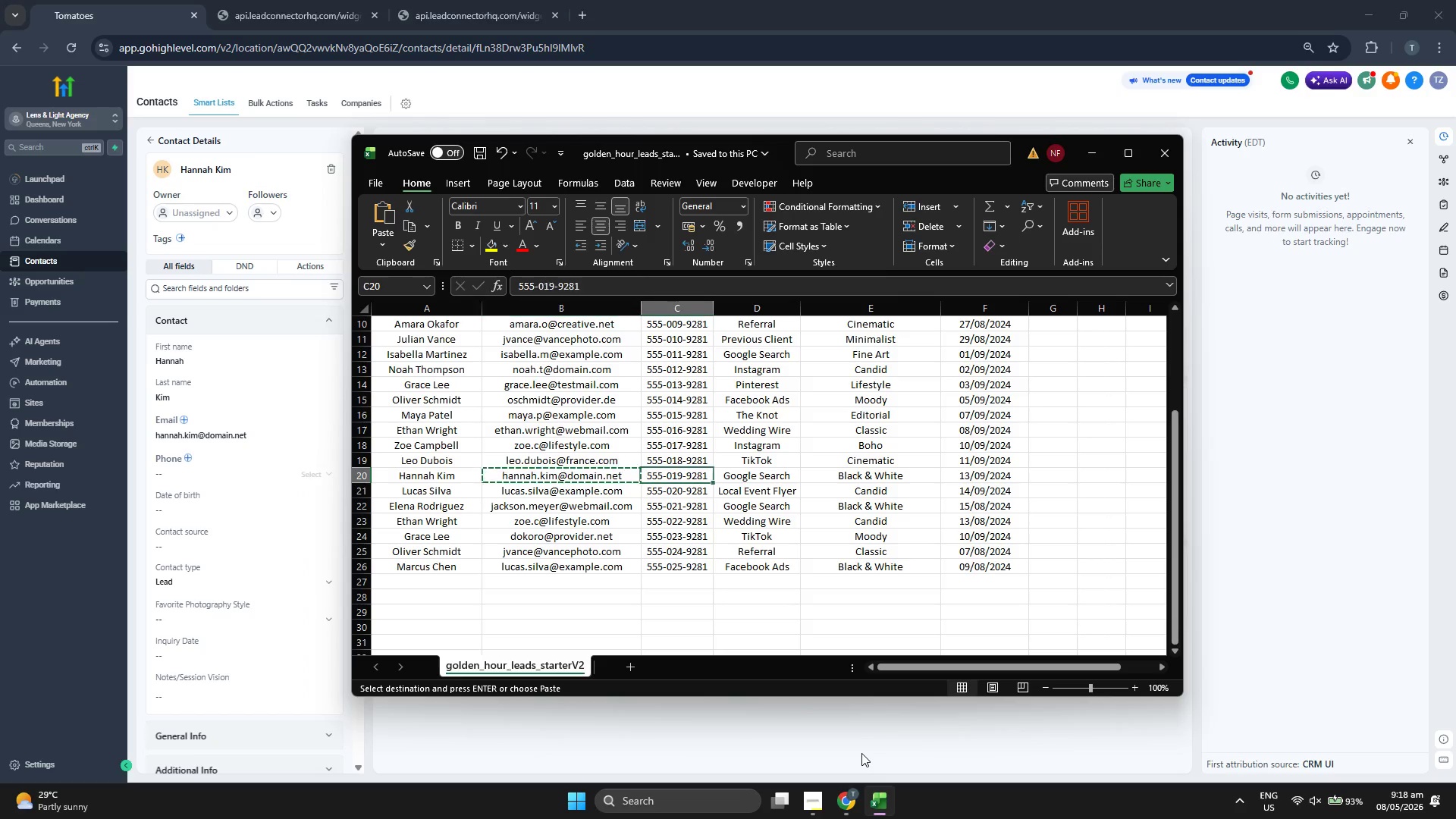 
key(Control+ControlLeft)
 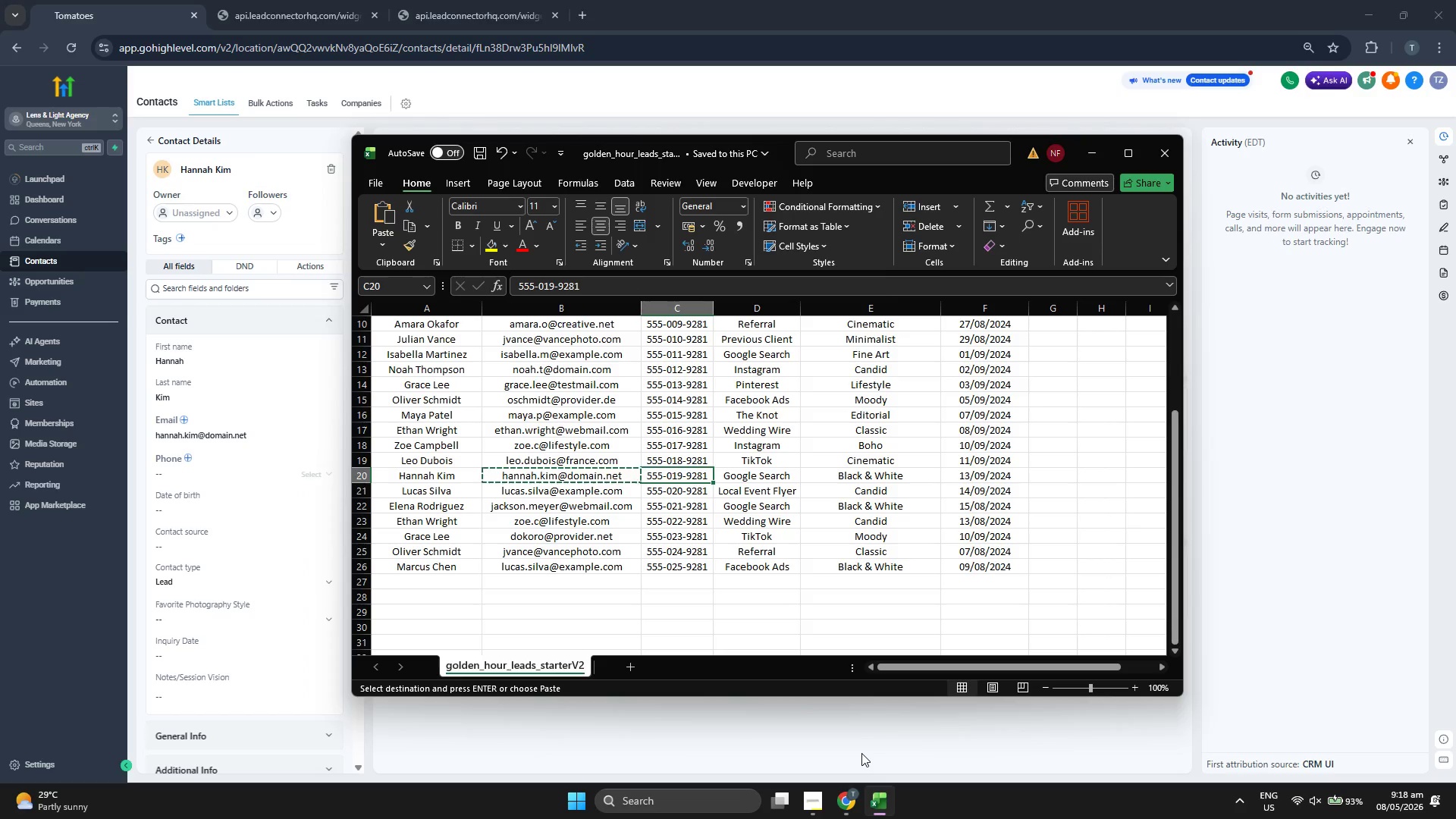 
key(Control+C)
 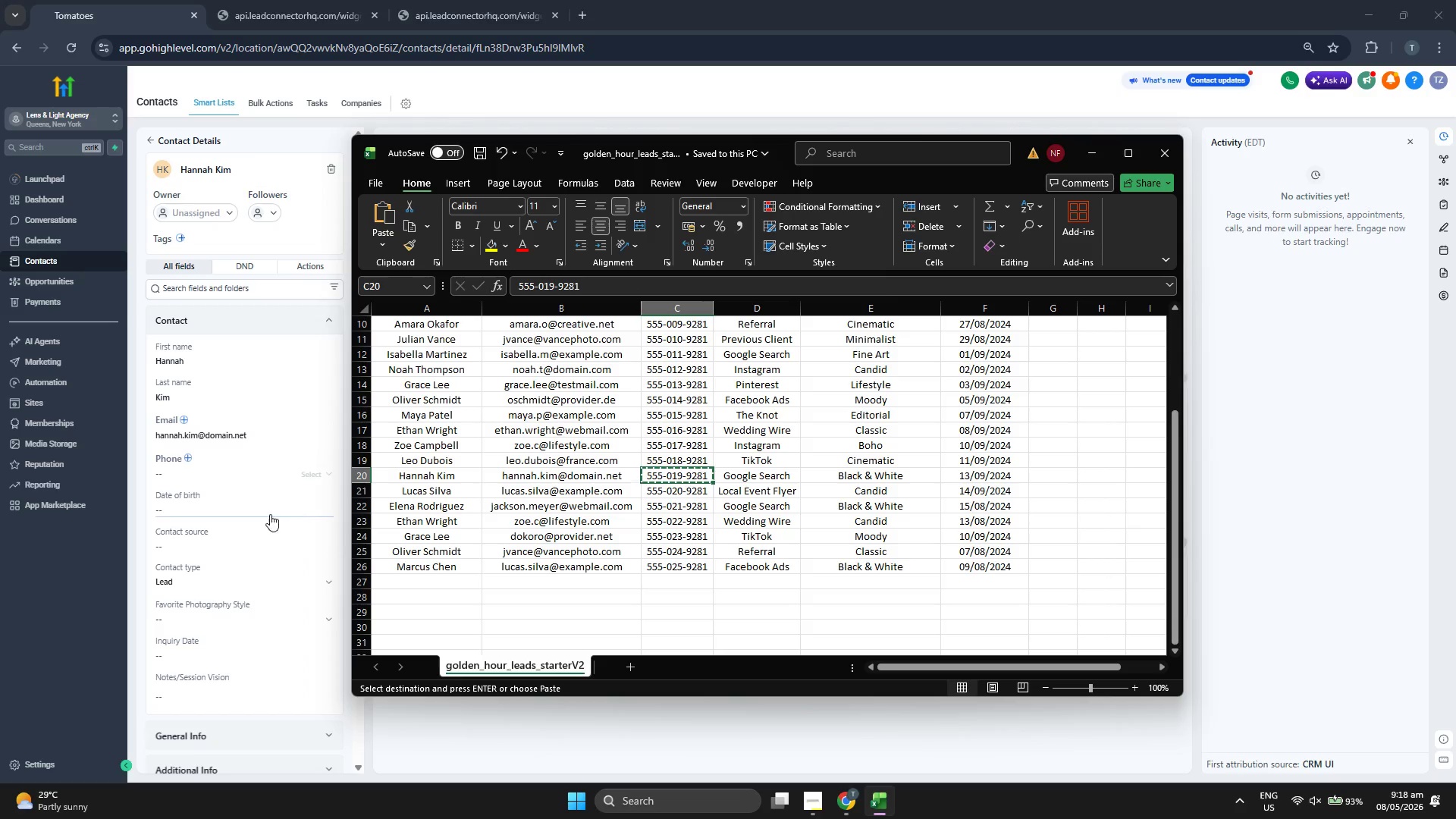 
left_click([250, 479])
 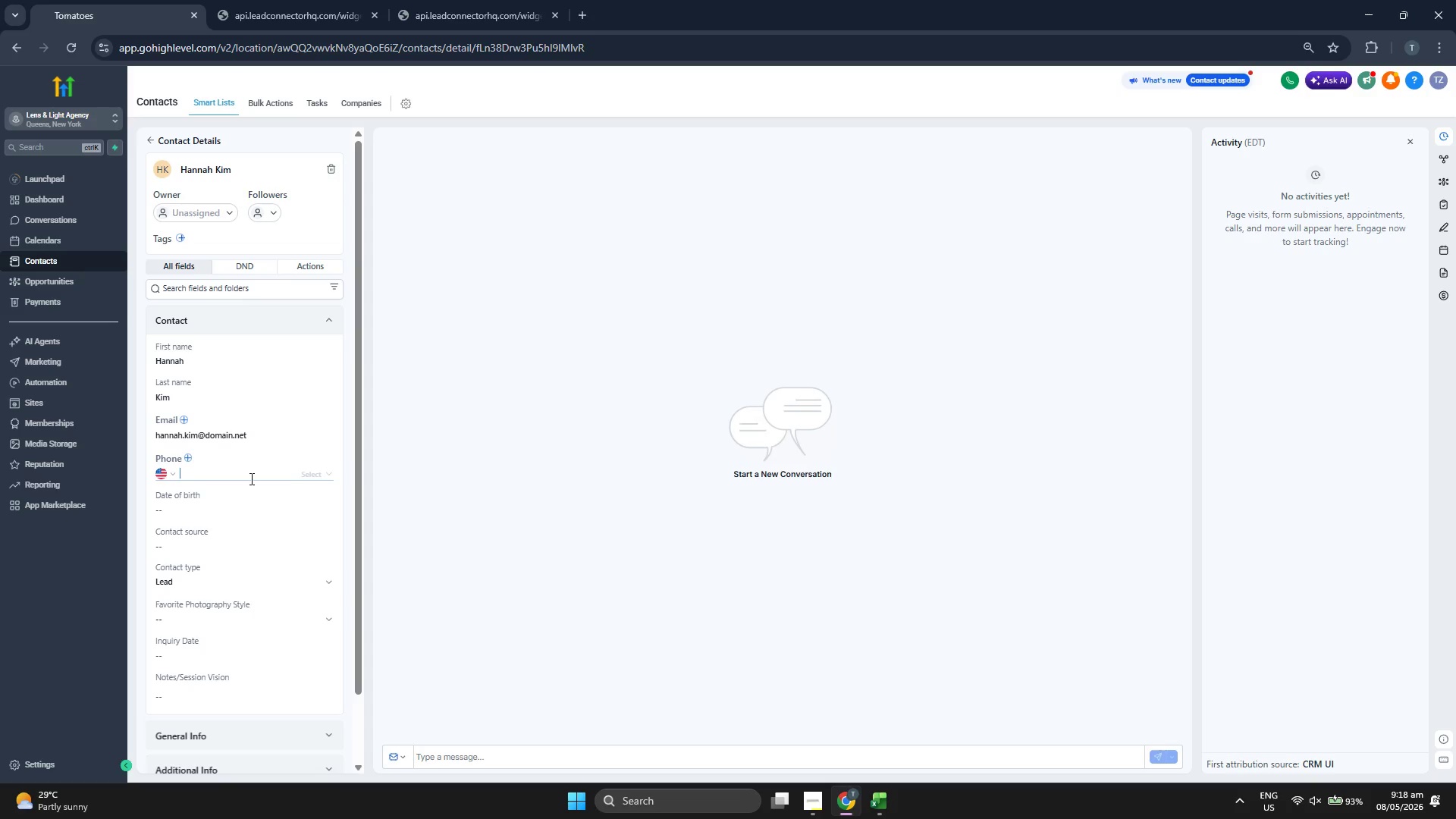 
key(Shift+ShiftRight)
 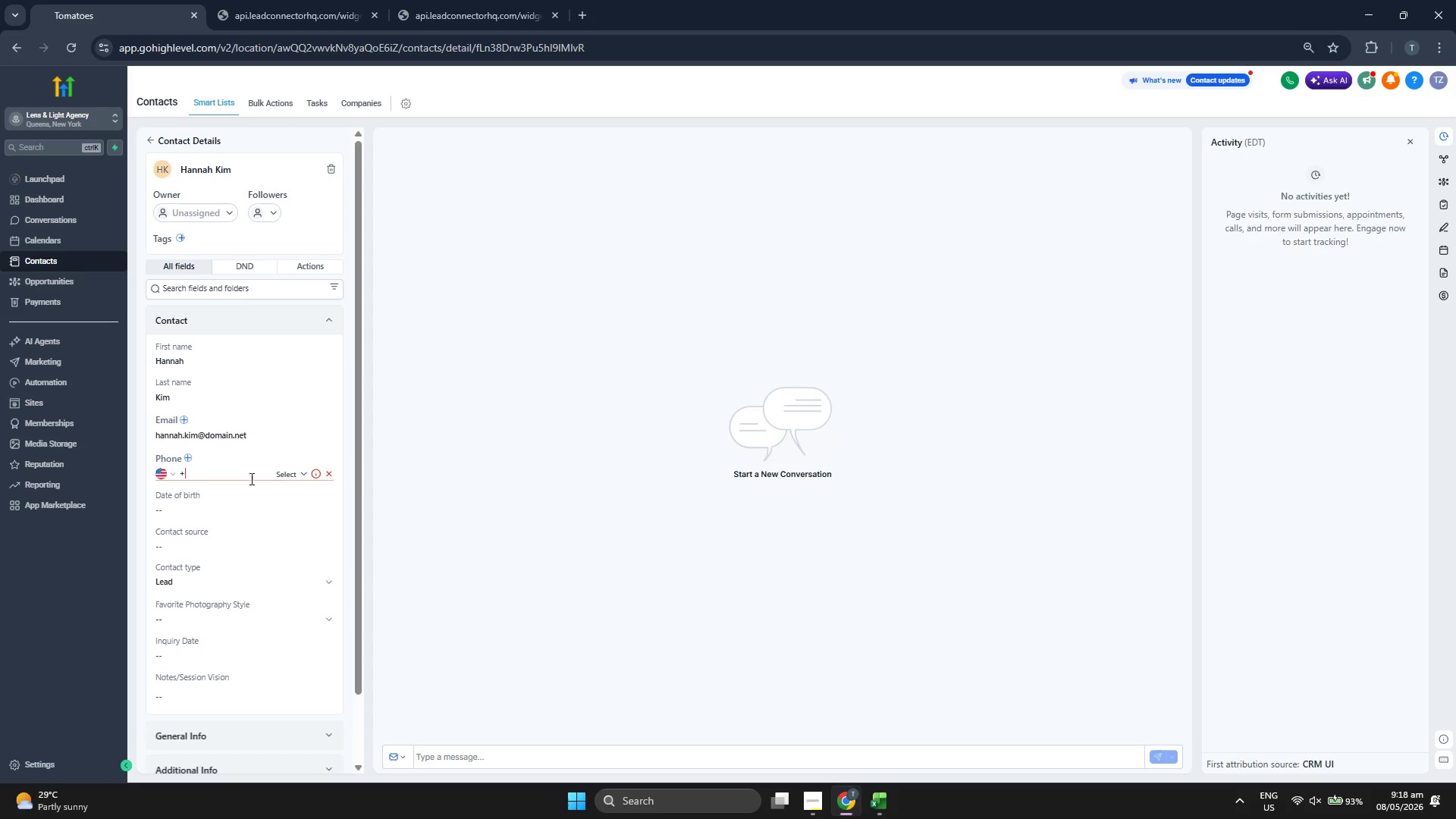 
key(Shift+Equal)
 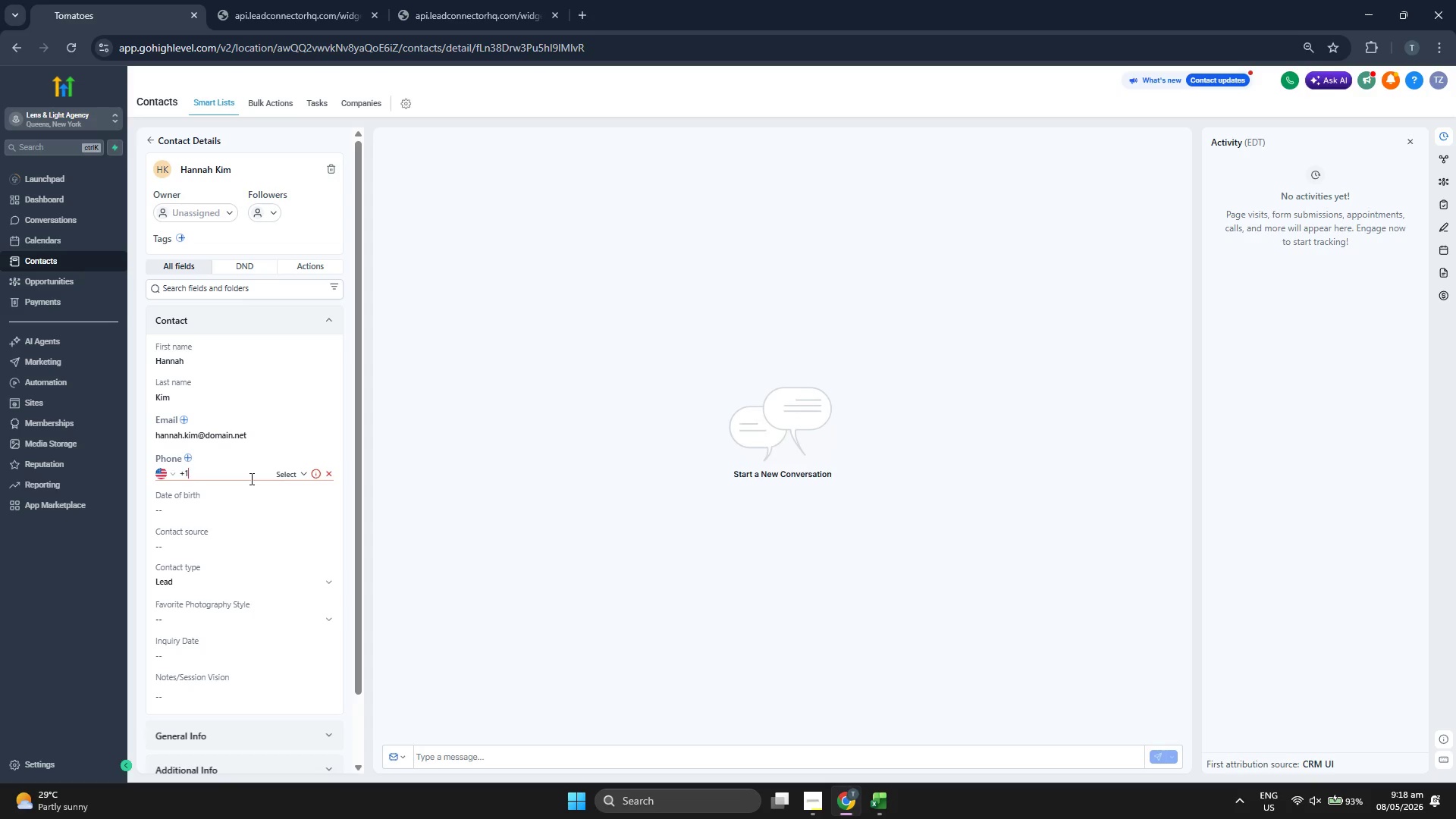 
key(1)
 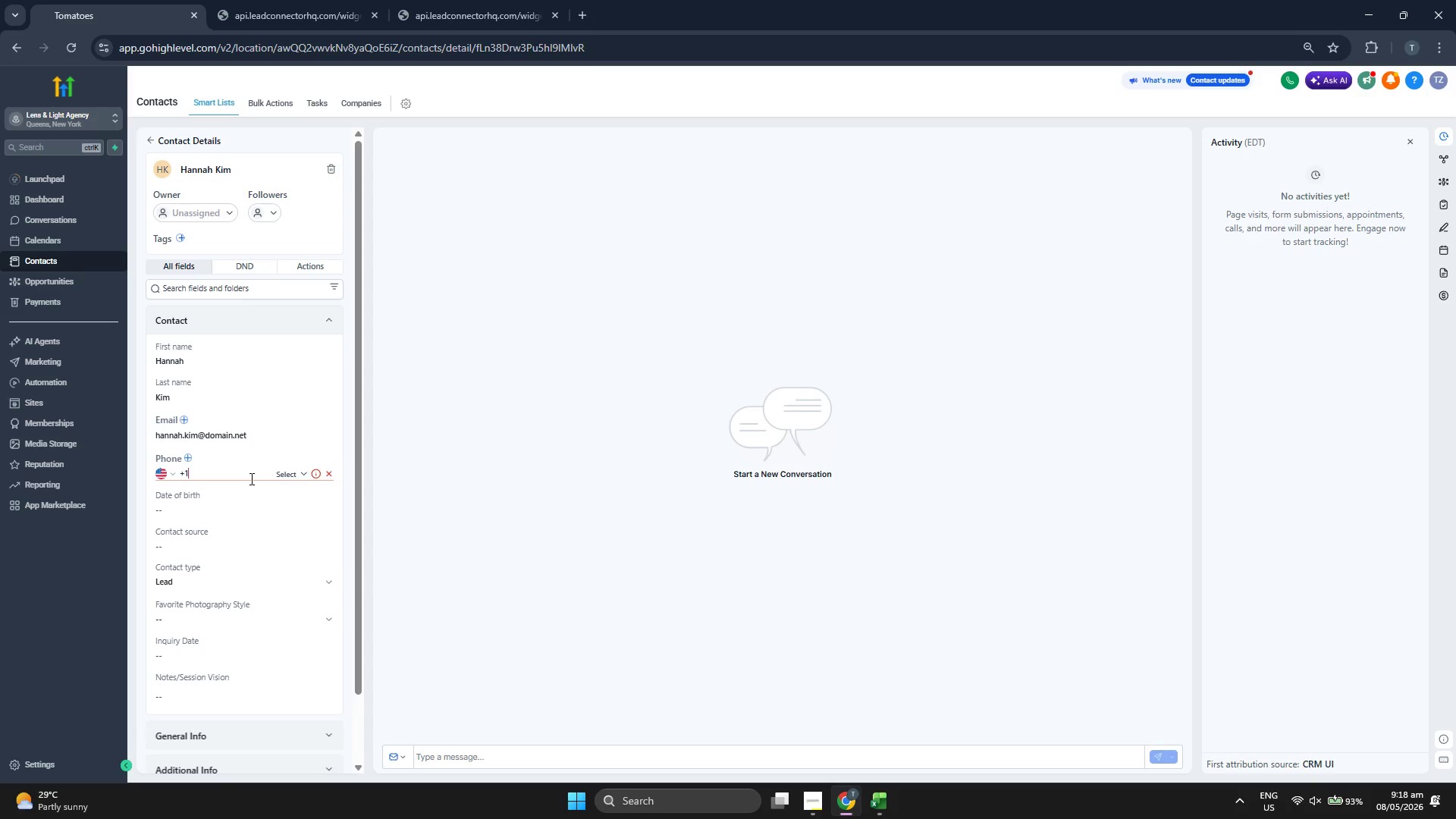 
key(Control+ControlLeft)
 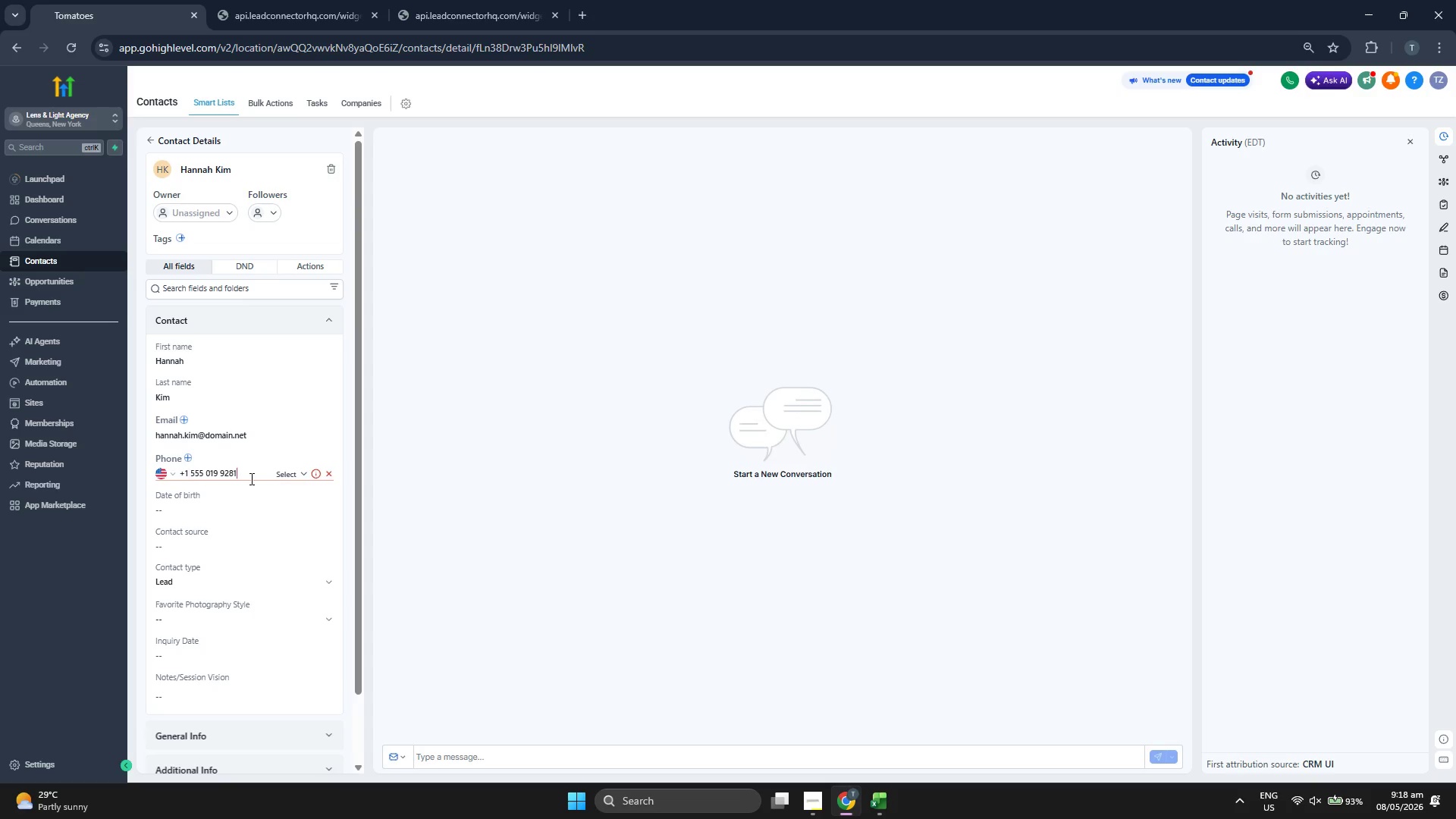 
key(Control+V)
 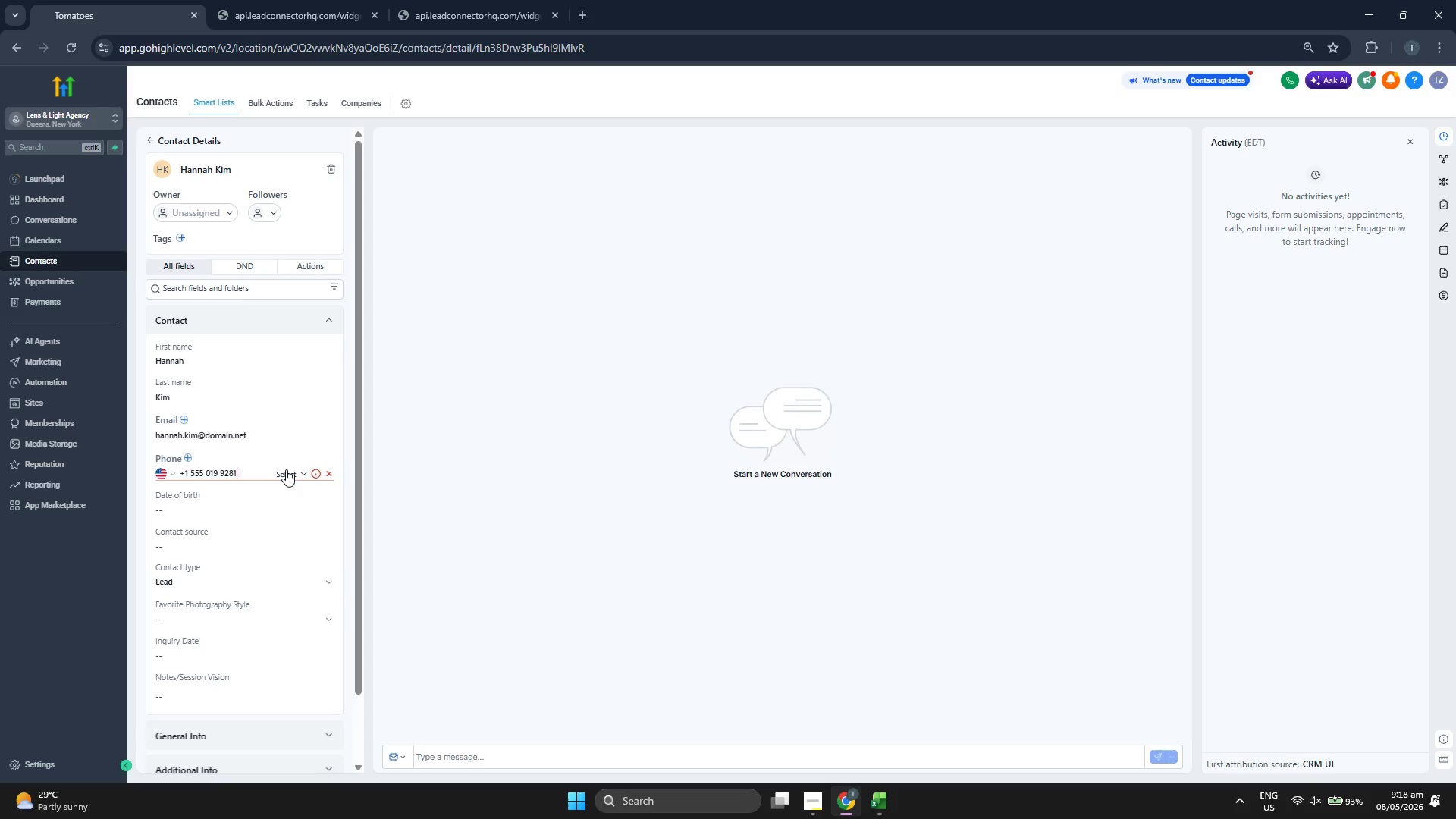 
left_click([286, 469])
 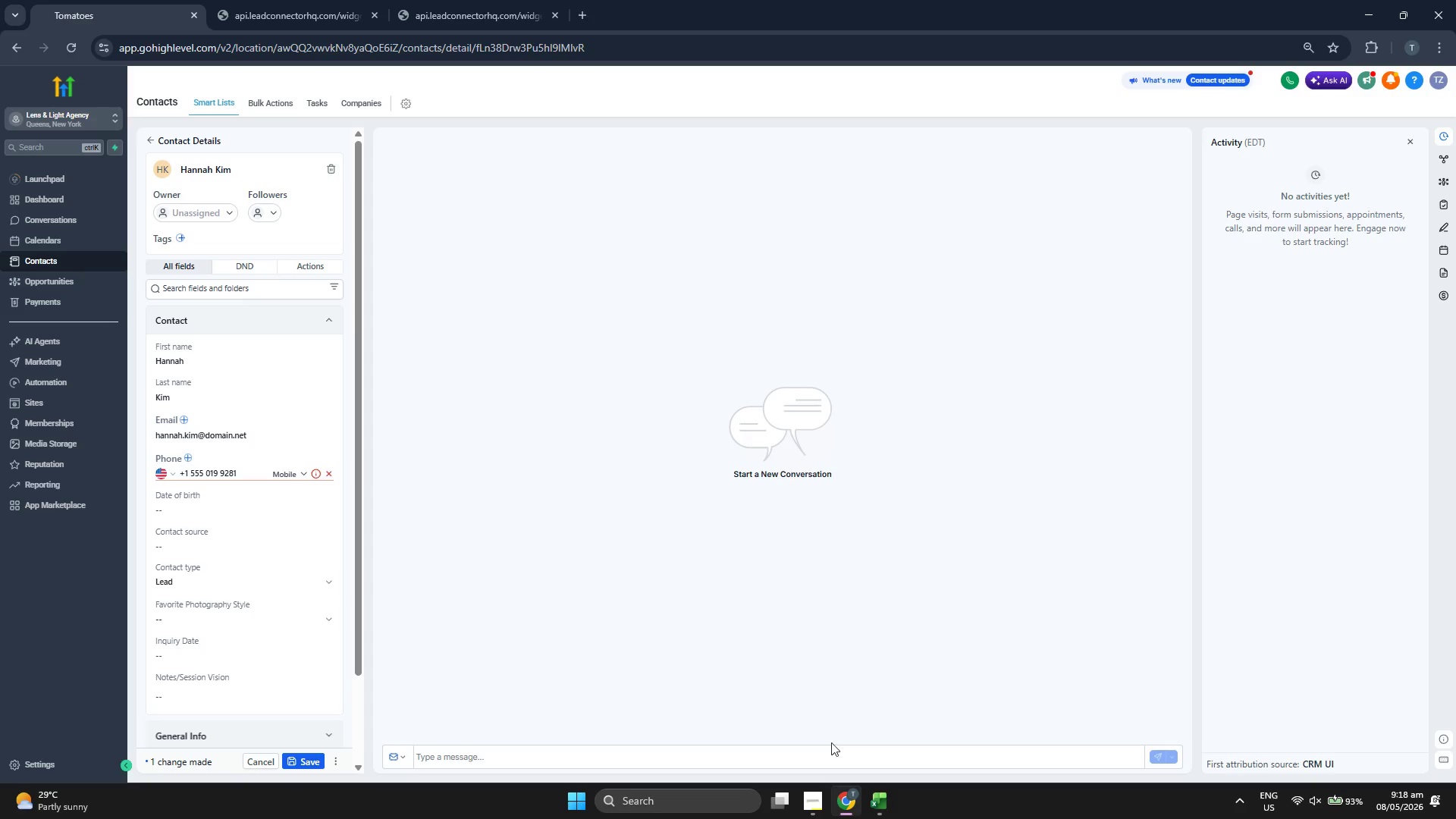 
left_click([870, 792])
 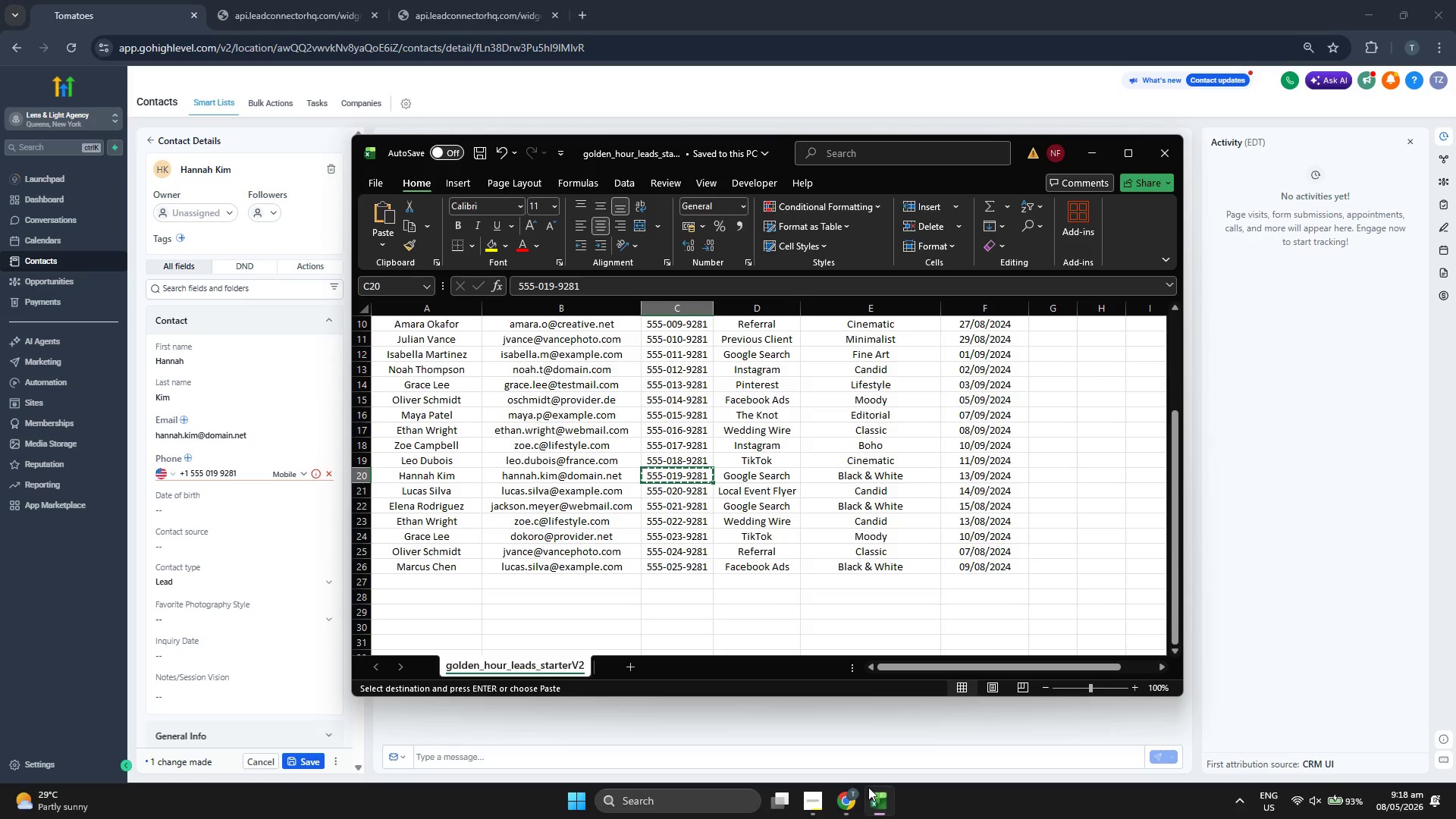 
key(ArrowRight)
 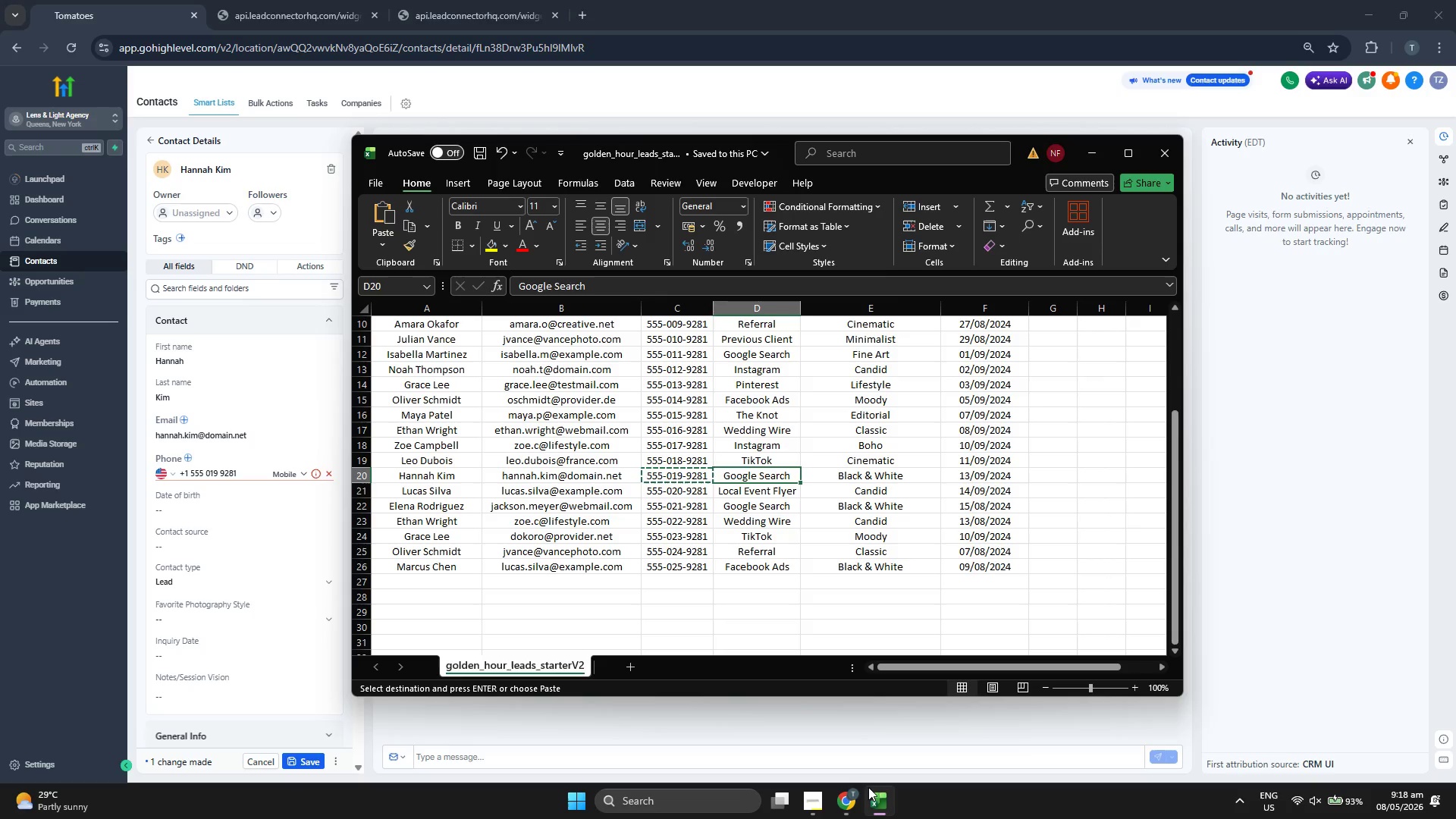 
key(Control+ControlLeft)
 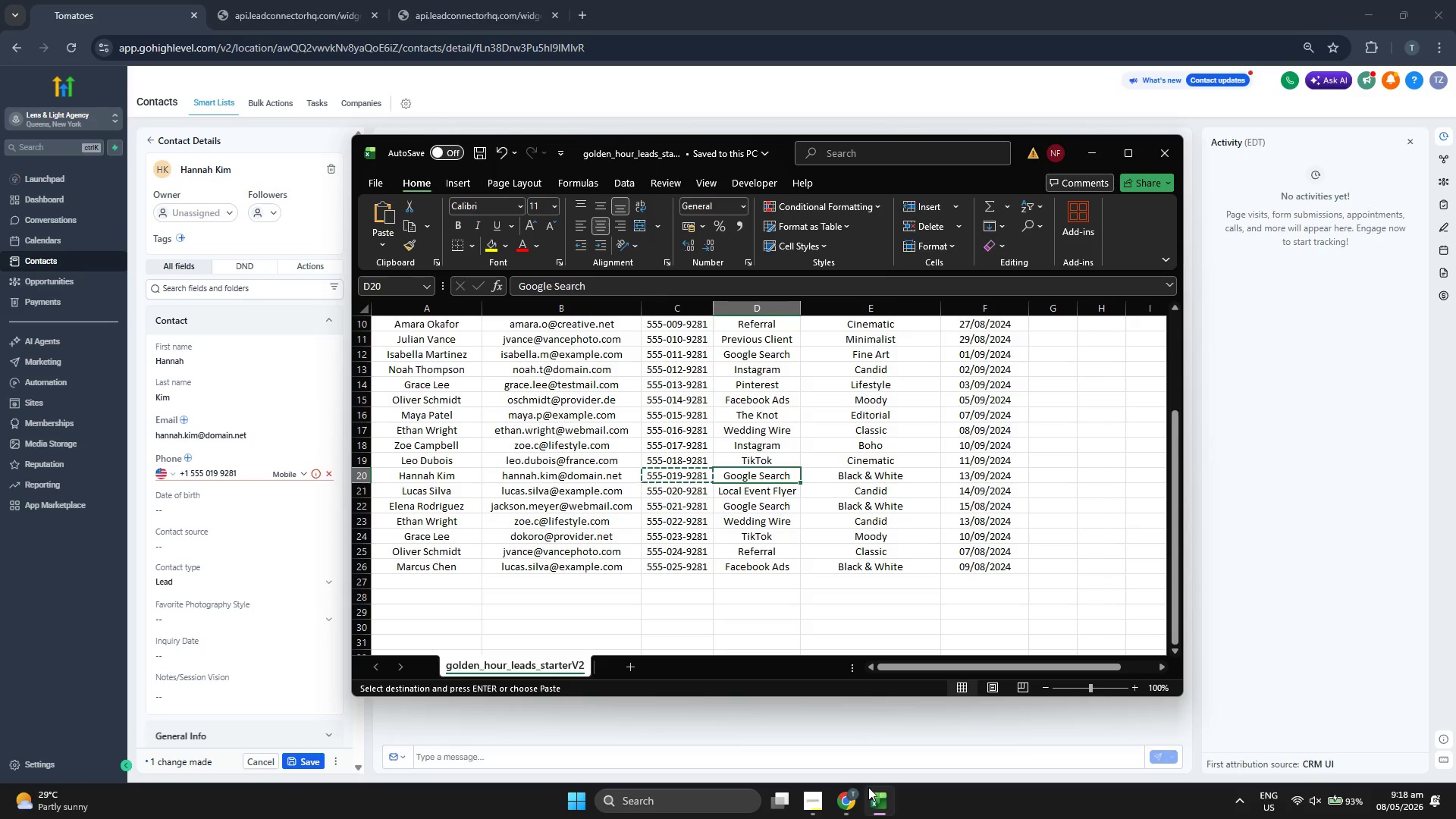 
key(Control+C)
 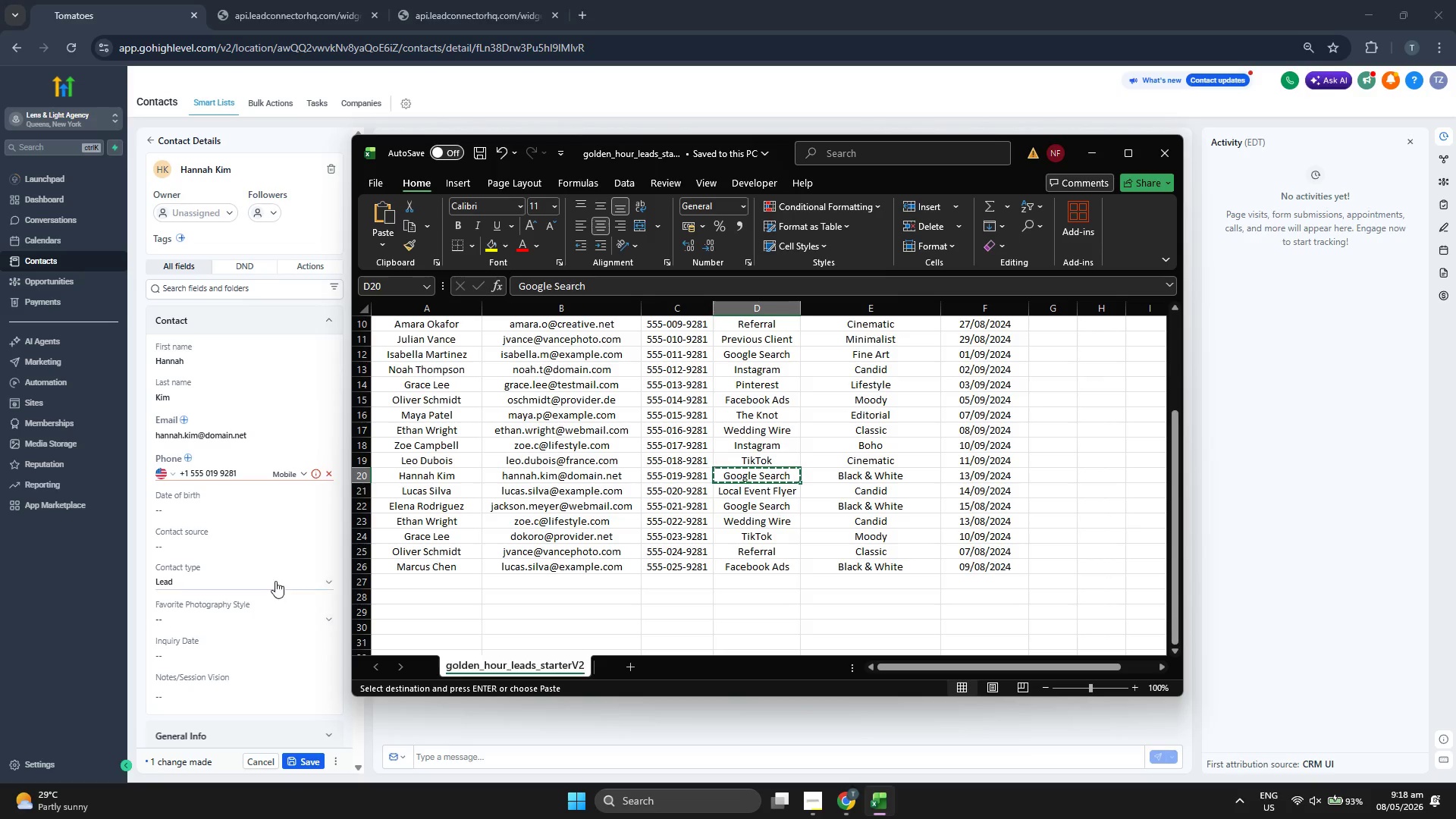 
key(Control+ControlLeft)
 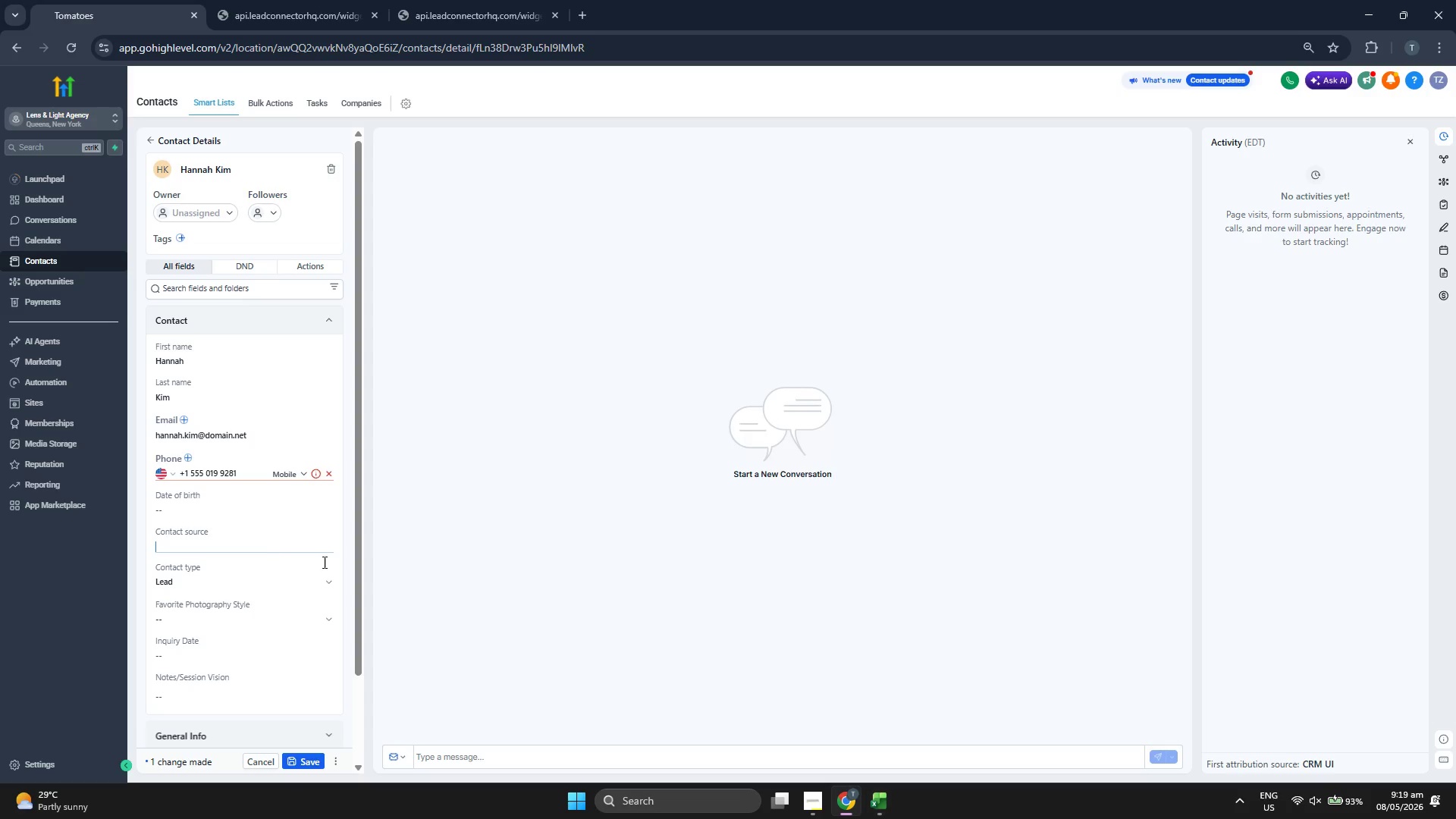 
key(Control+V)
 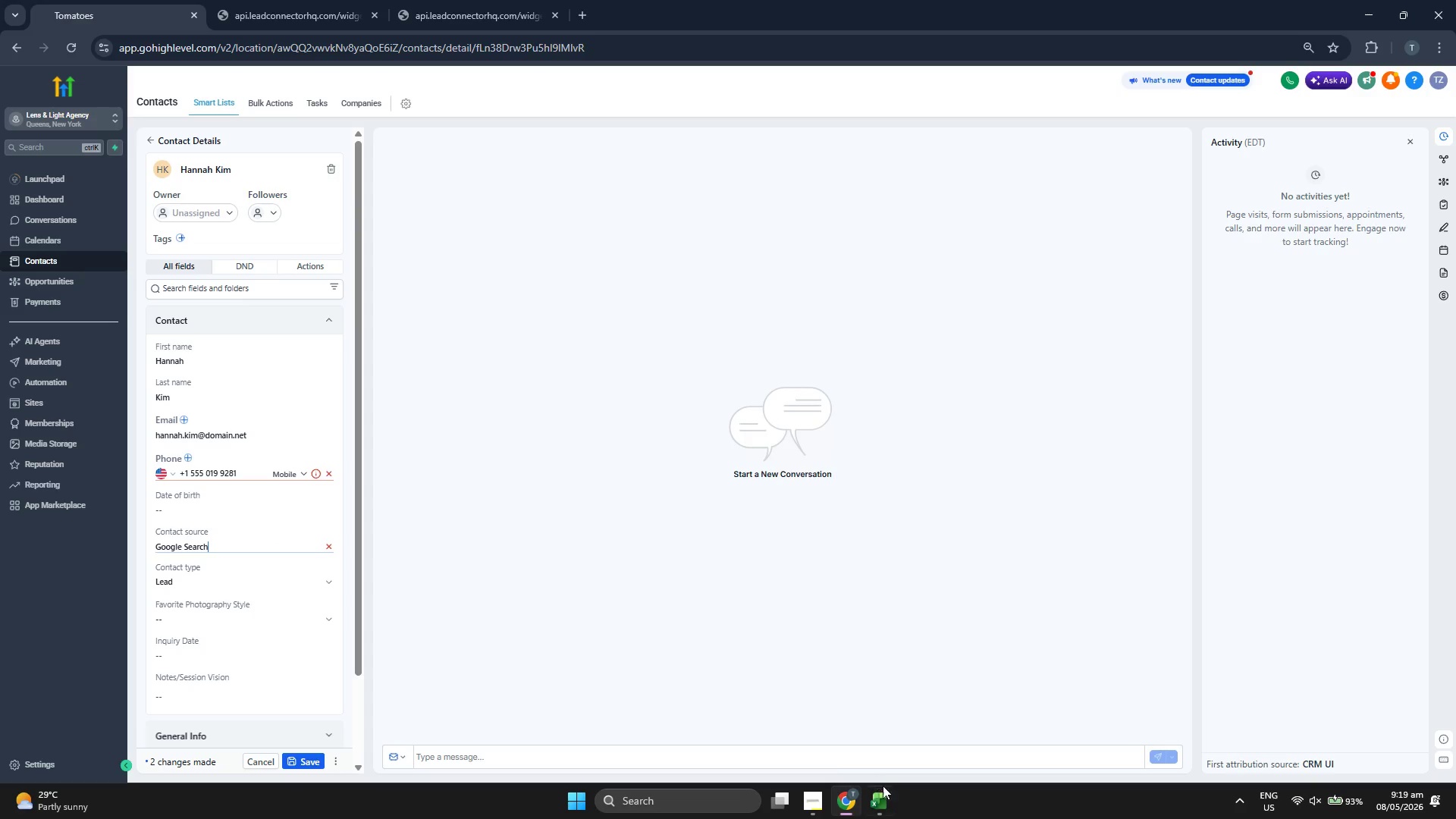 
left_click([893, 812])
 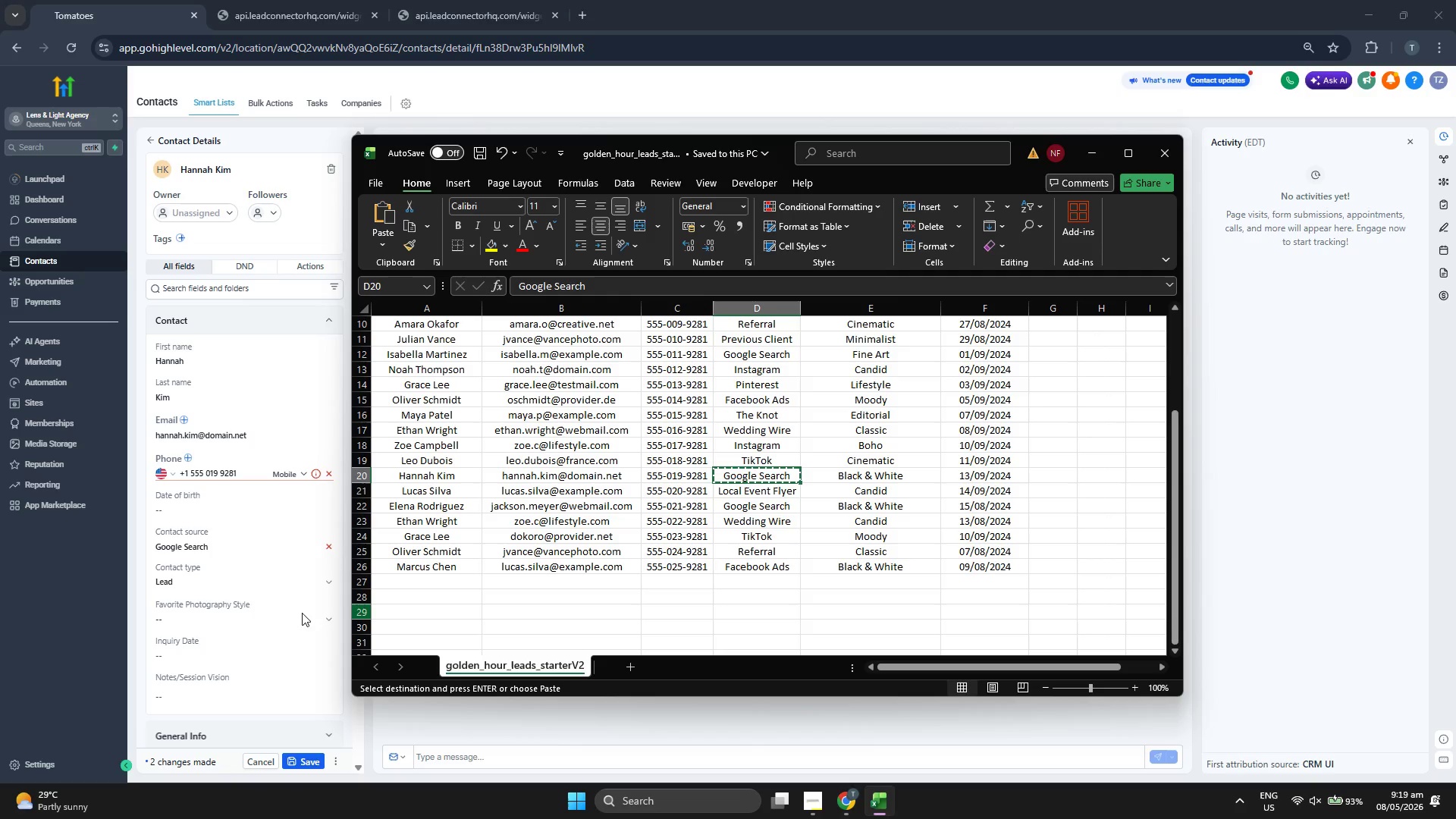 
left_click([282, 620])
 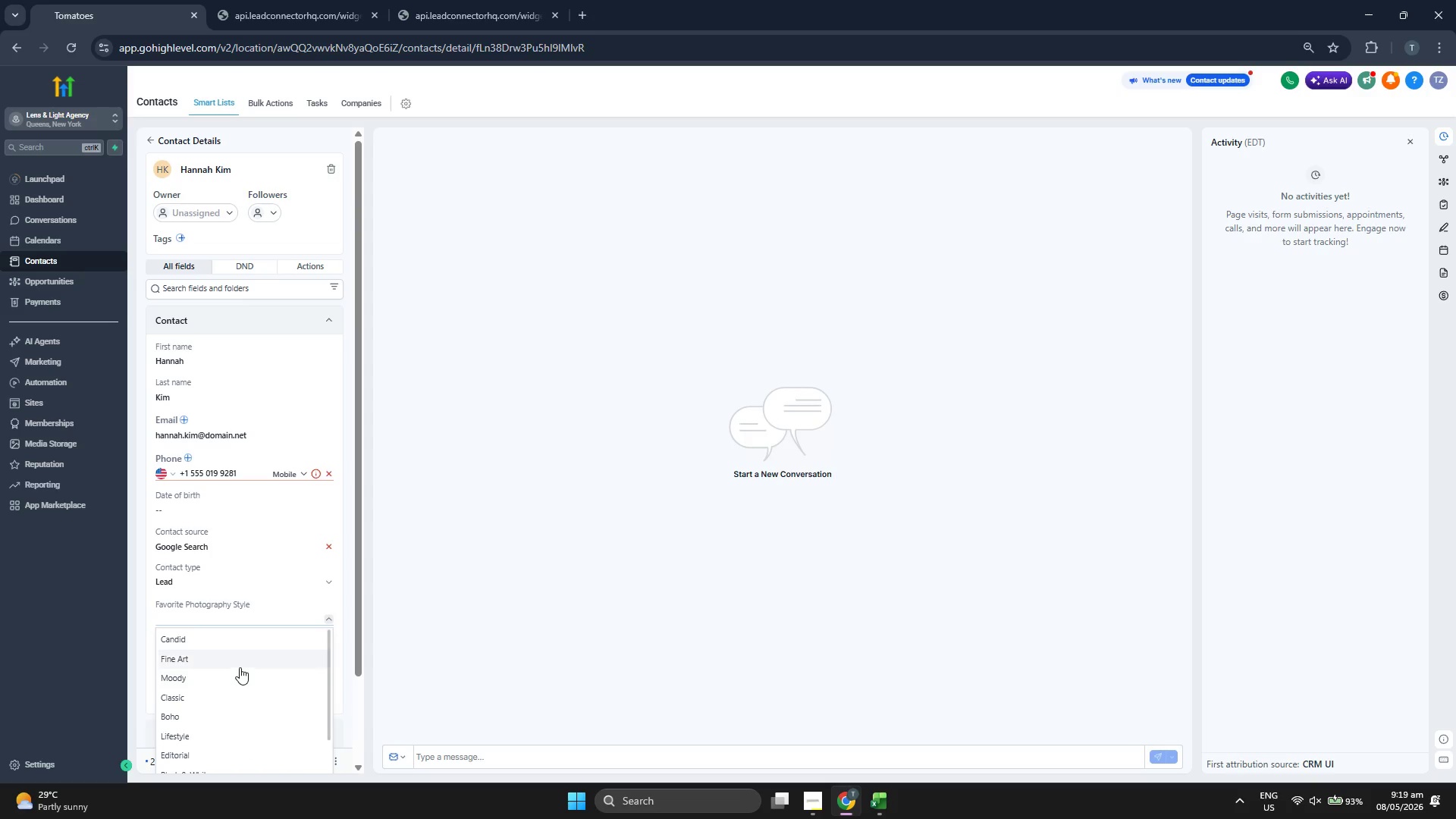 
scroll: coordinate [257, 696], scroll_direction: down, amount: 2.0
 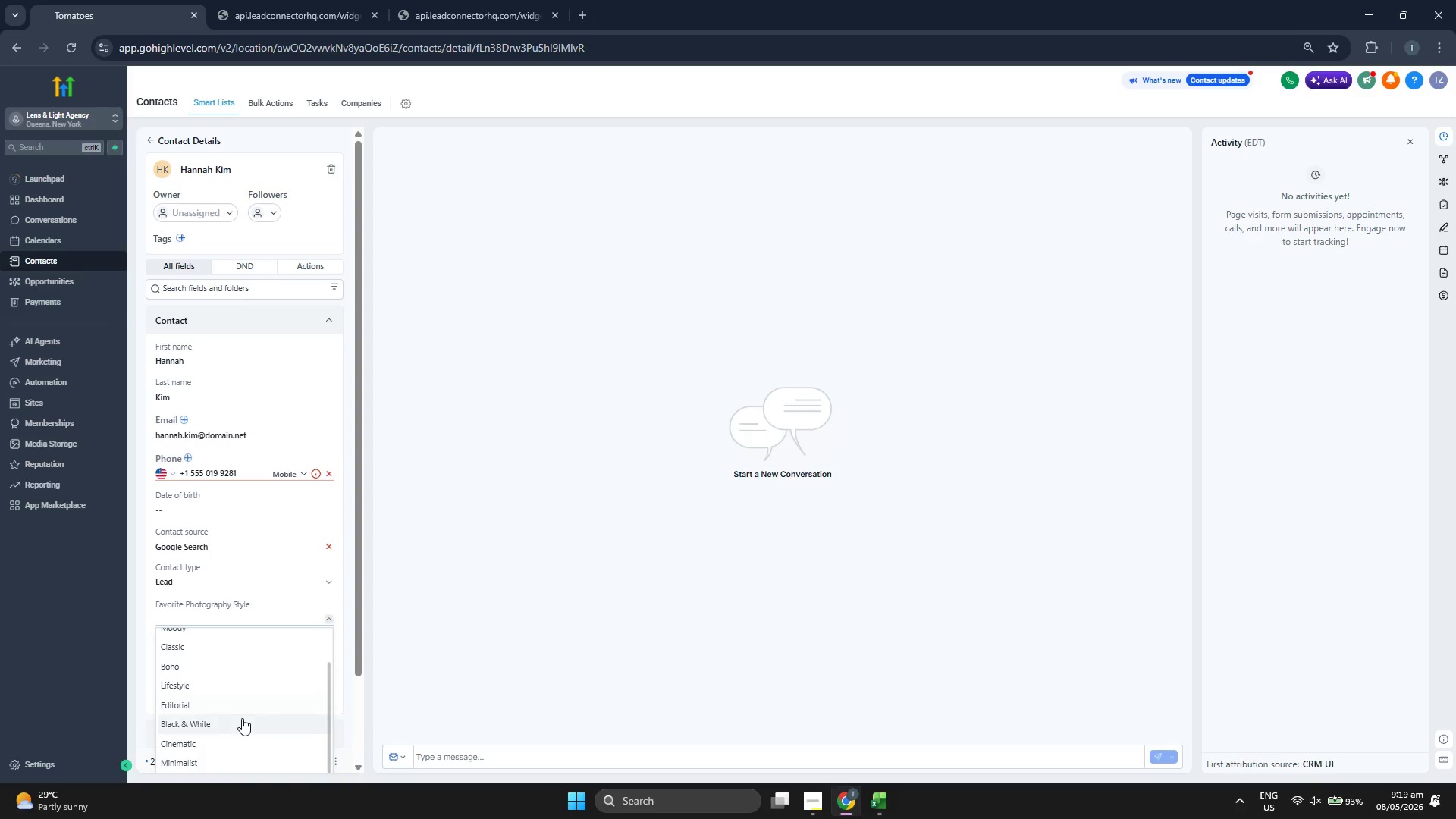 
left_click([242, 719])
 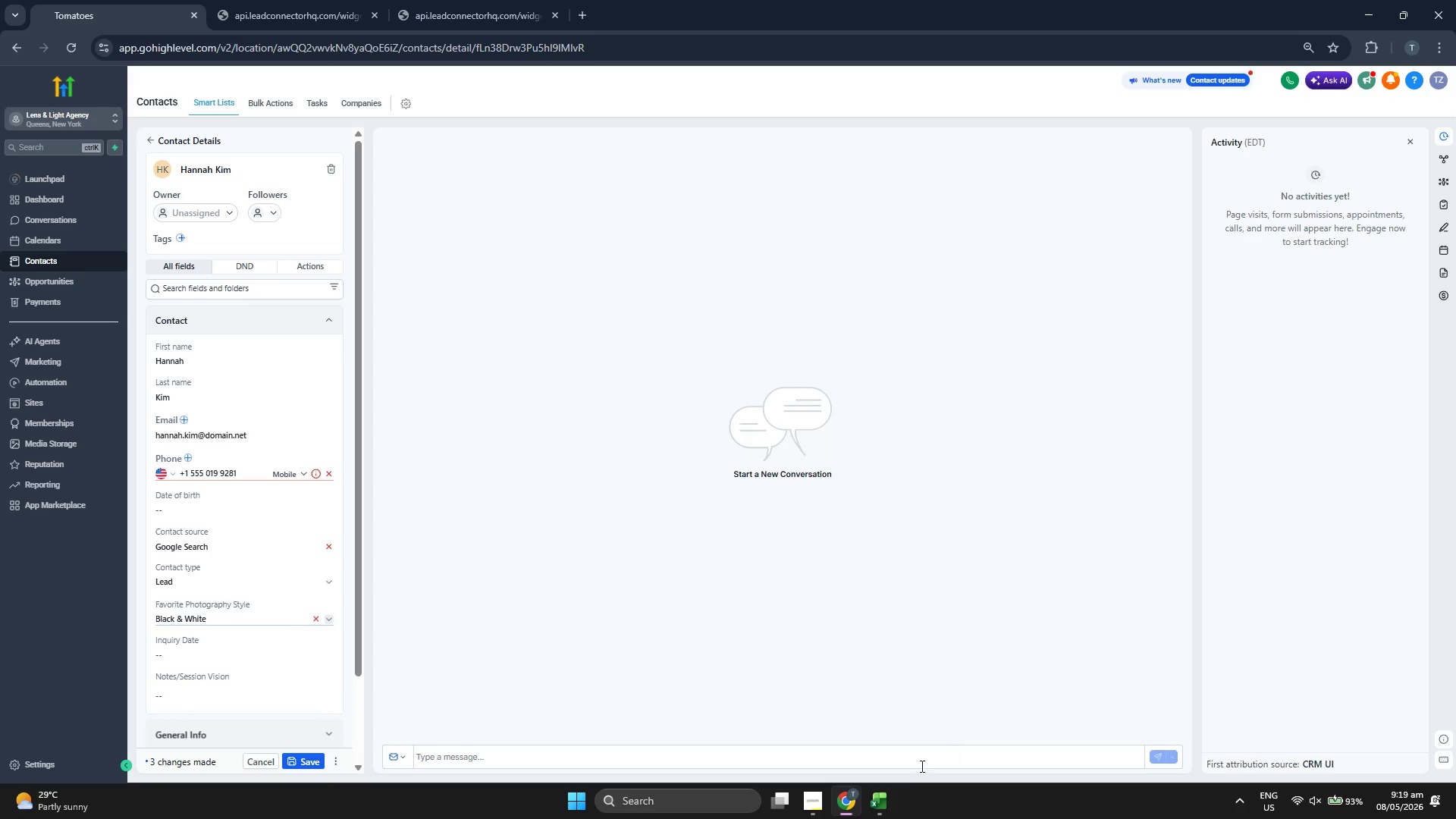 
left_click([881, 799])
 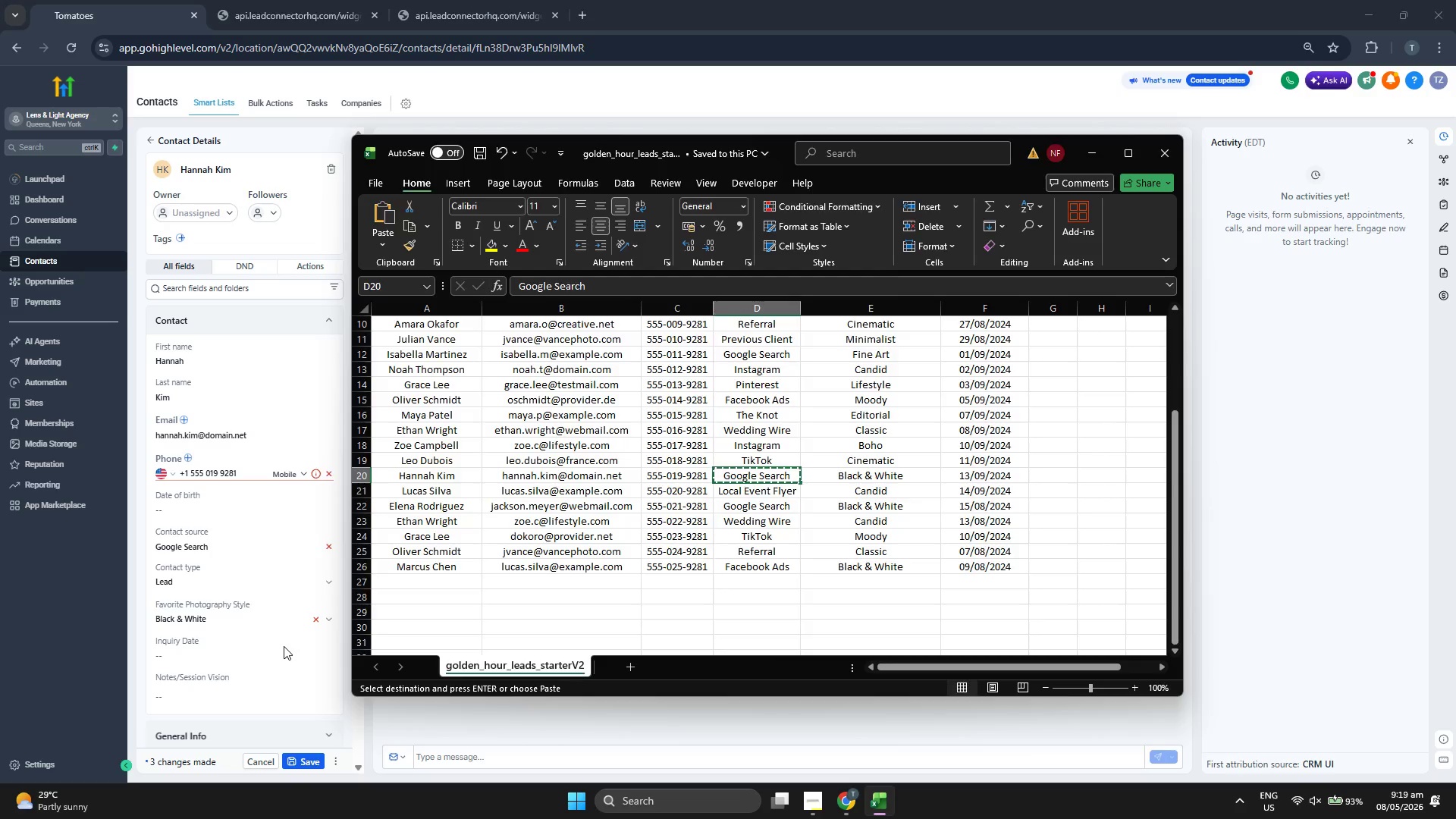 
double_click([286, 652])
 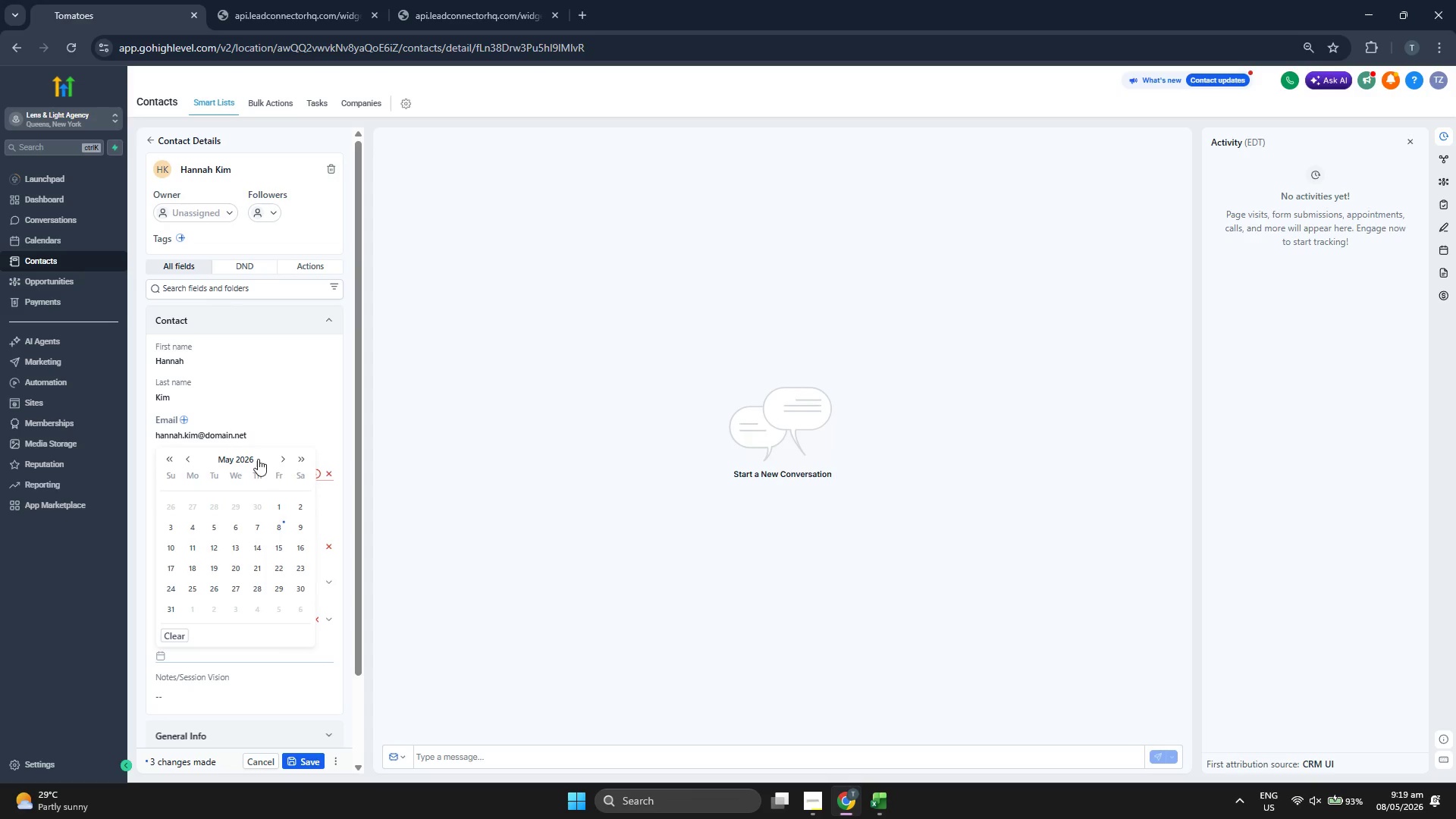 
left_click([235, 456])
 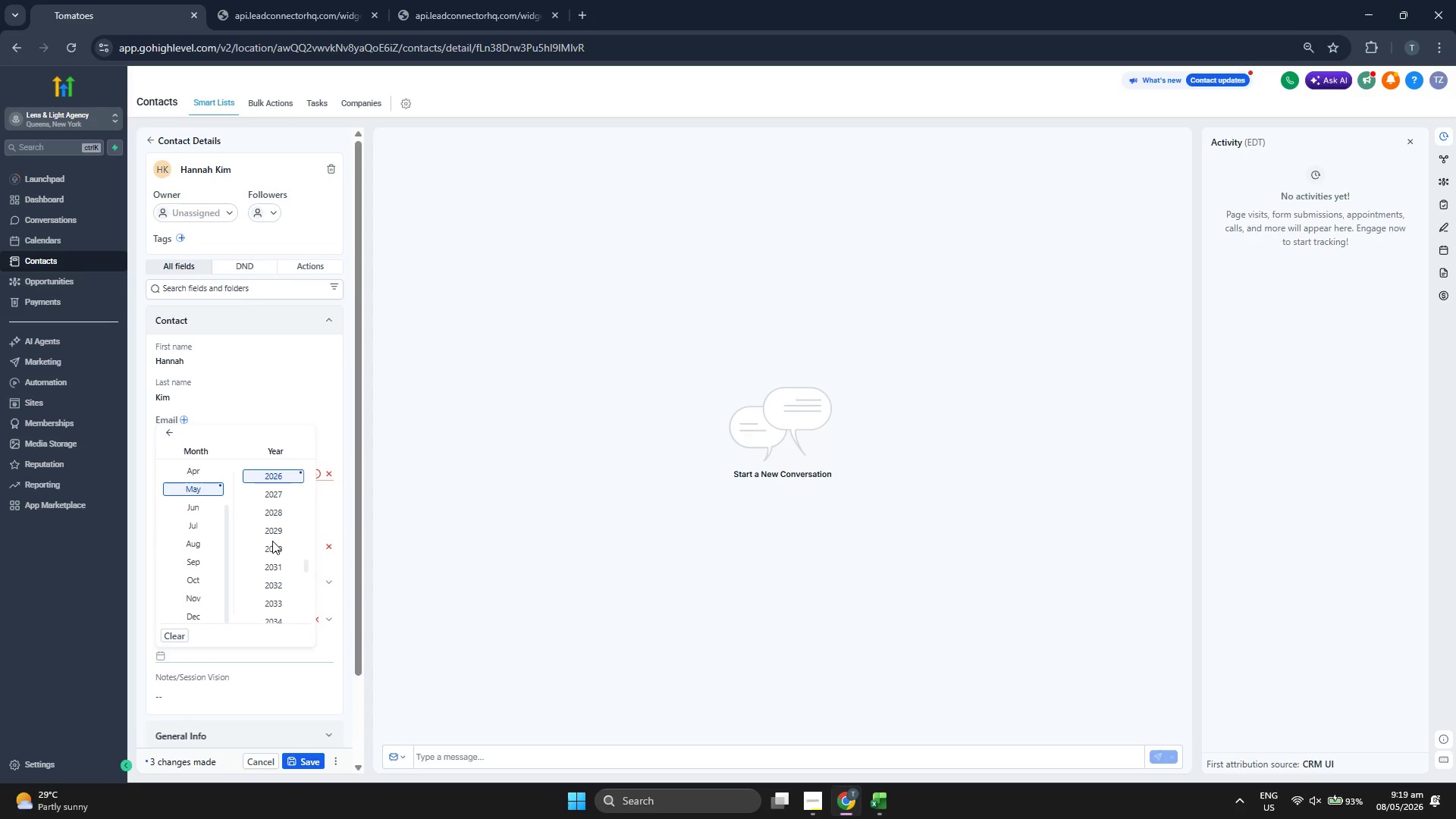 
scroll: coordinate [280, 521], scroll_direction: up, amount: 1.0
 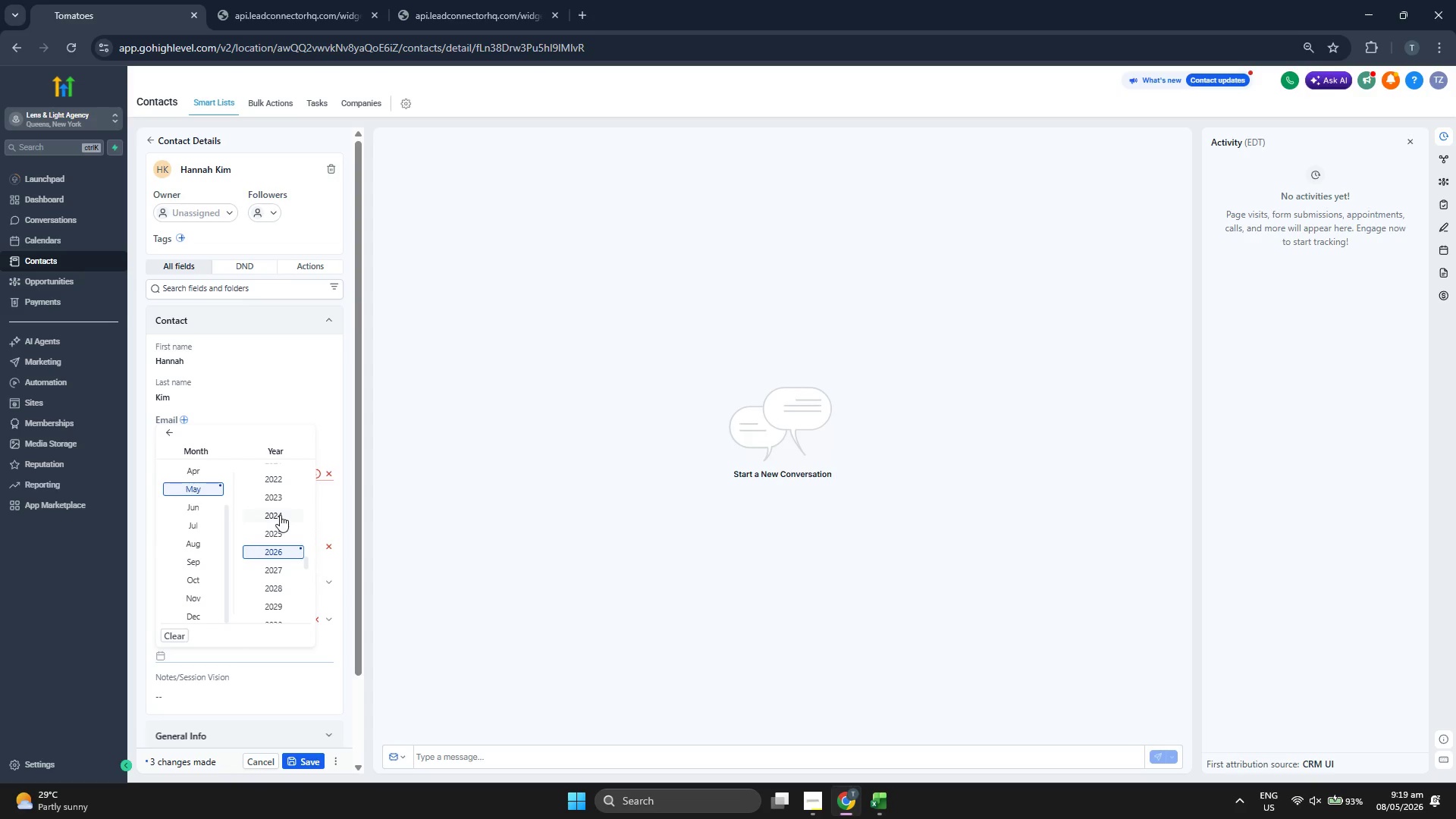 
left_click([280, 515])
 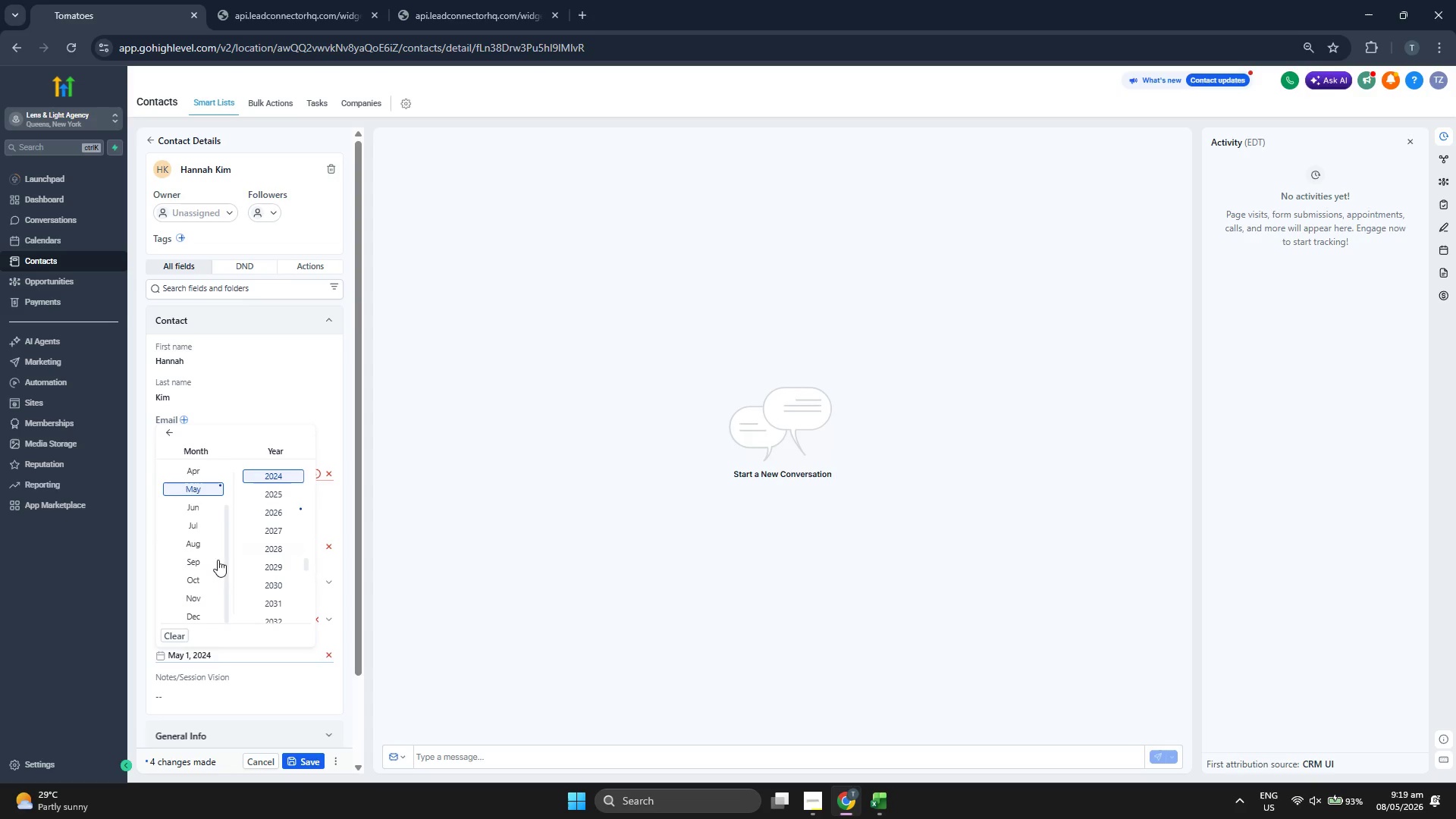 
left_click([208, 561])
 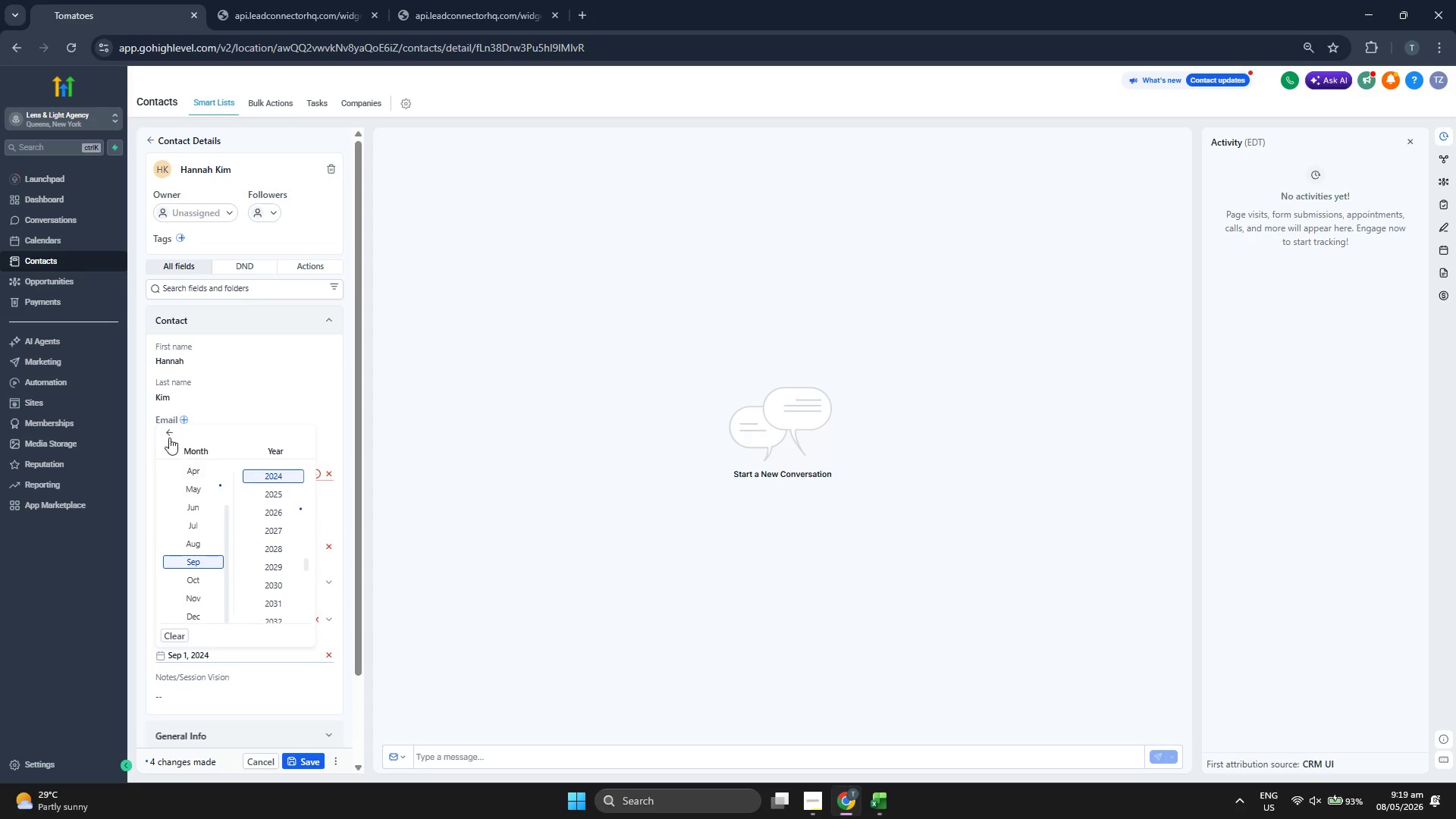 
left_click([165, 432])
 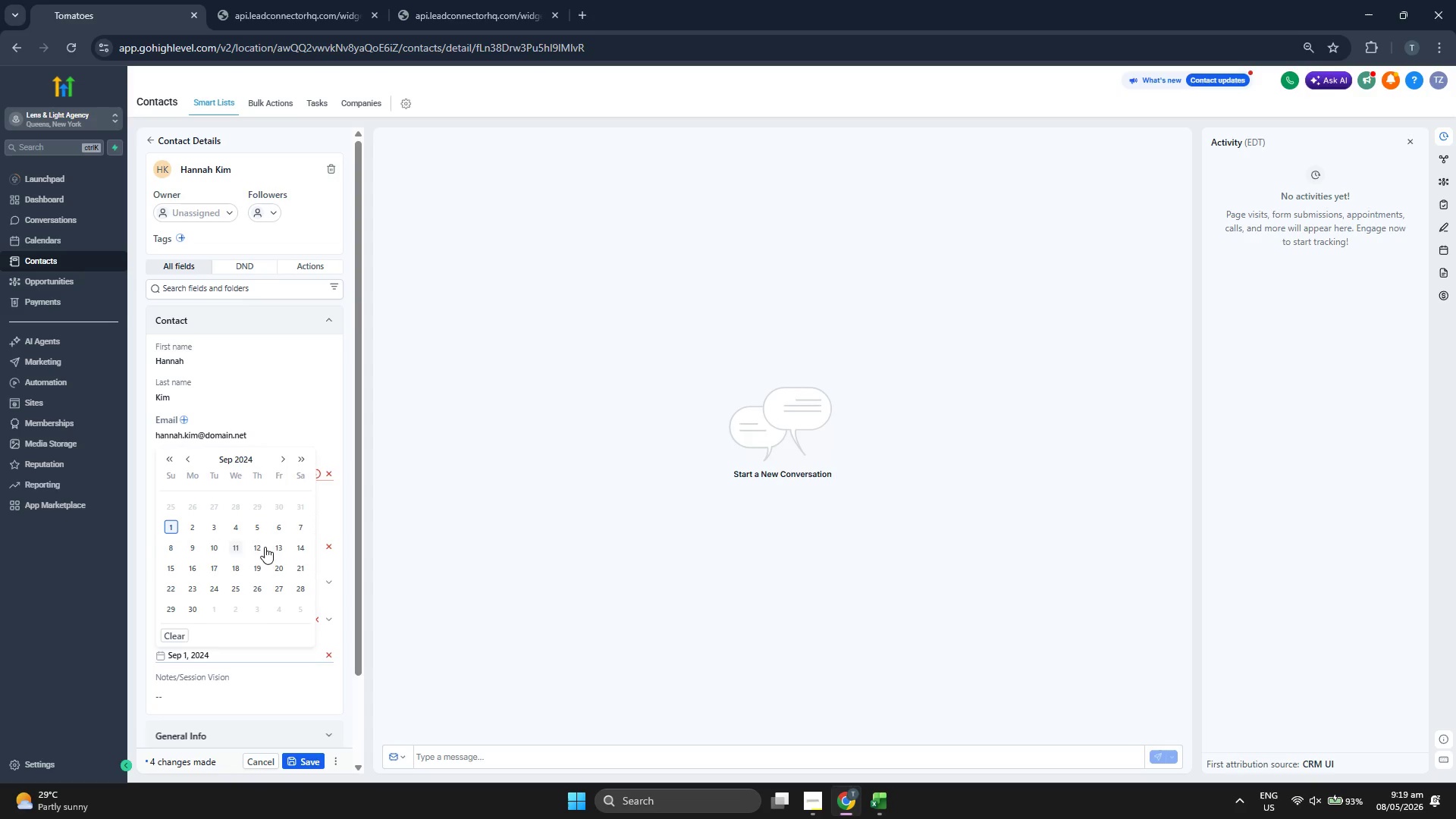 
left_click([271, 546])
 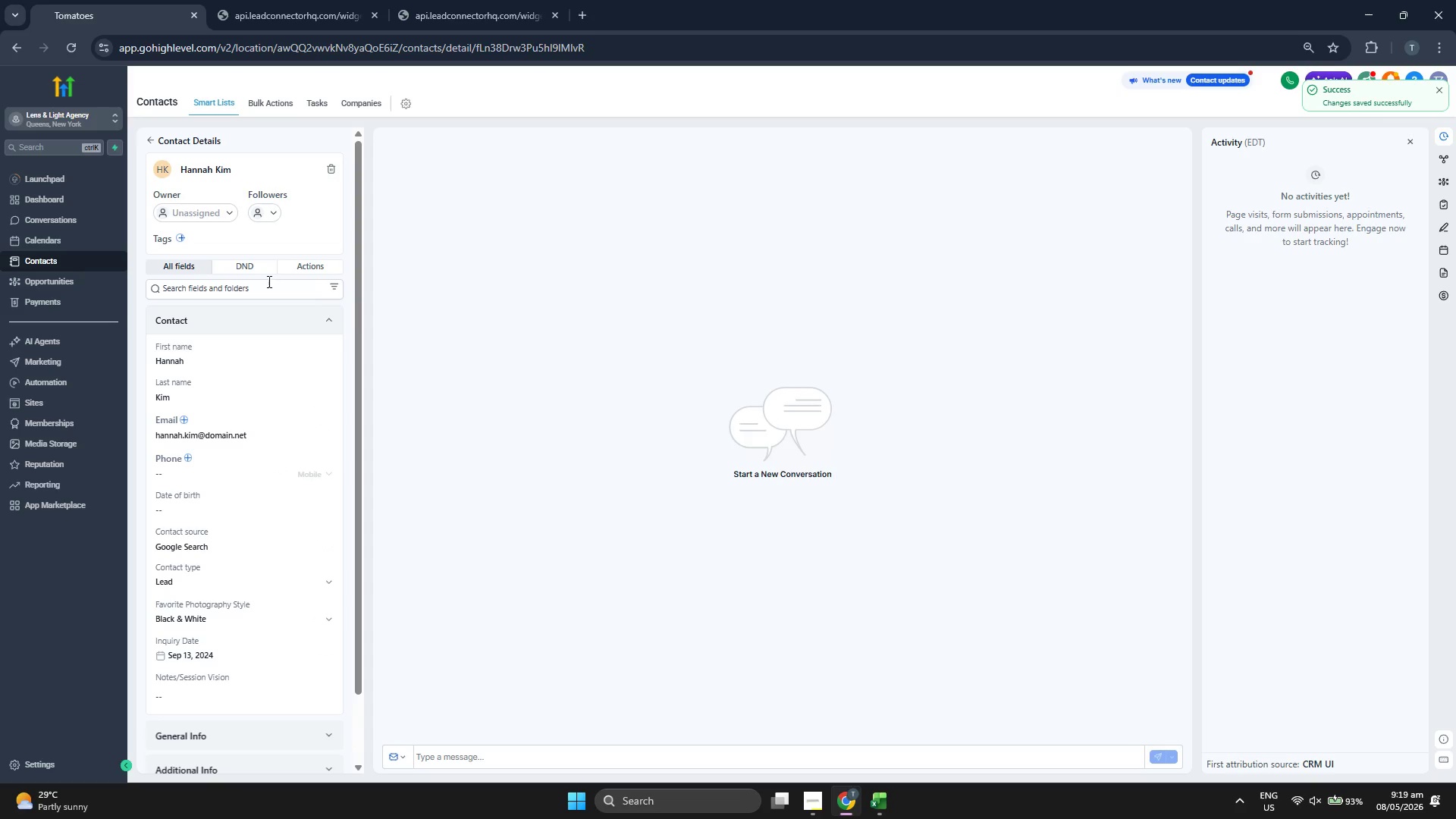 
left_click([147, 138])
 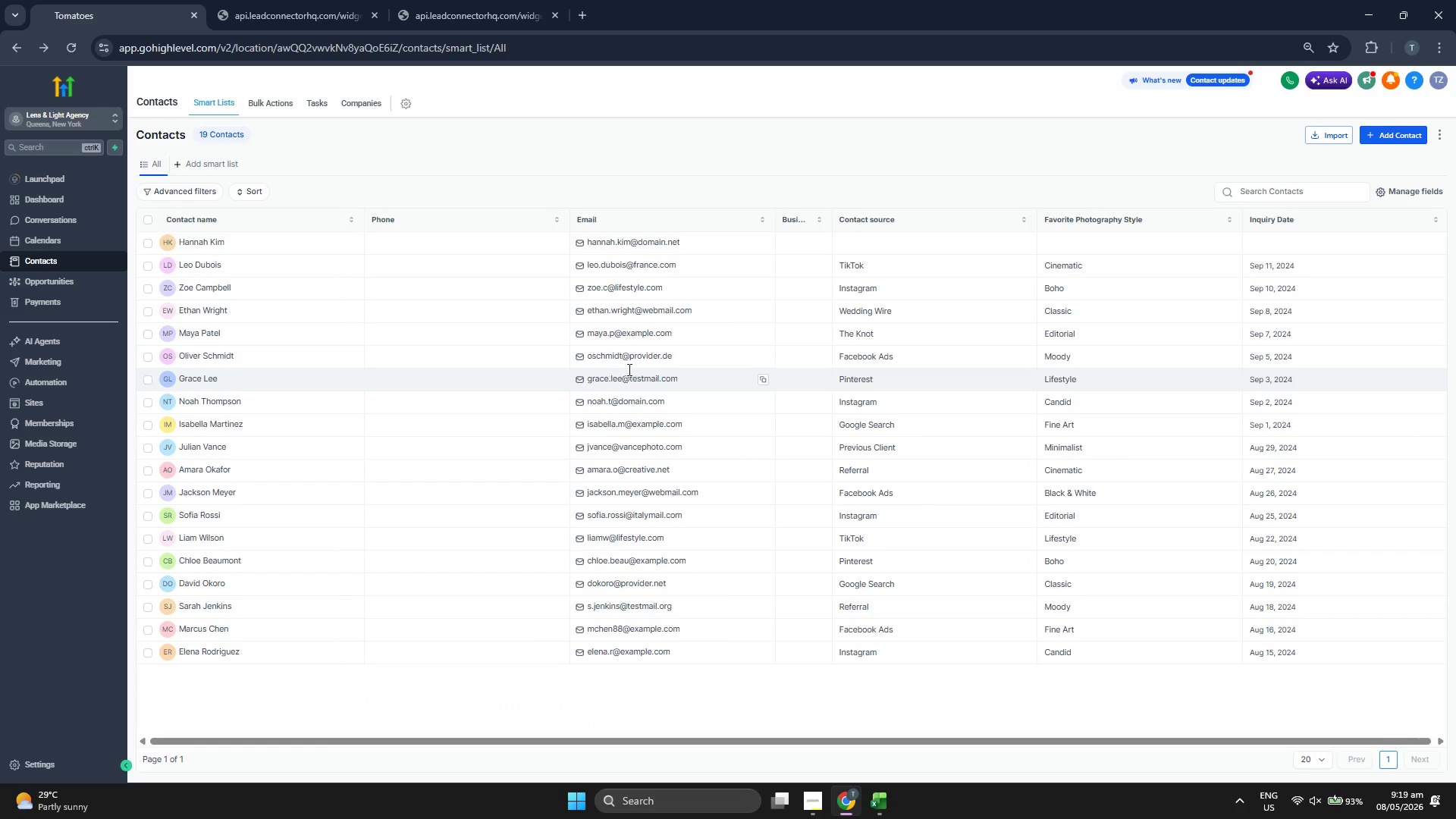 
left_click([1382, 137])
 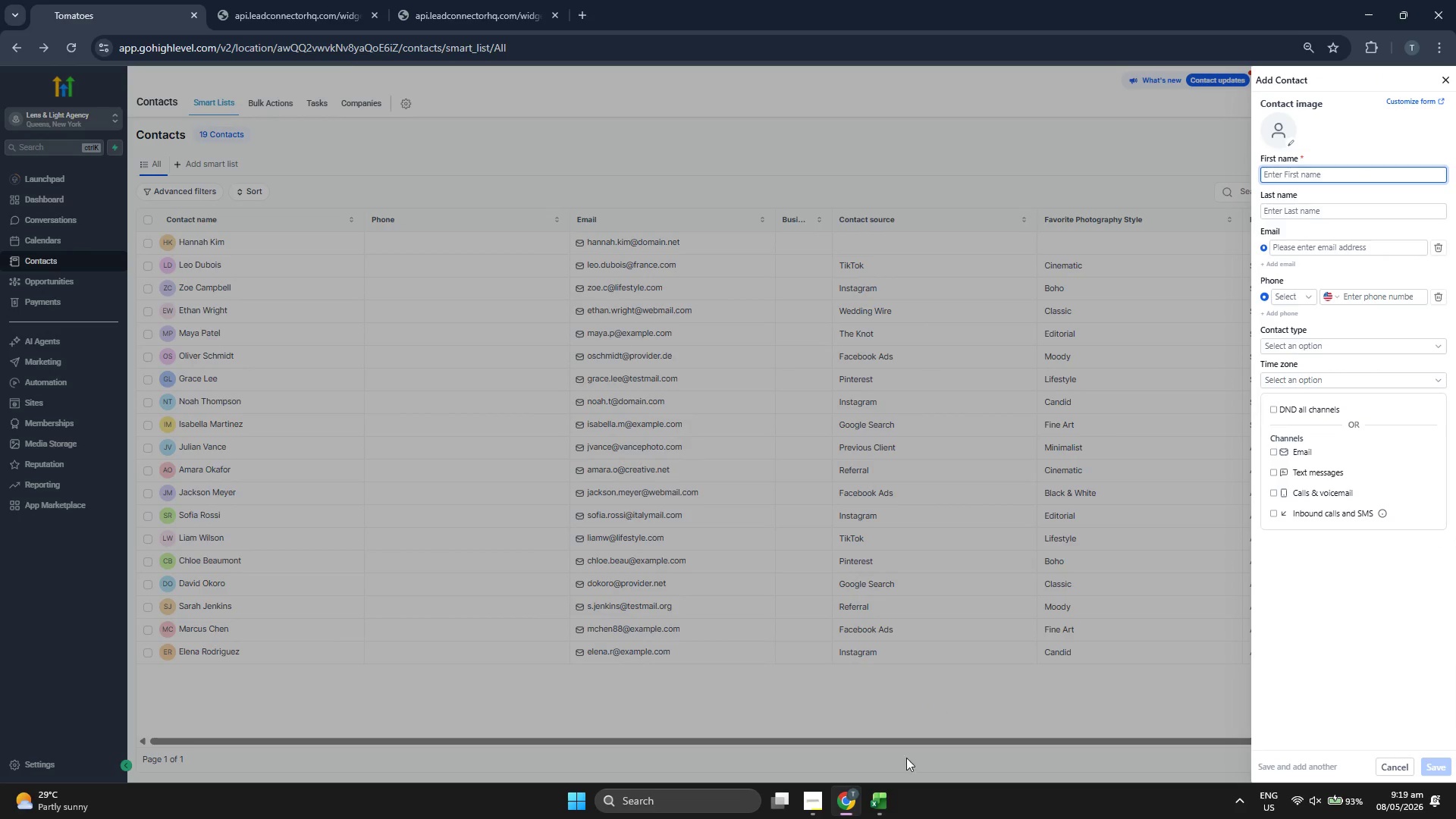 
left_click([887, 817])
 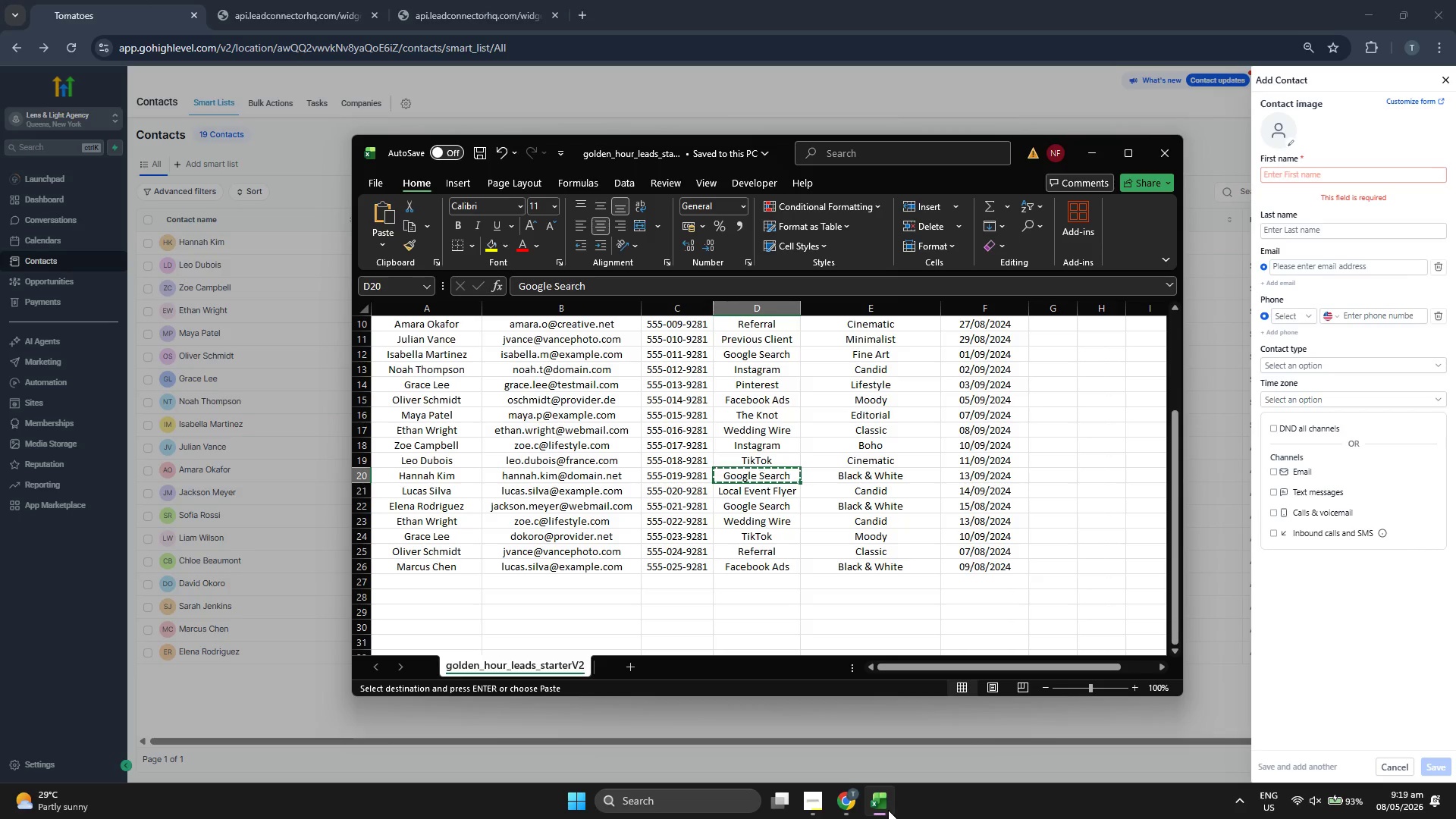 
key(ArrowDown)
 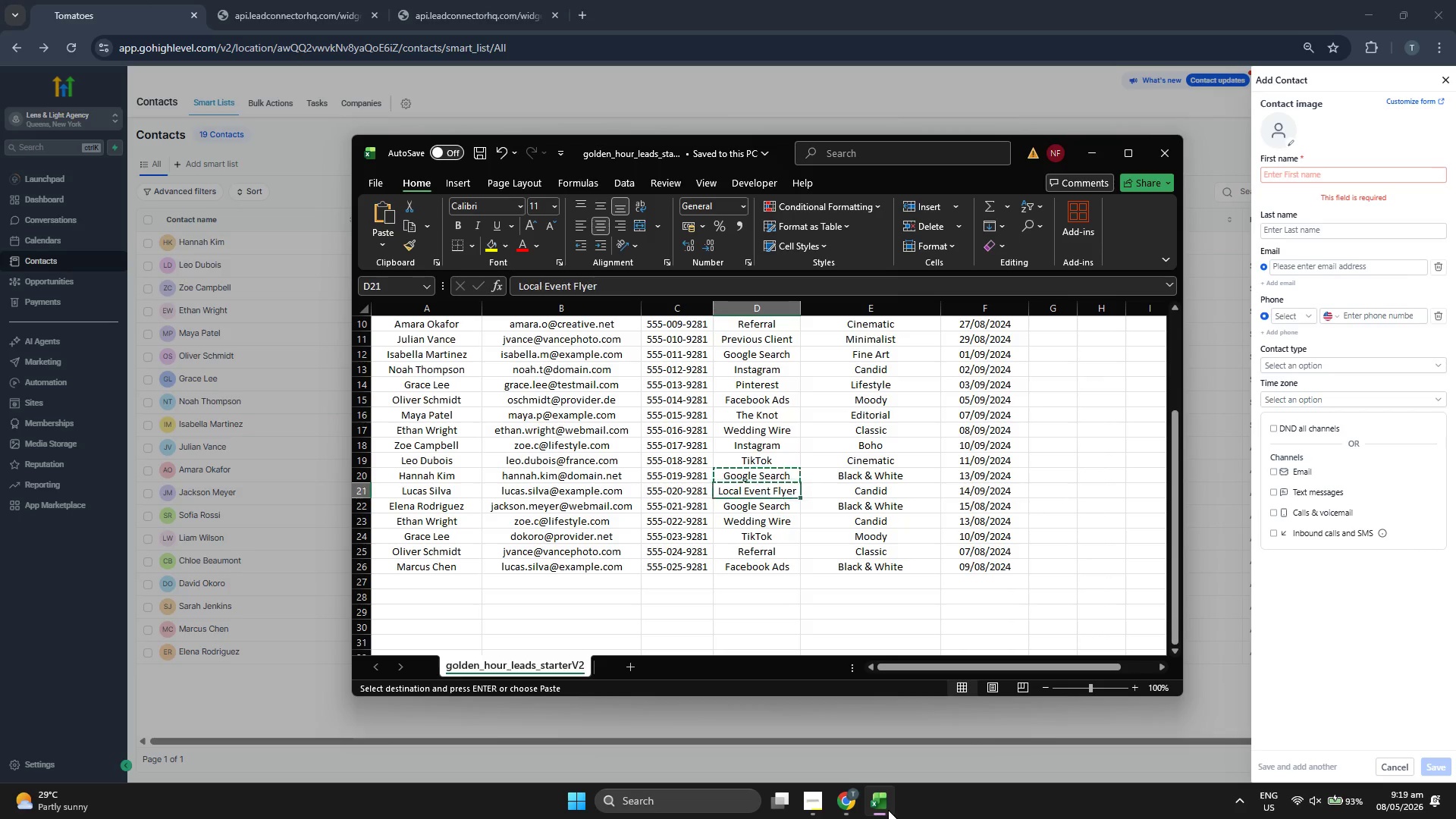 
key(ArrowLeft)
 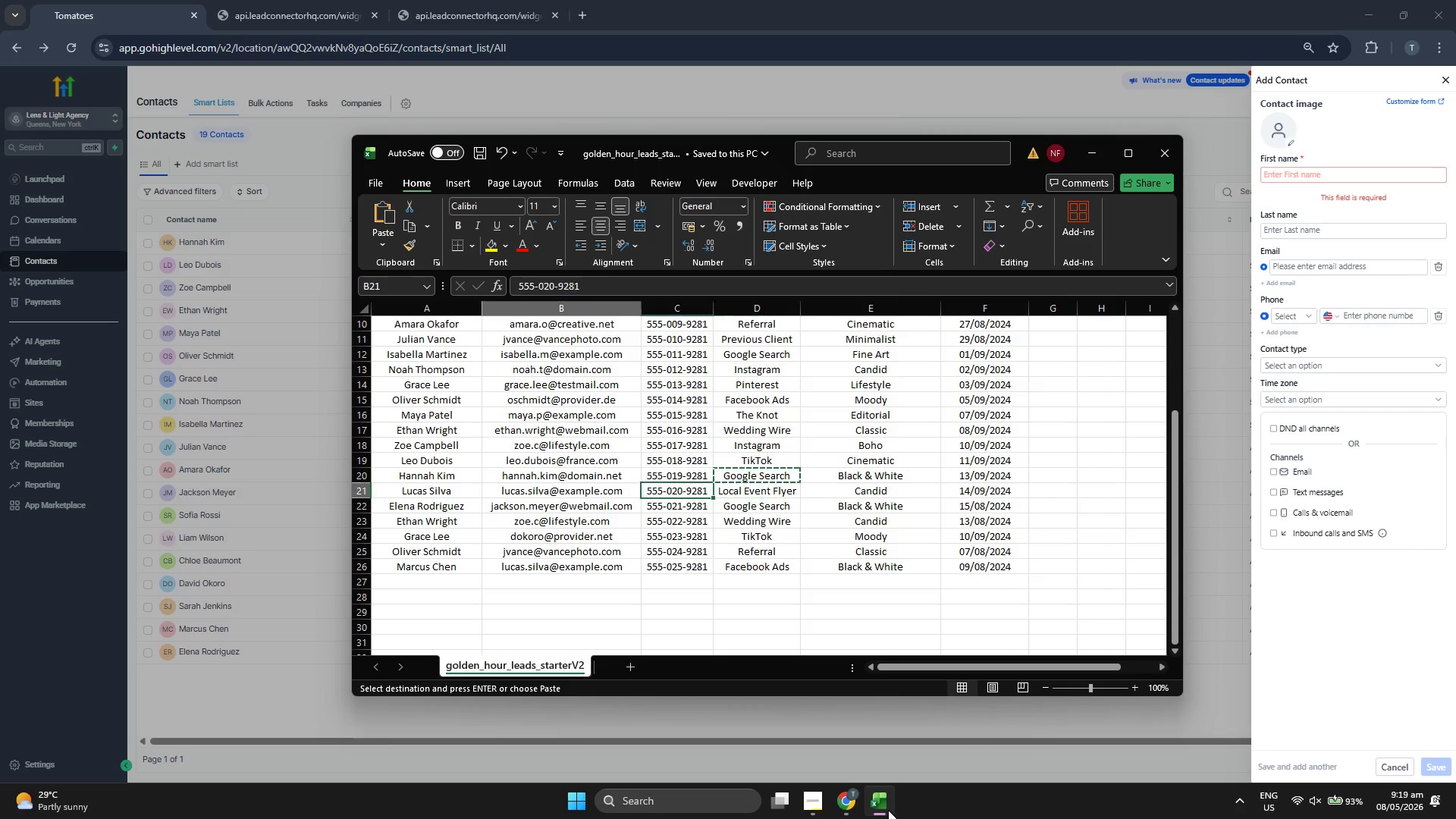 
key(ArrowLeft)
 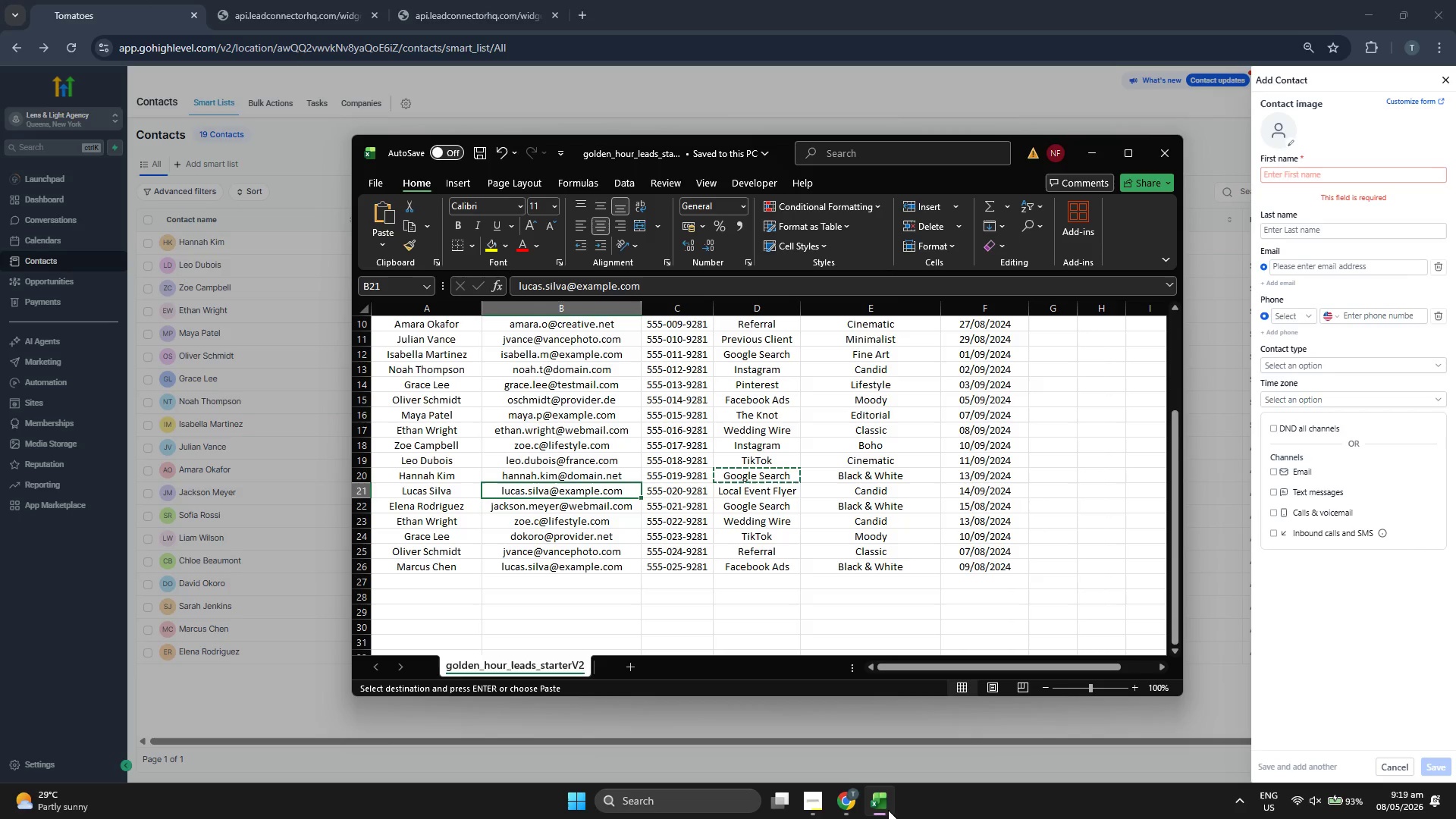 
key(Control+ControlLeft)
 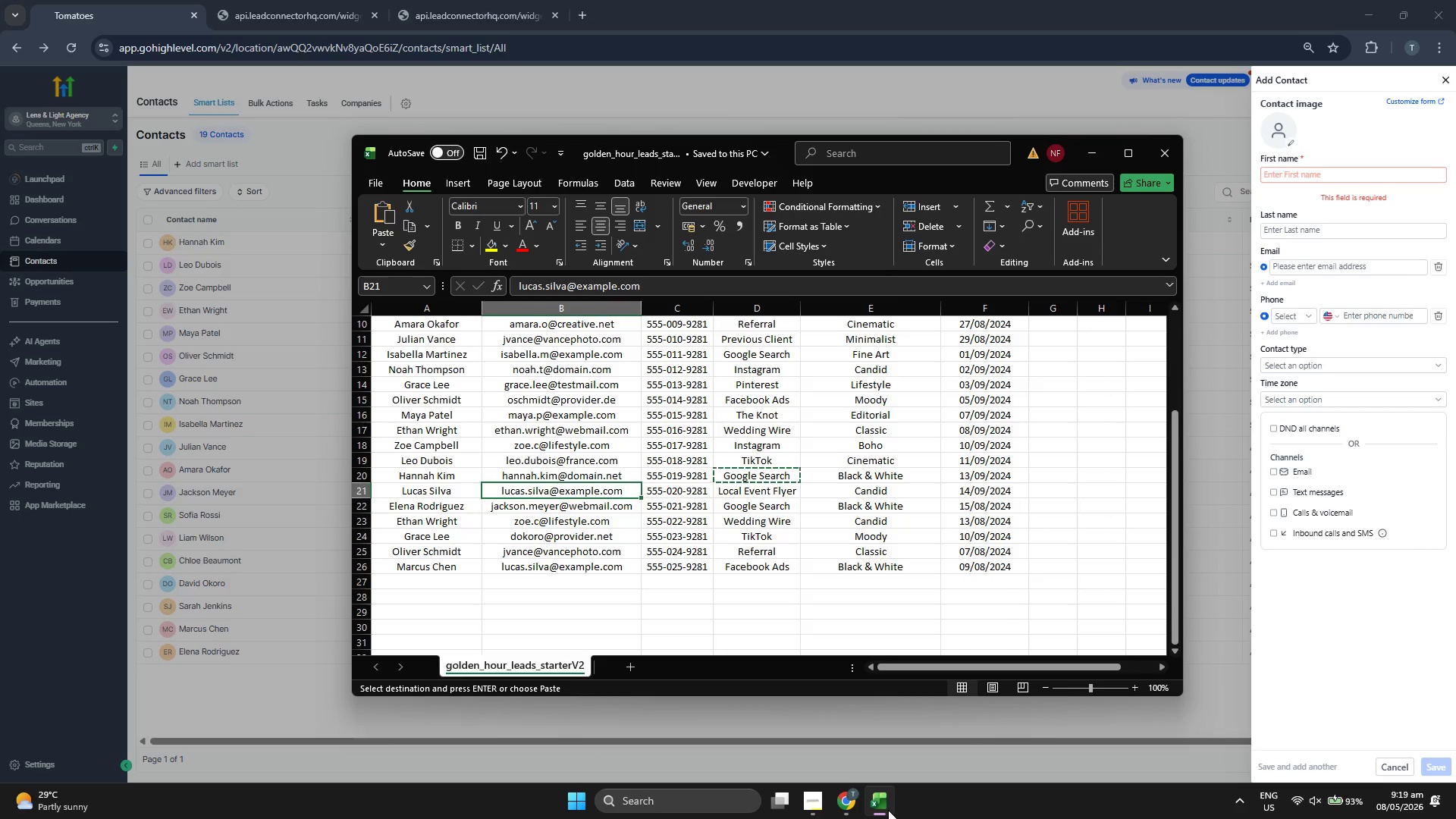 
key(Control+C)
 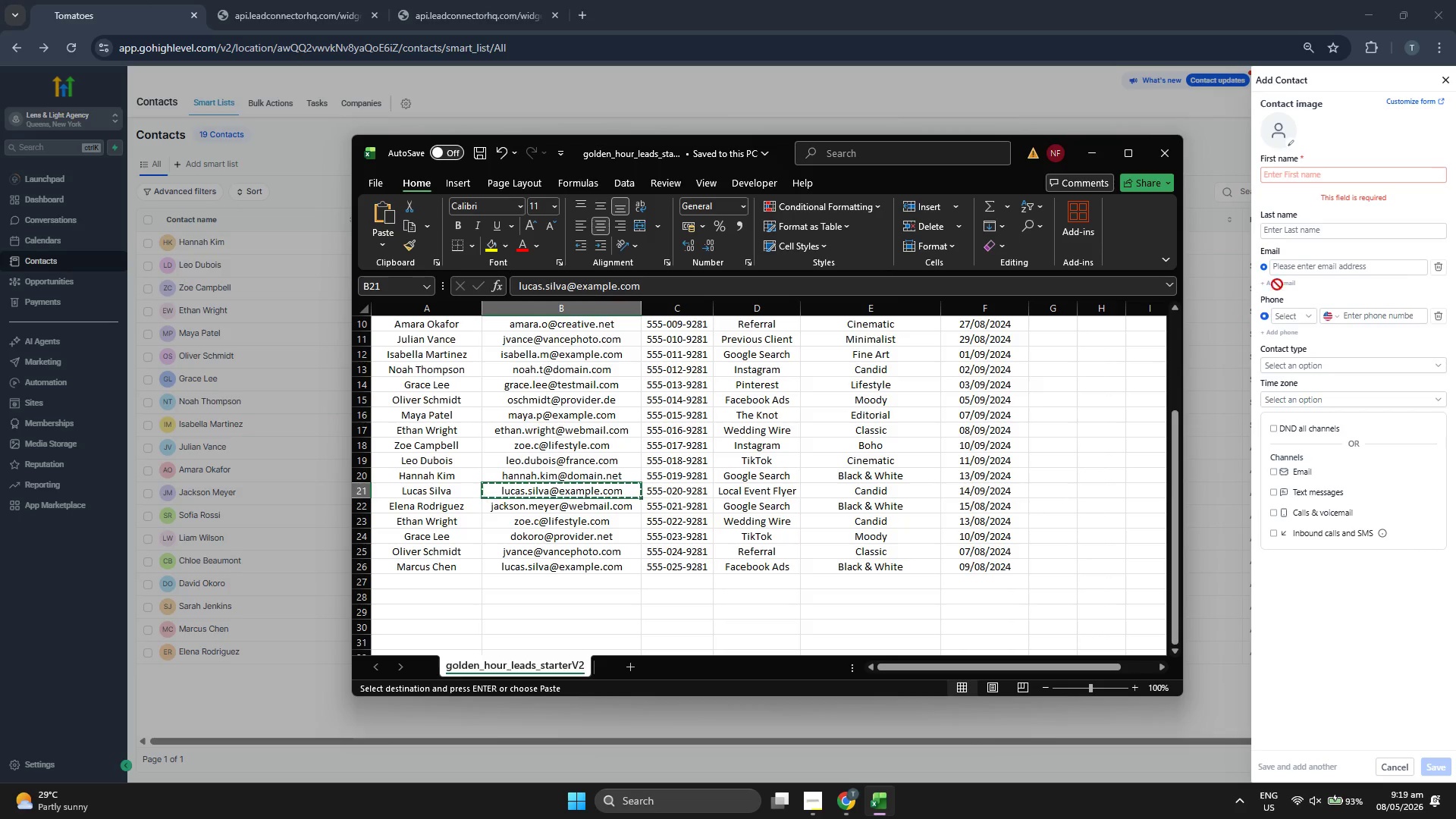 
left_click([1311, 270])
 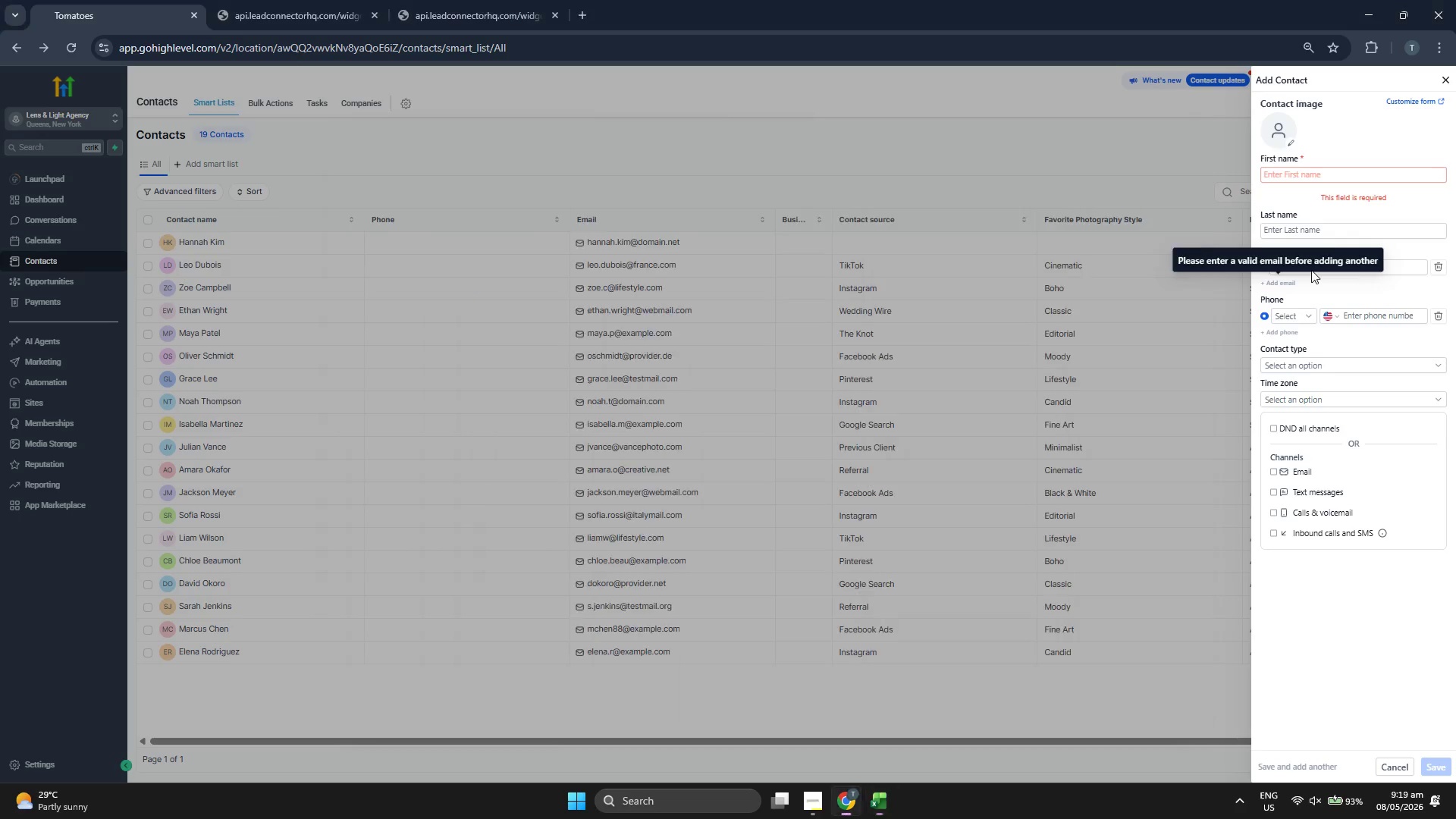 
key(Control+ControlLeft)
 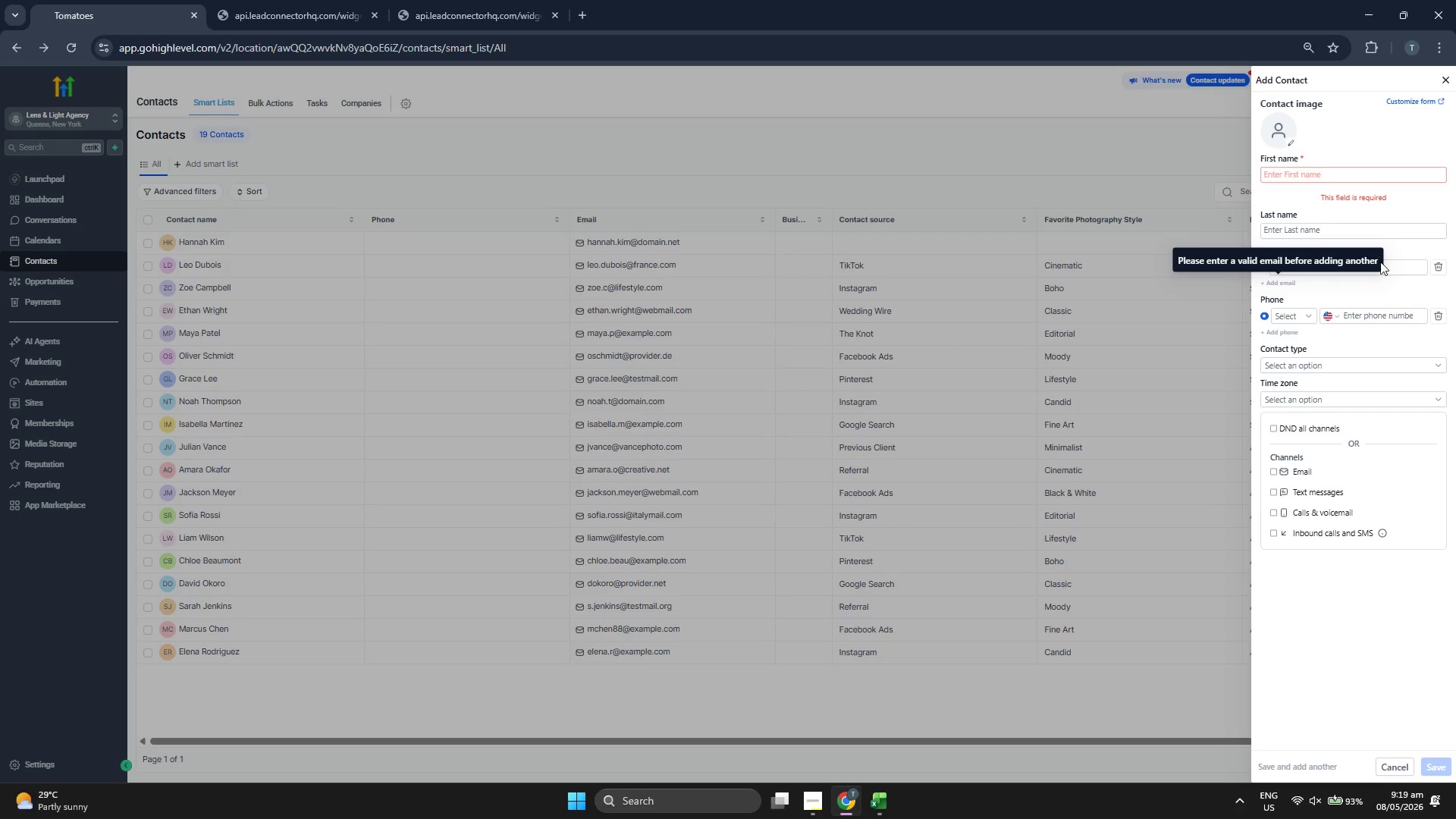 
left_click([1390, 262])
 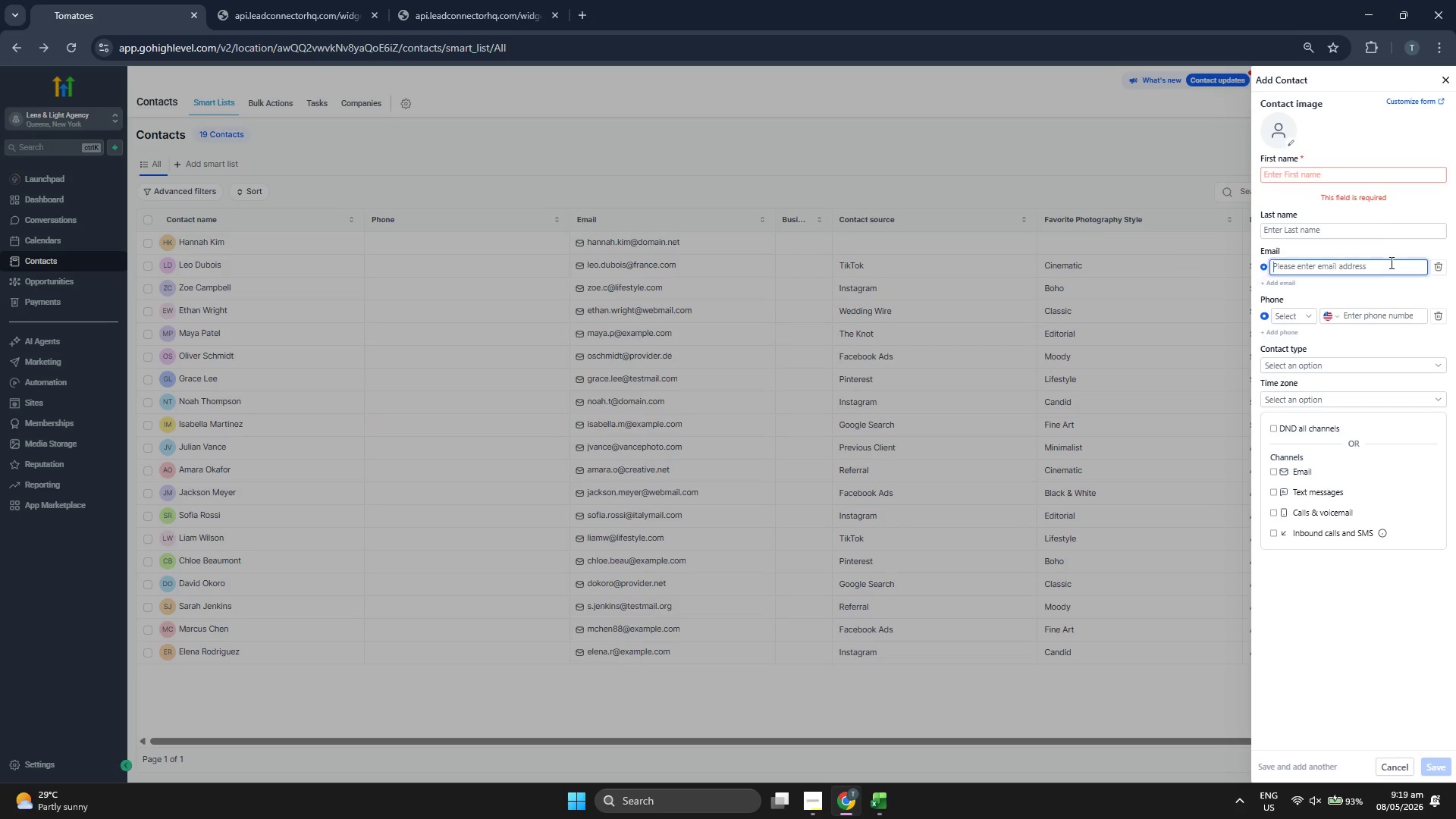 
key(Control+ControlLeft)
 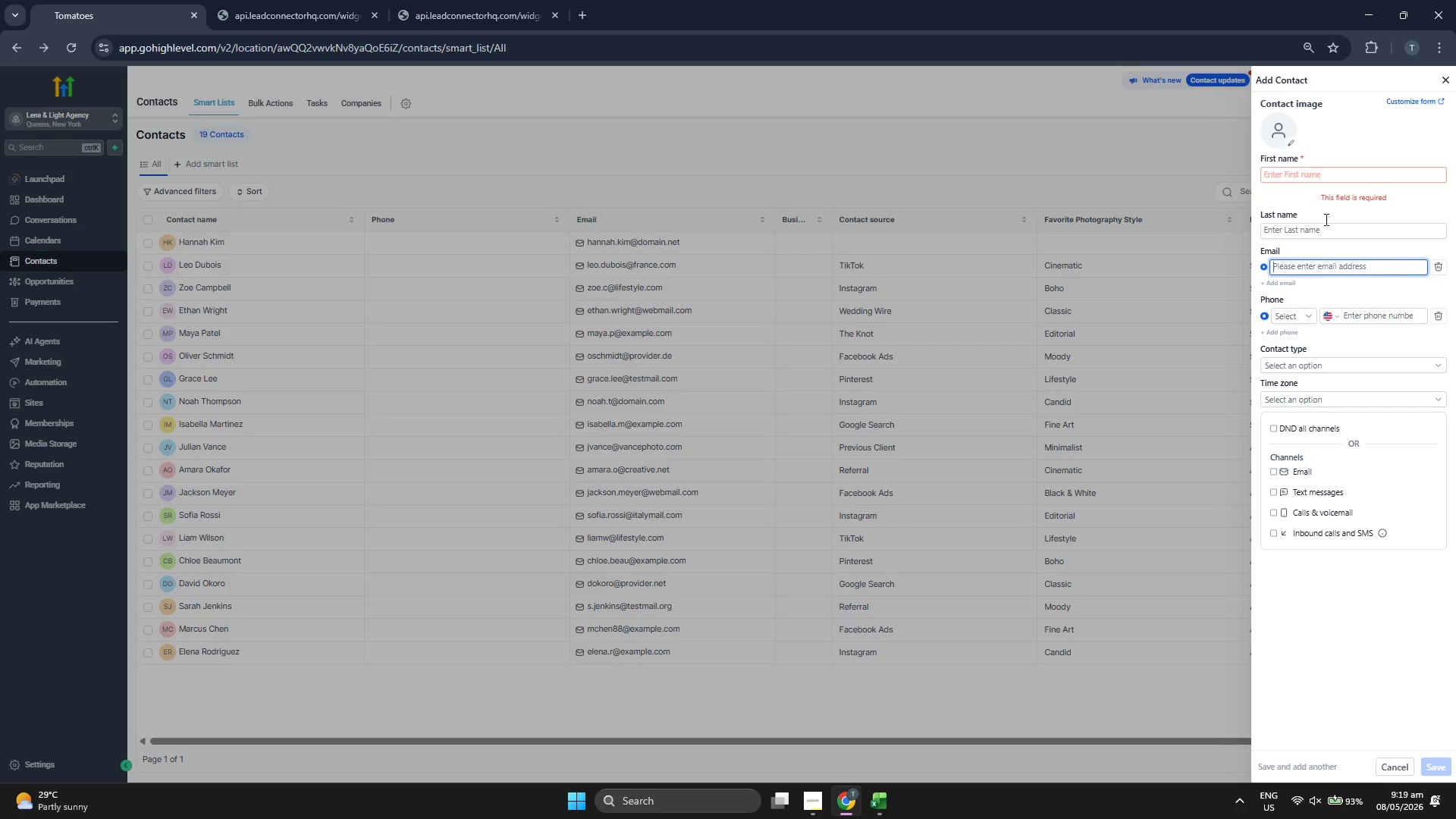 
key(Control+V)
 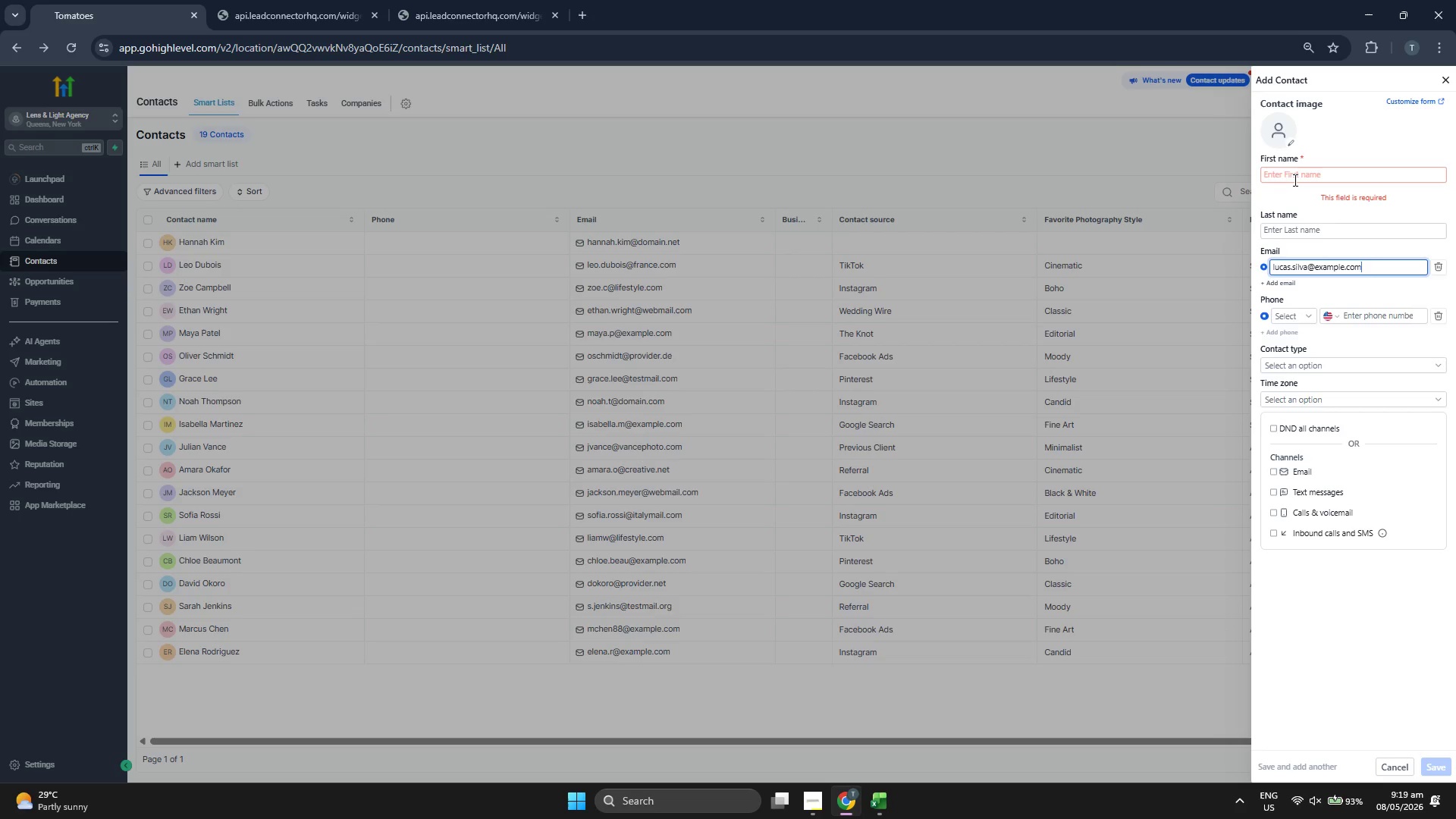 
left_click([1294, 179])
 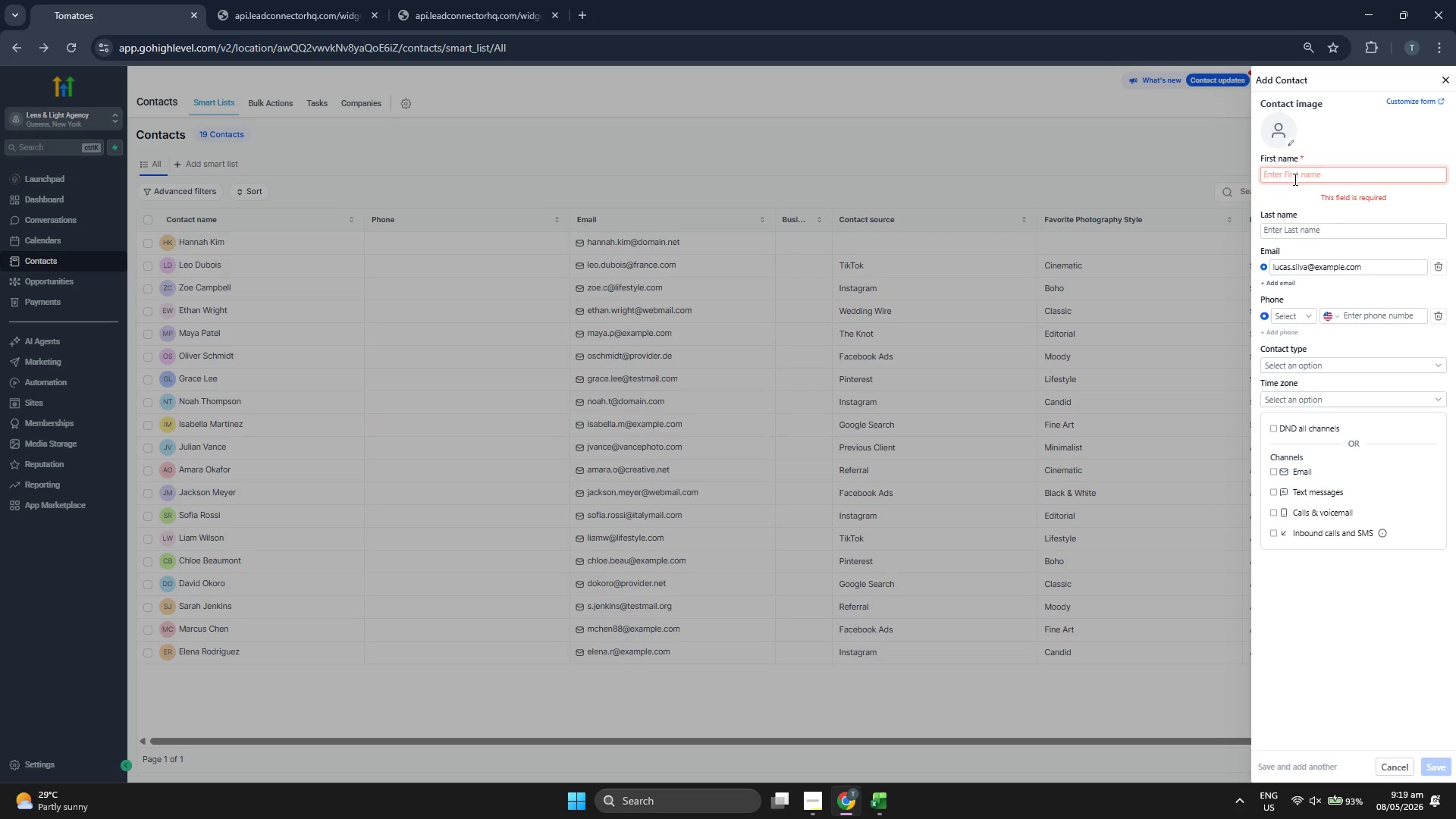 
type(Lucas)
key(Tab)
type(SI)
key(Backspace)
type(ilva)
 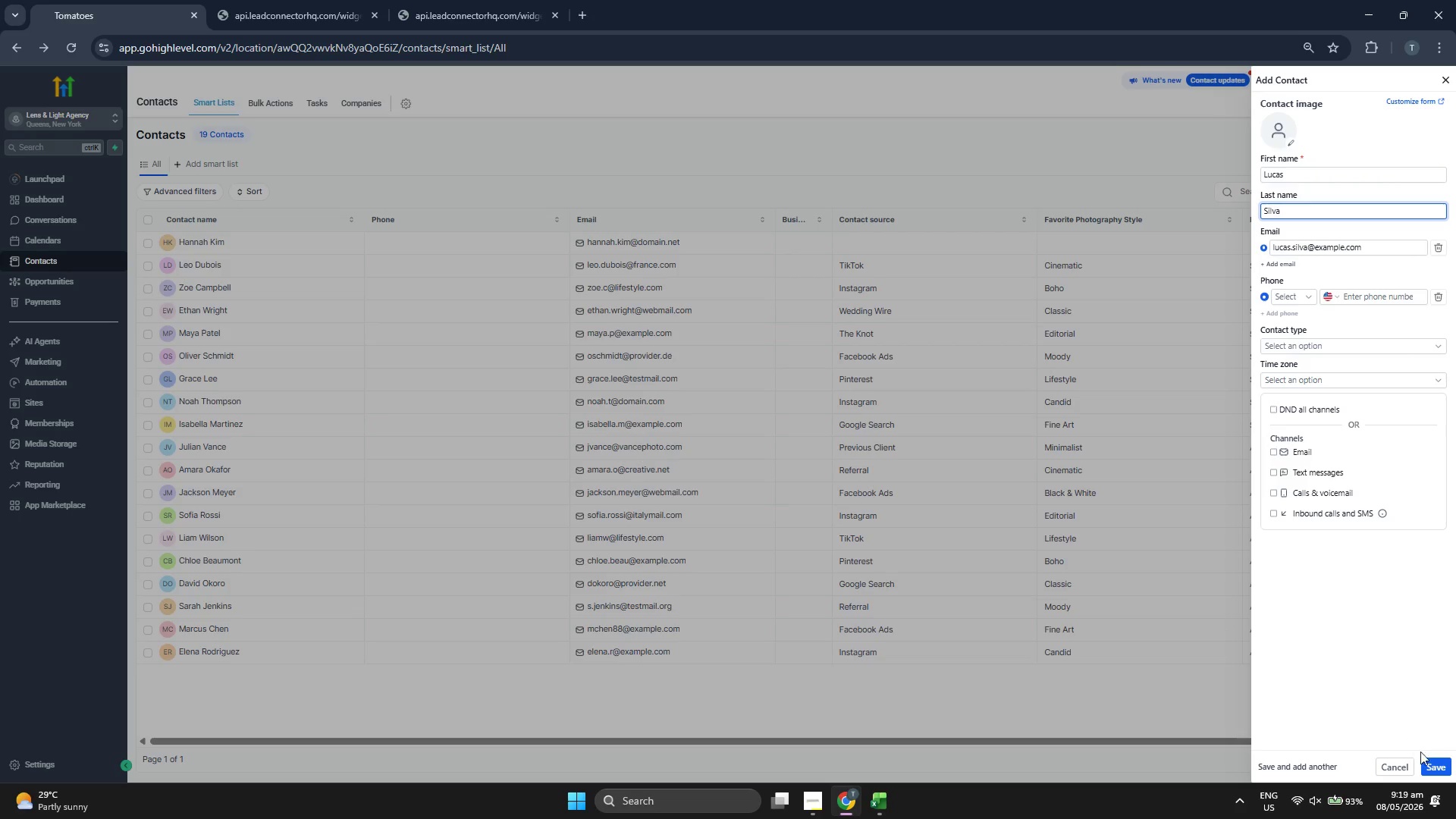 
double_click([1429, 760])
 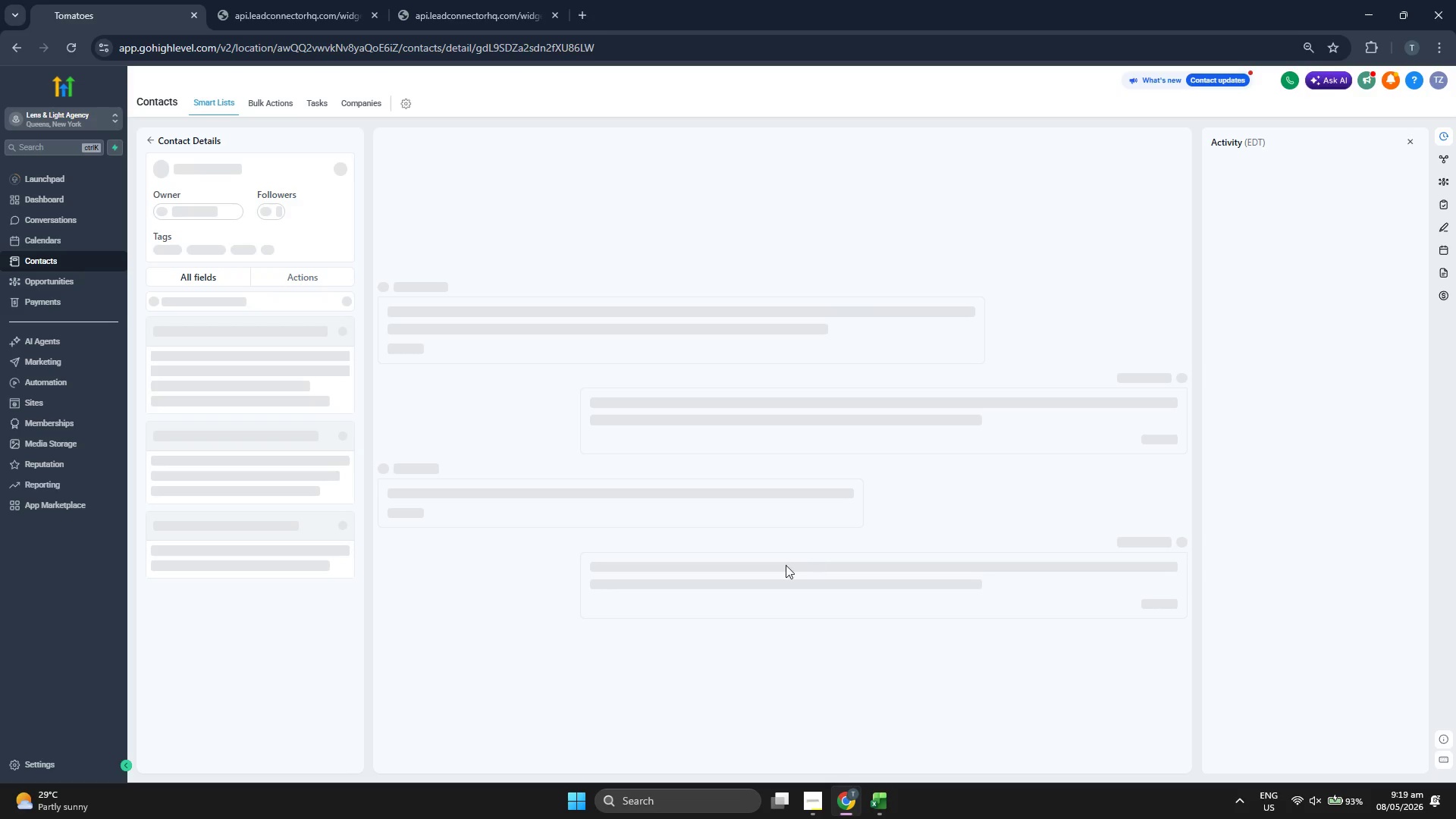 
scroll: coordinate [296, 477], scroll_direction: down, amount: 3.0
 